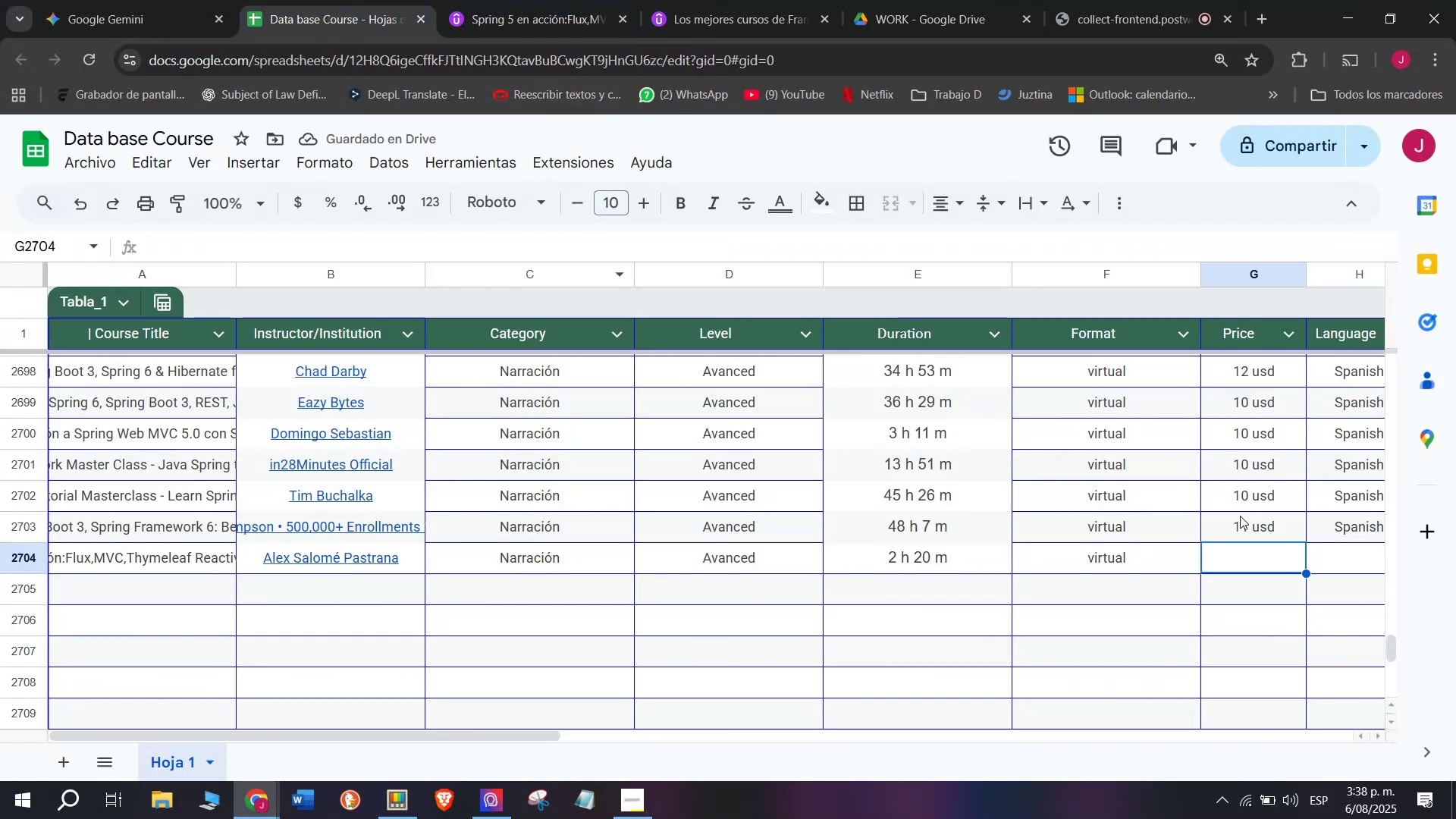 
left_click_drag(start_coordinate=[1198, 541], to_coordinate=[1191, 563])
 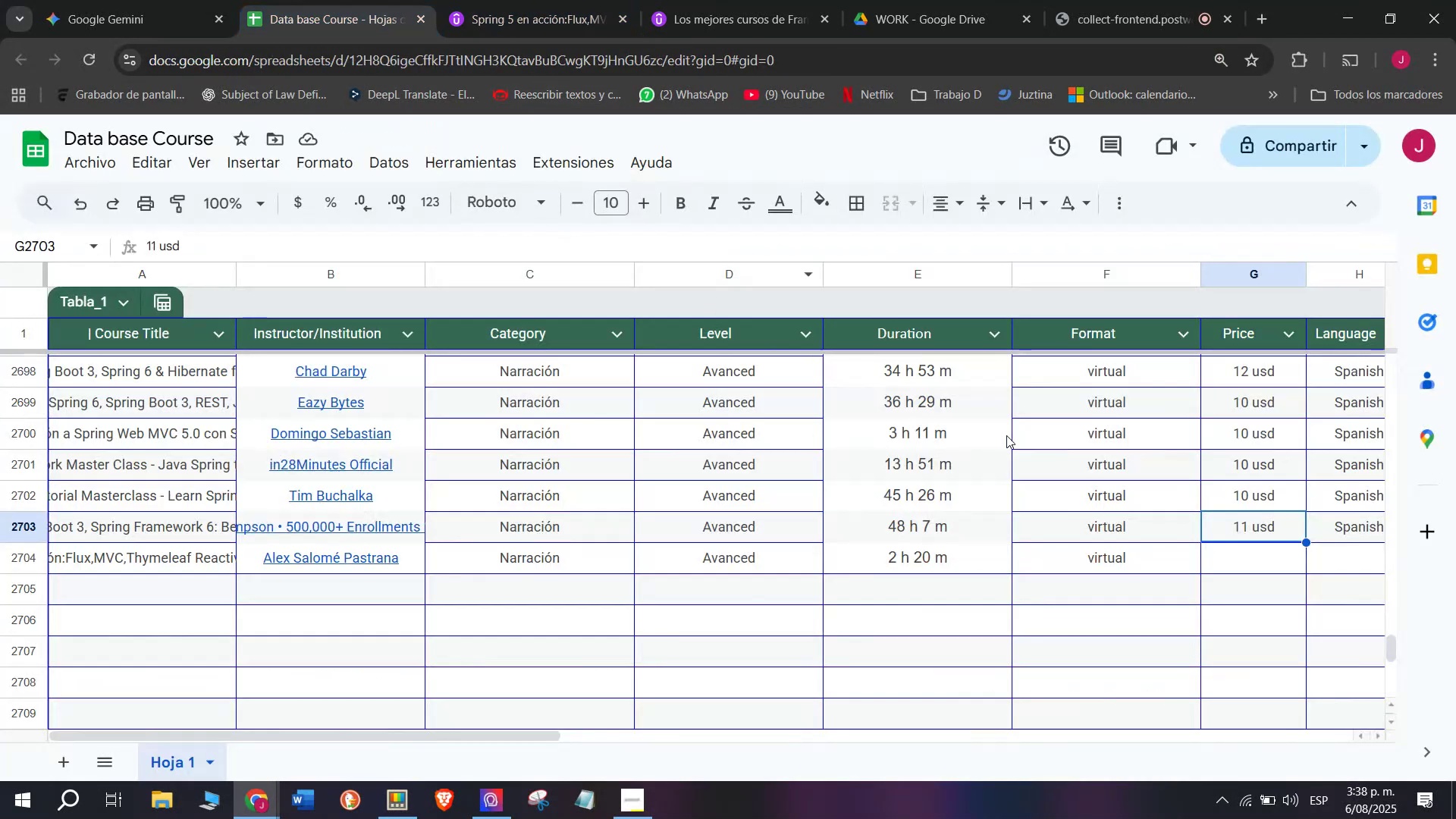 
left_click([574, 0])
 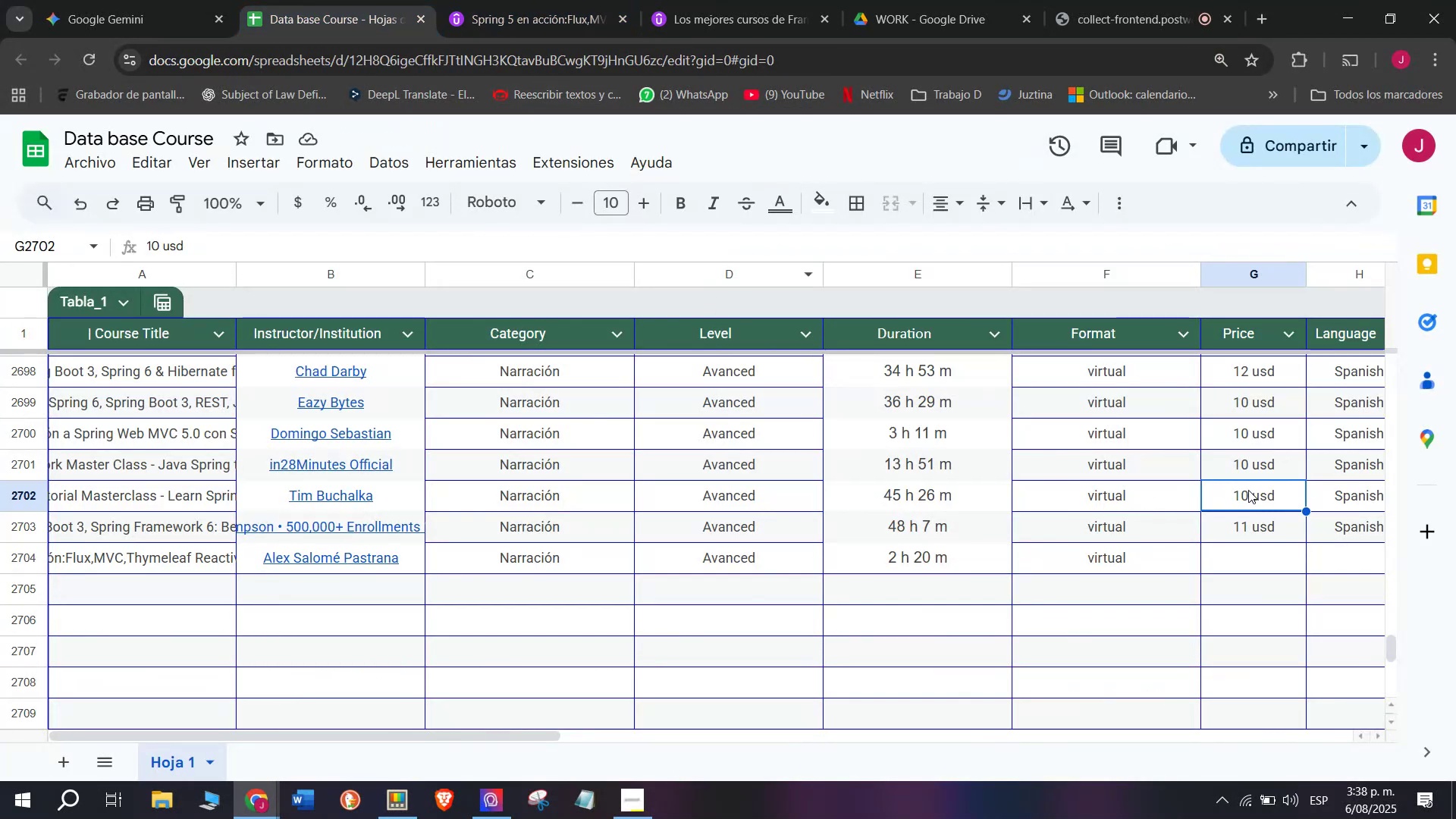 
scroll: coordinate [544, 287], scroll_direction: up, amount: 5.0
 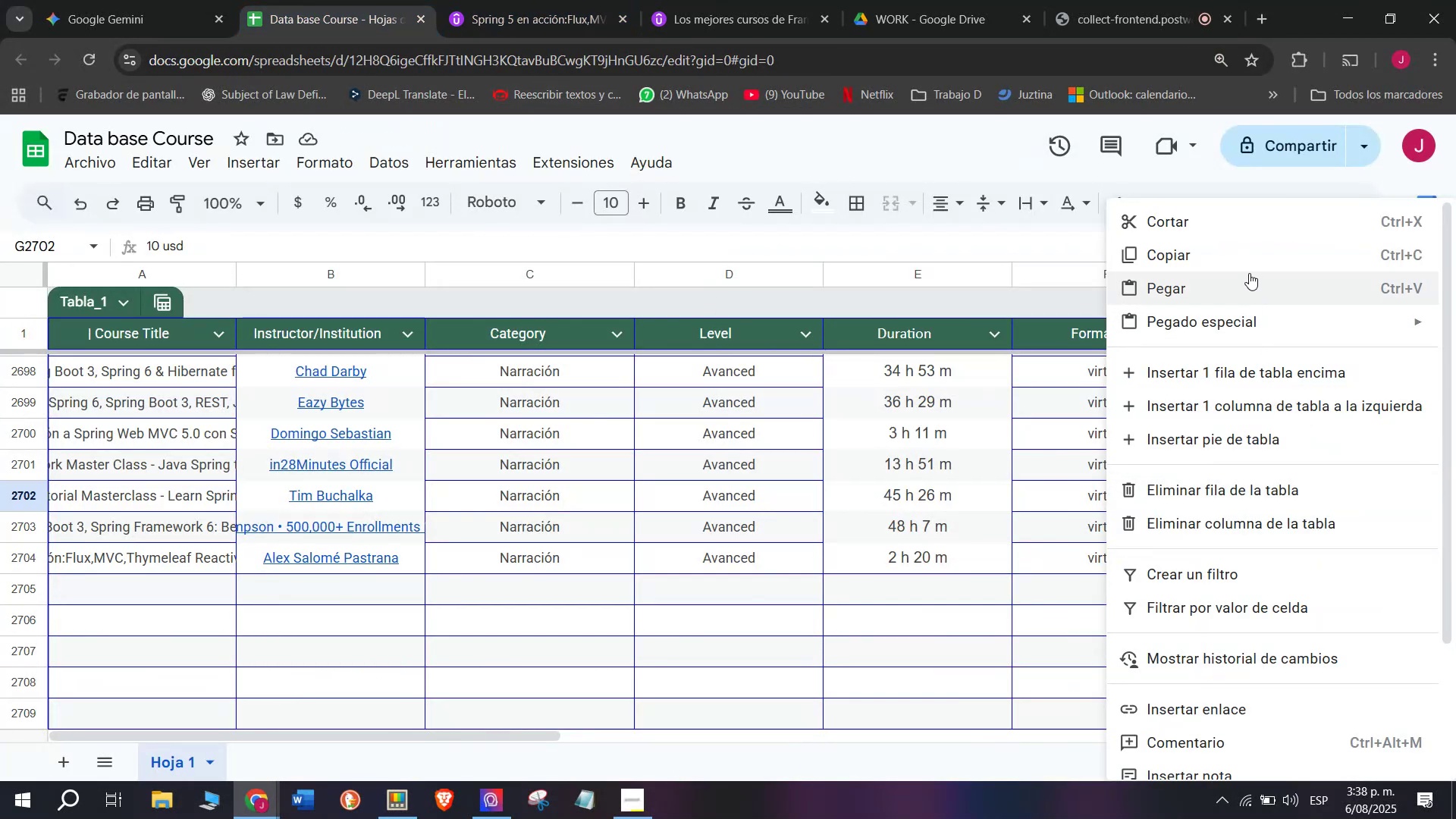 
left_click([315, 0])
 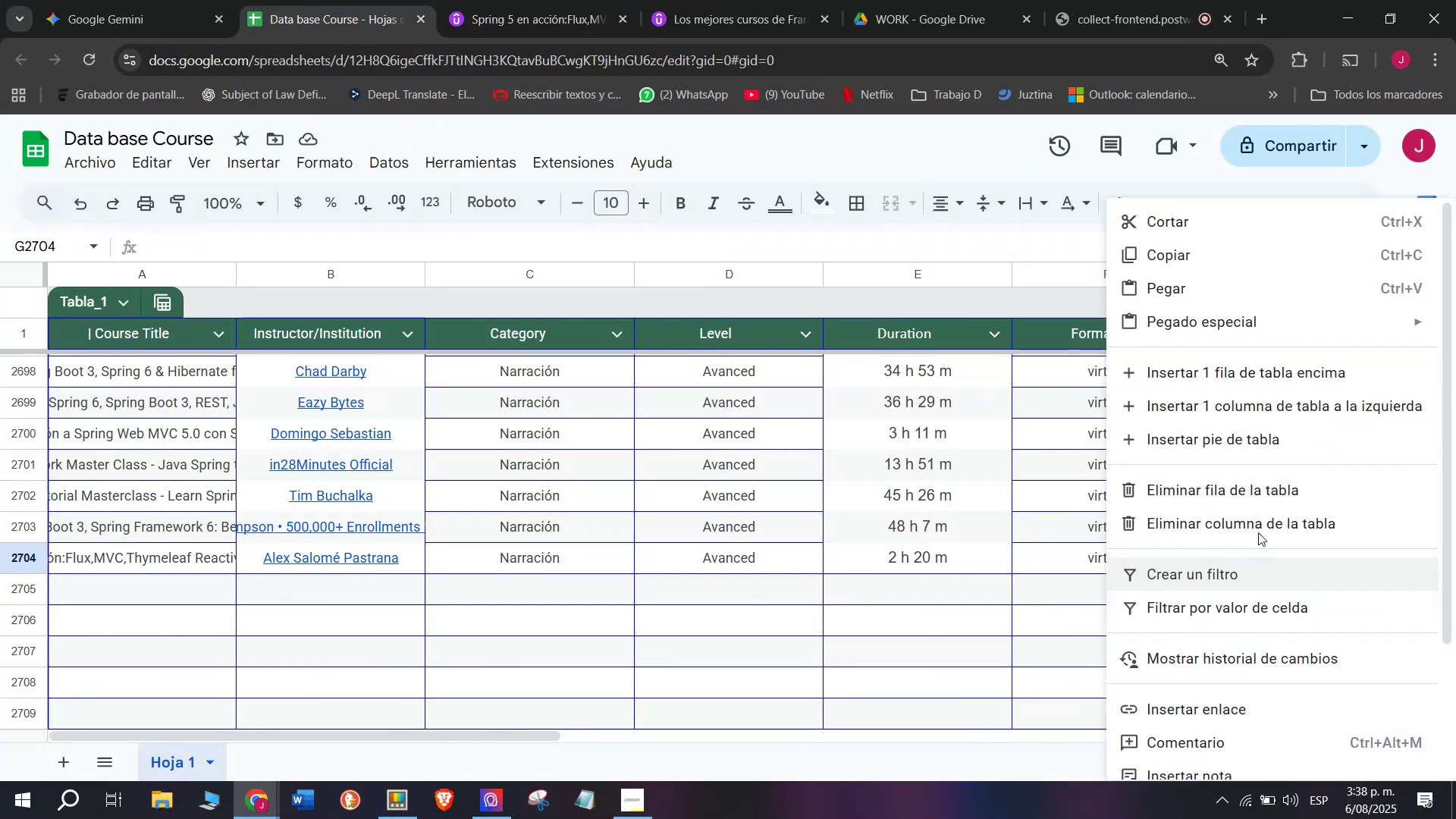 
left_click([557, 0])
 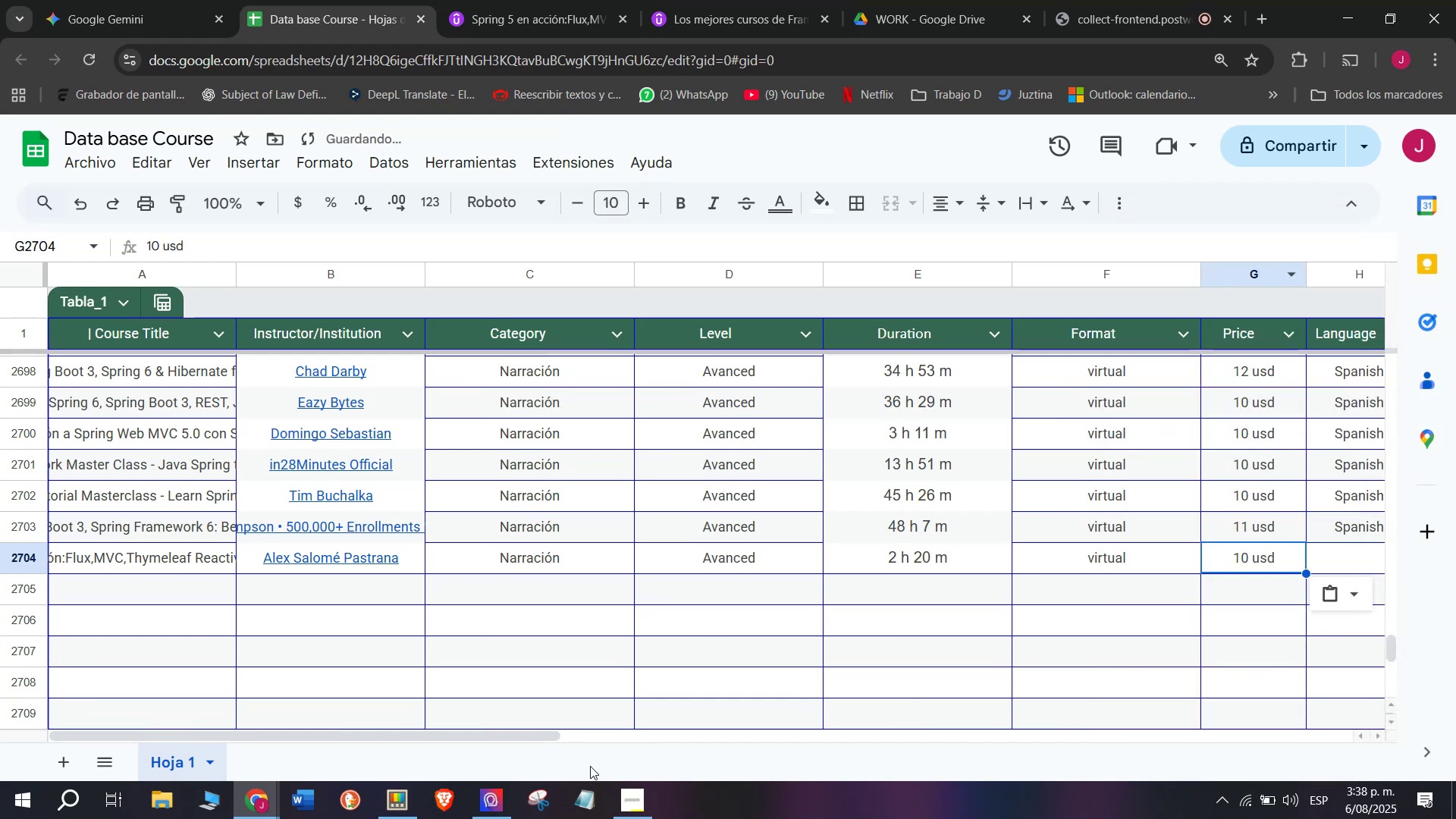 
left_click([308, 0])
 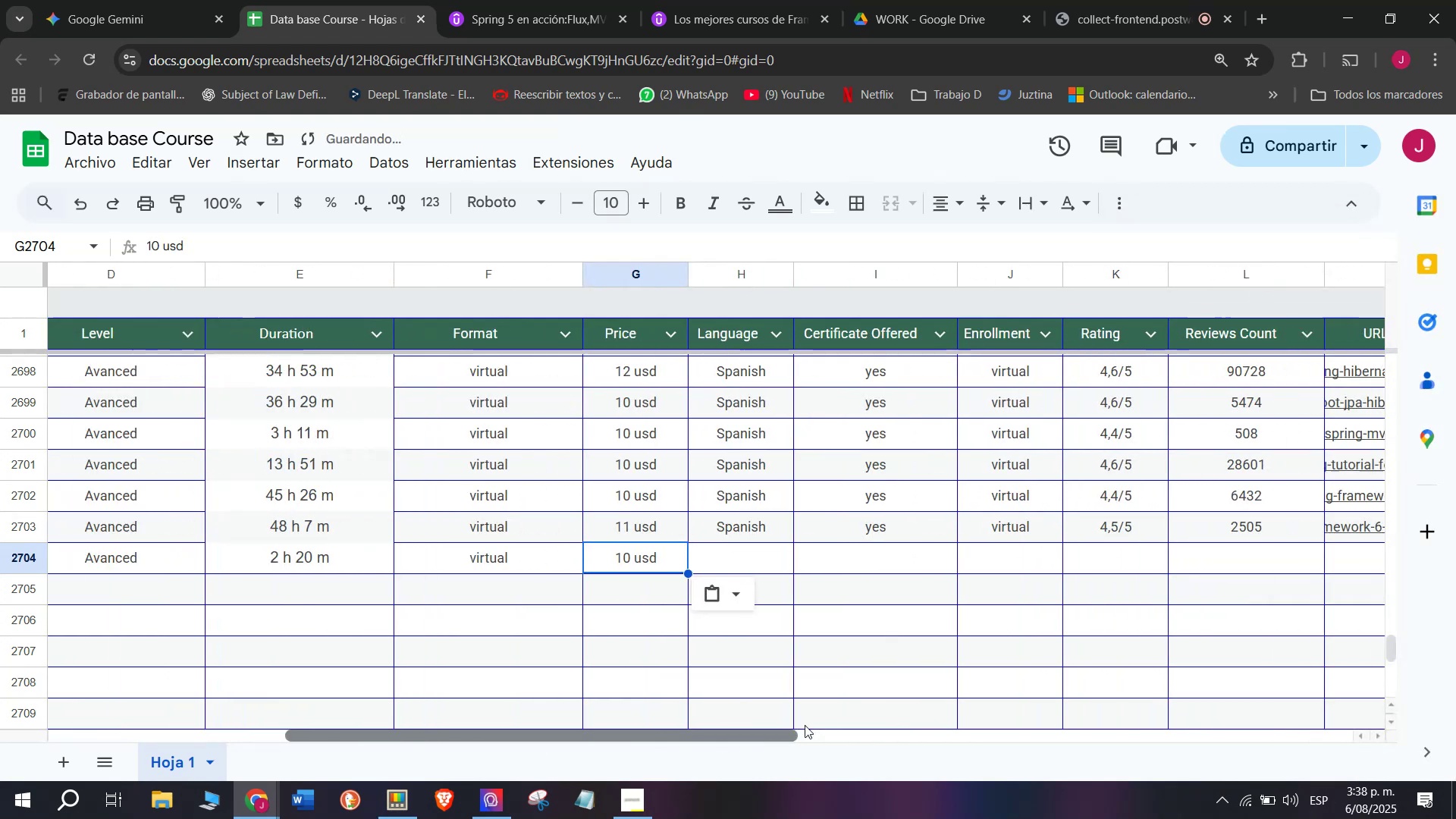 
right_click([1255, 494])
 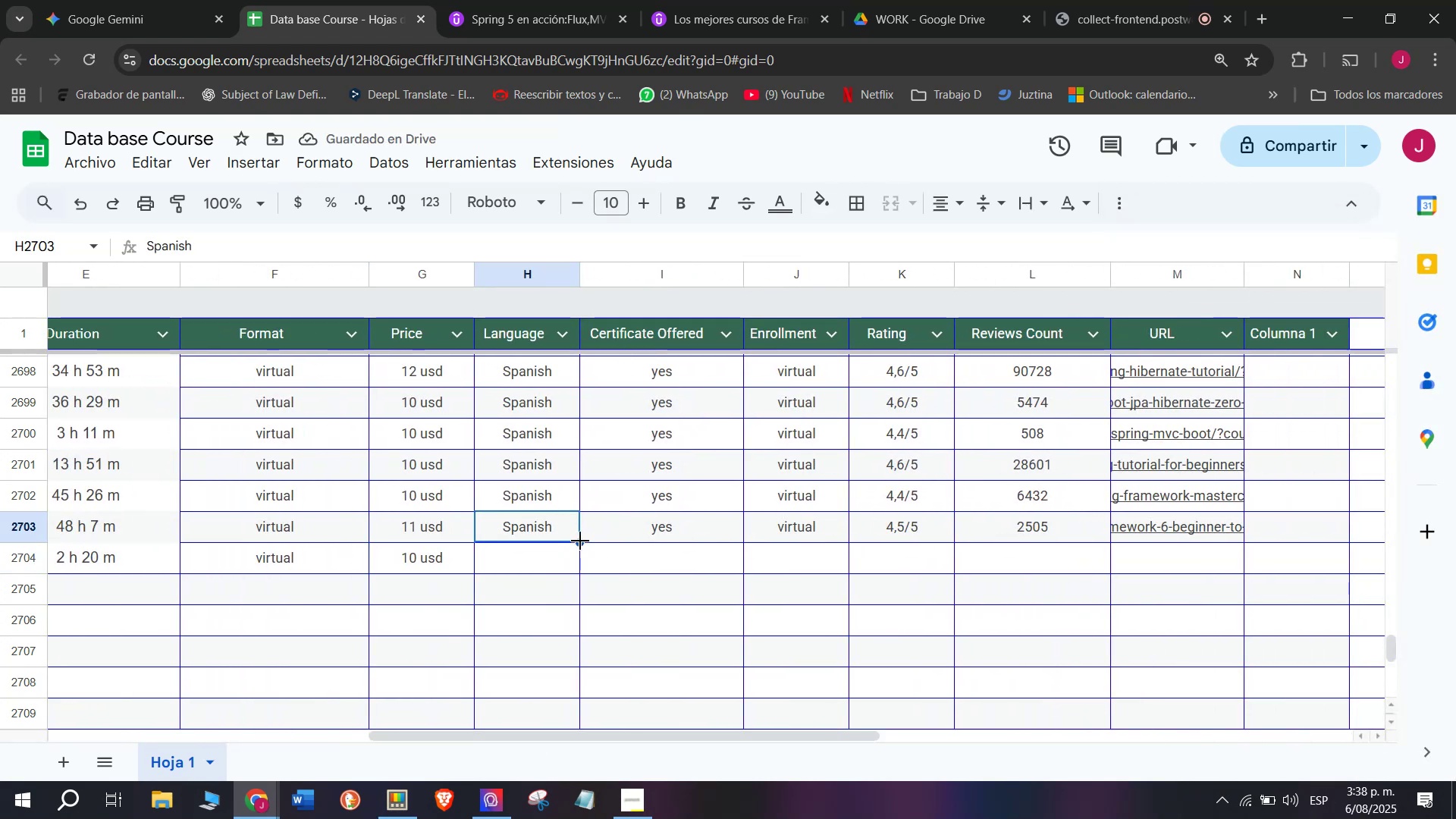 
right_click([1263, 560])
 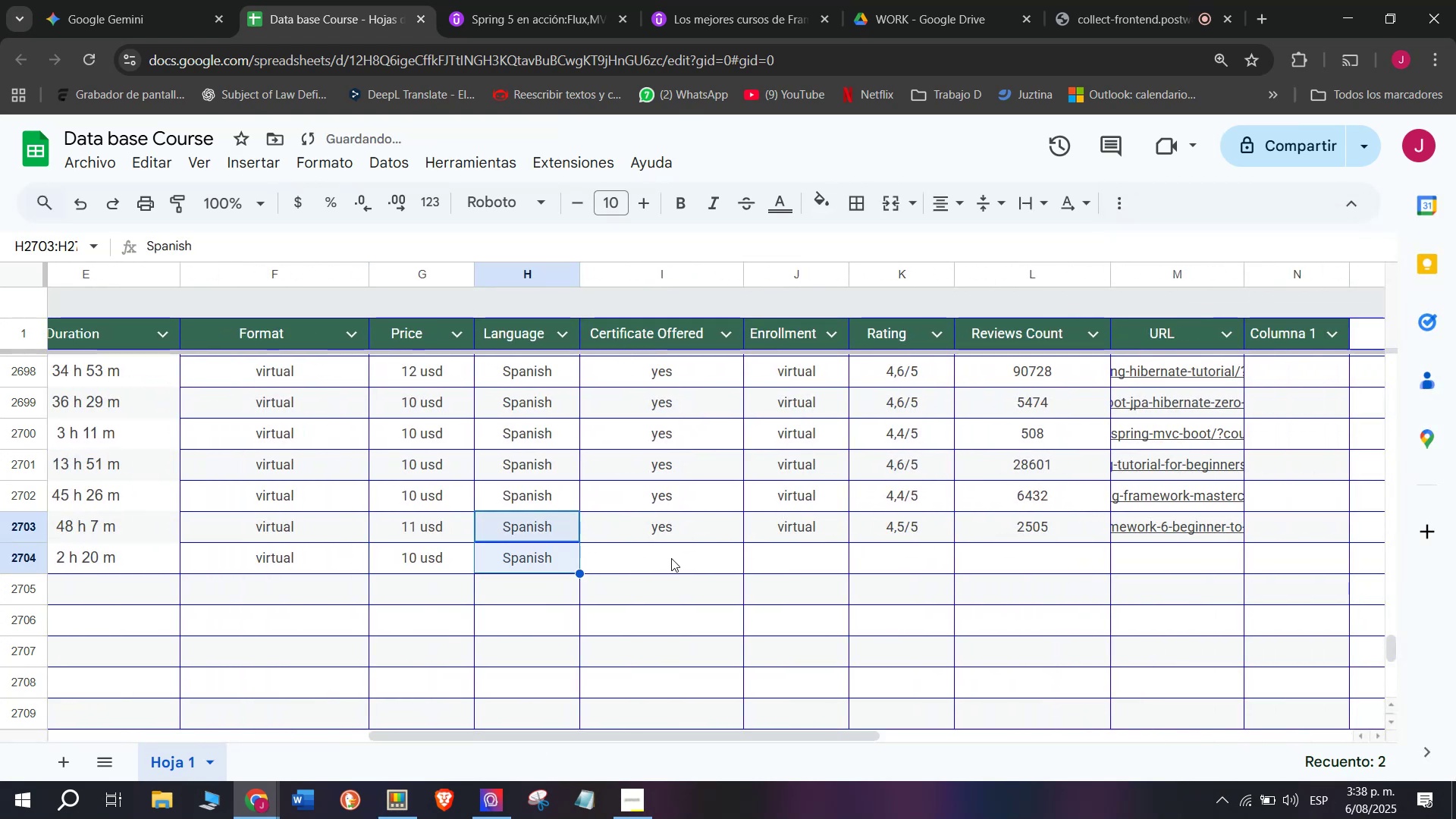 
left_click([1257, 284])
 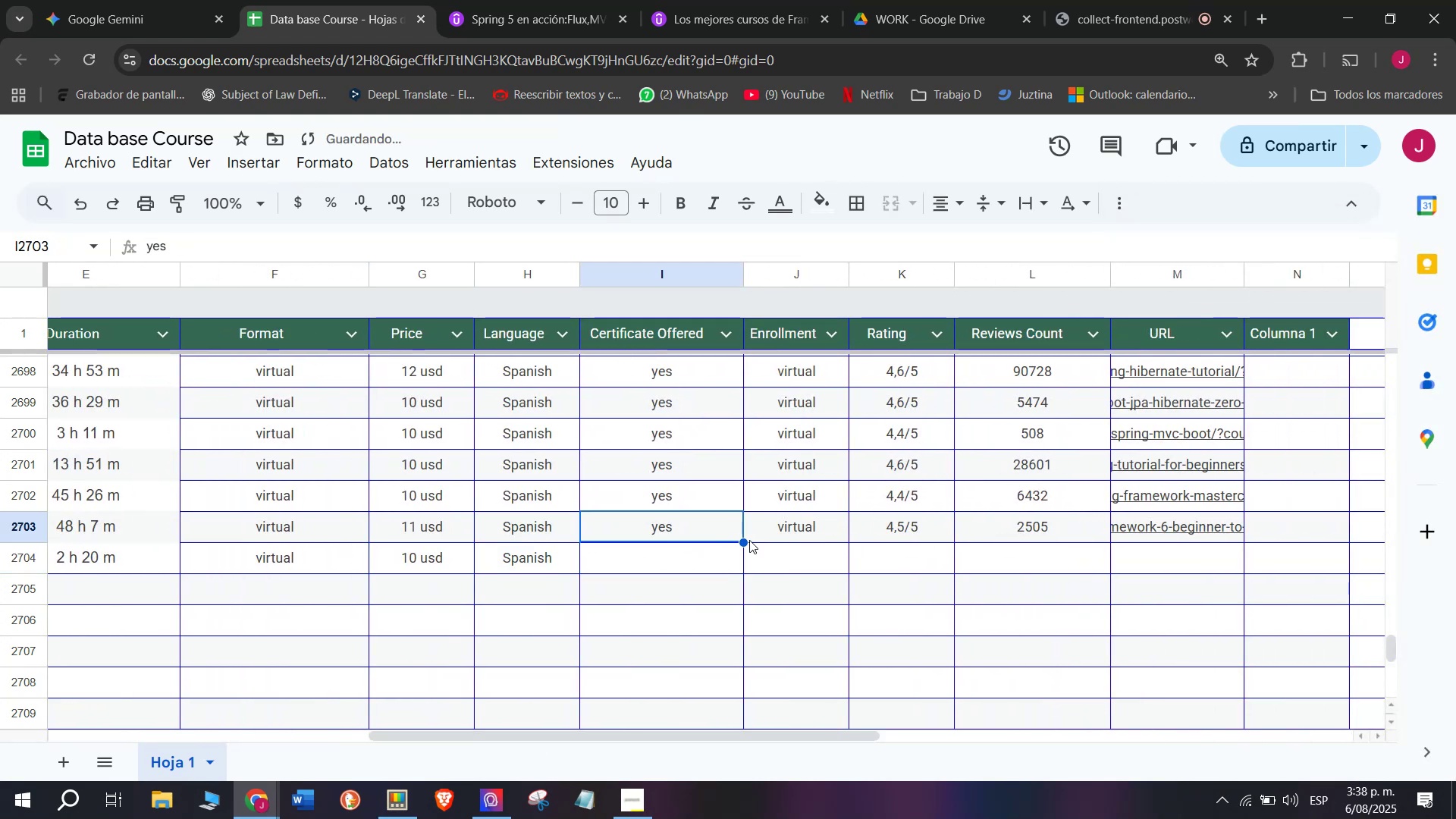 
left_click_drag(start_coordinate=[526, 736], to_coordinate=[846, 723])
 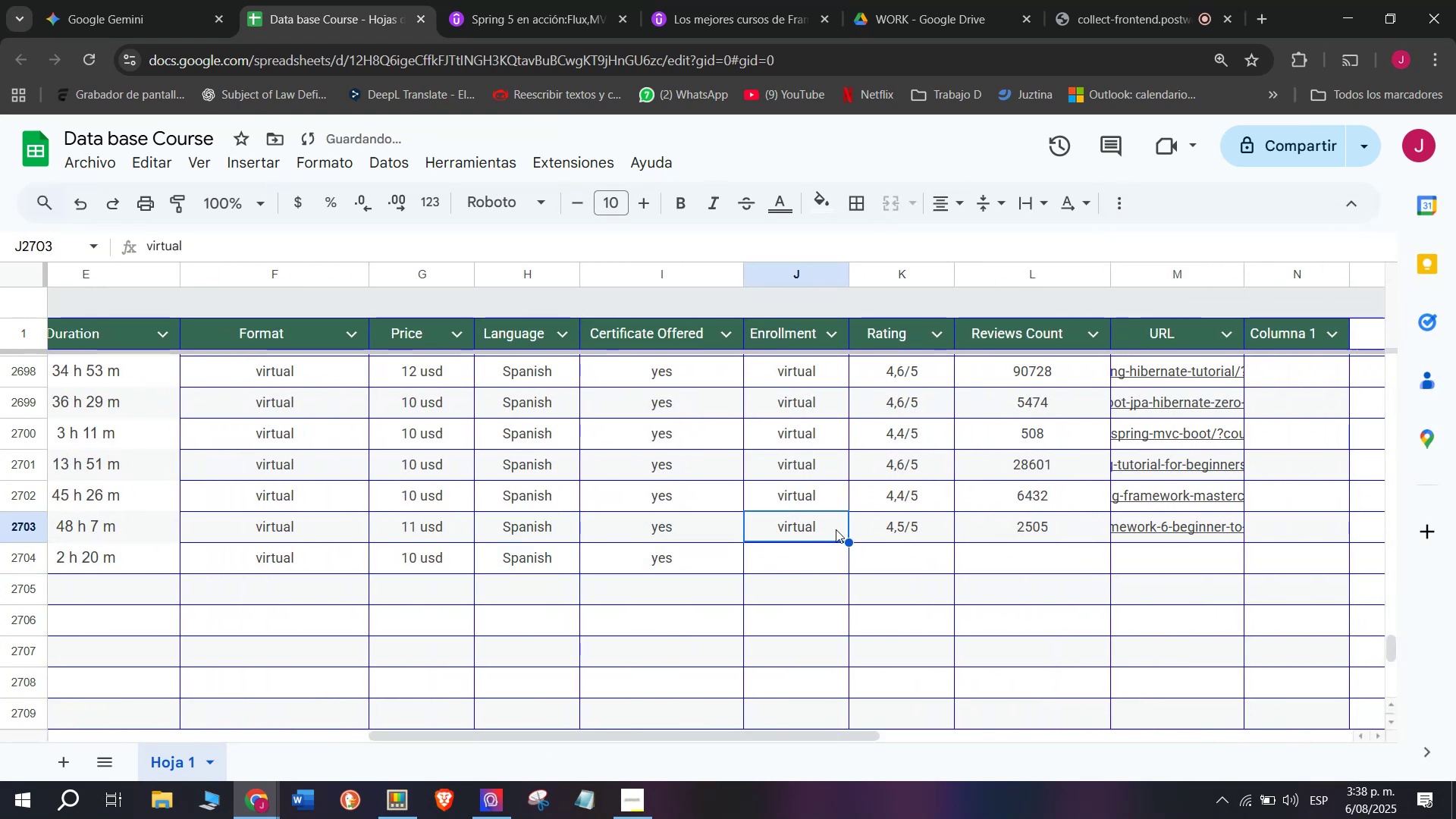 
left_click_drag(start_coordinate=[580, 539], to_coordinate=[578, 566])
 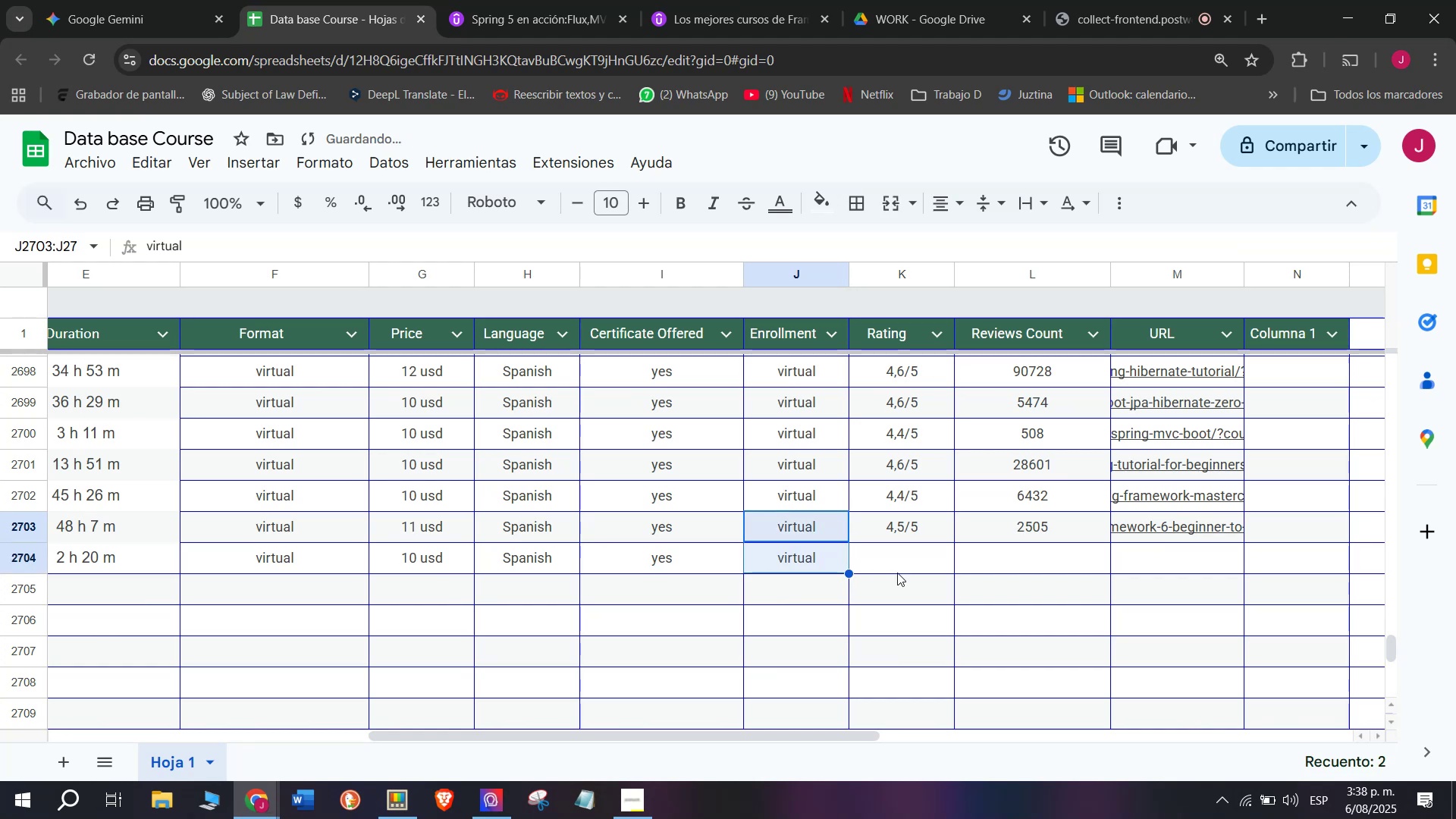 
double_click([710, 522])
 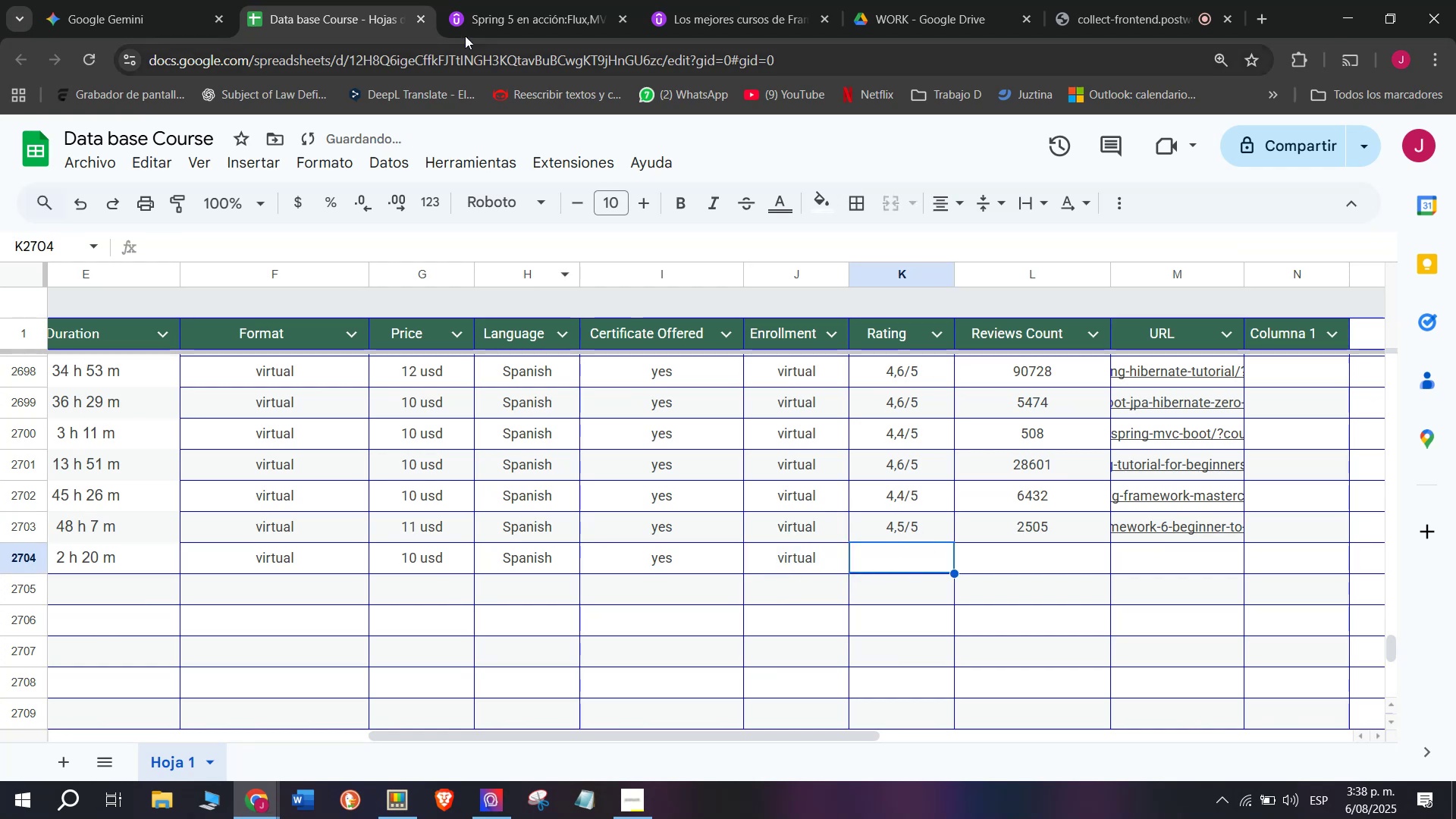 
left_click_drag(start_coordinate=[745, 542], to_coordinate=[730, 570])
 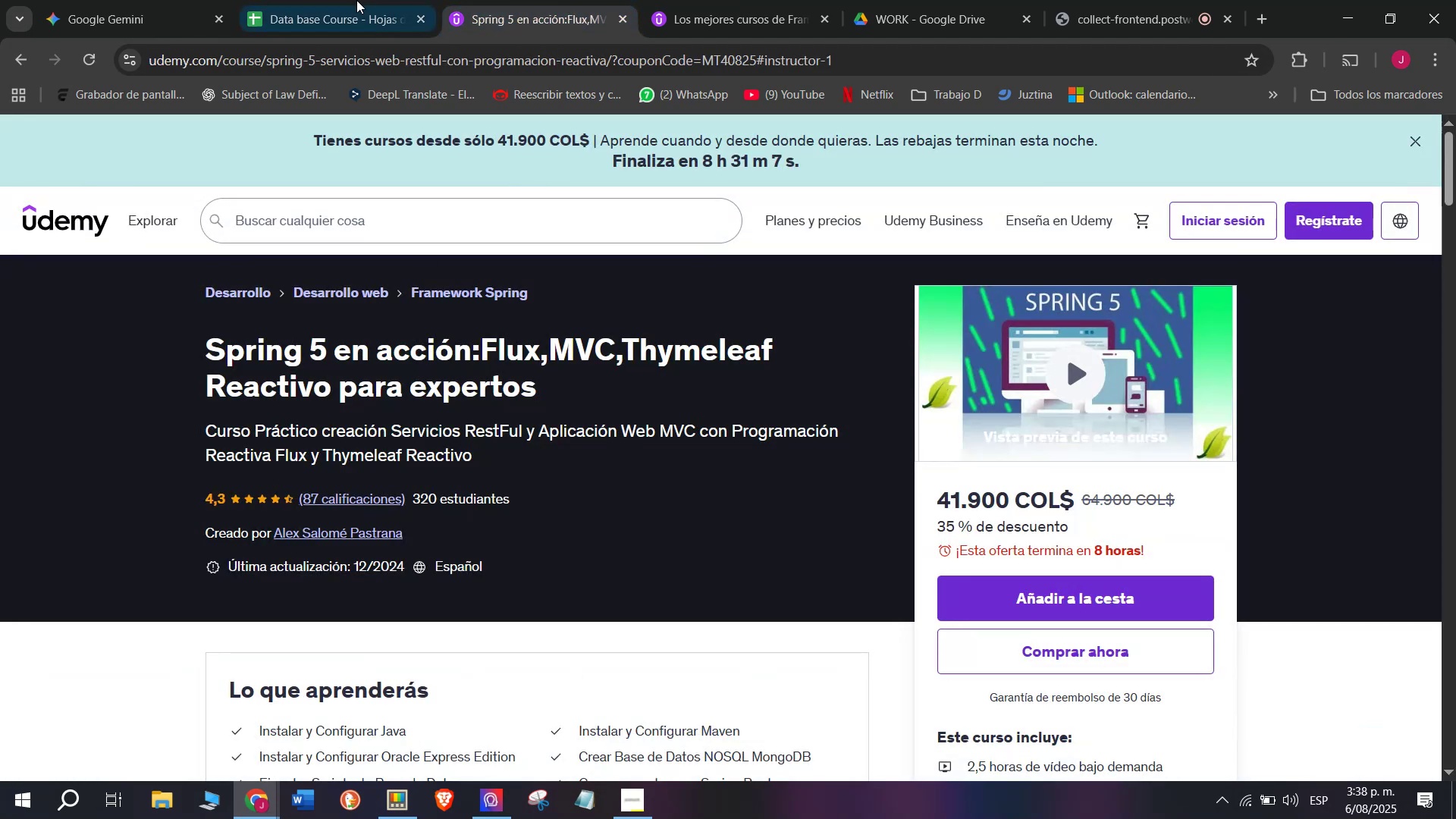 
left_click([777, 556])
 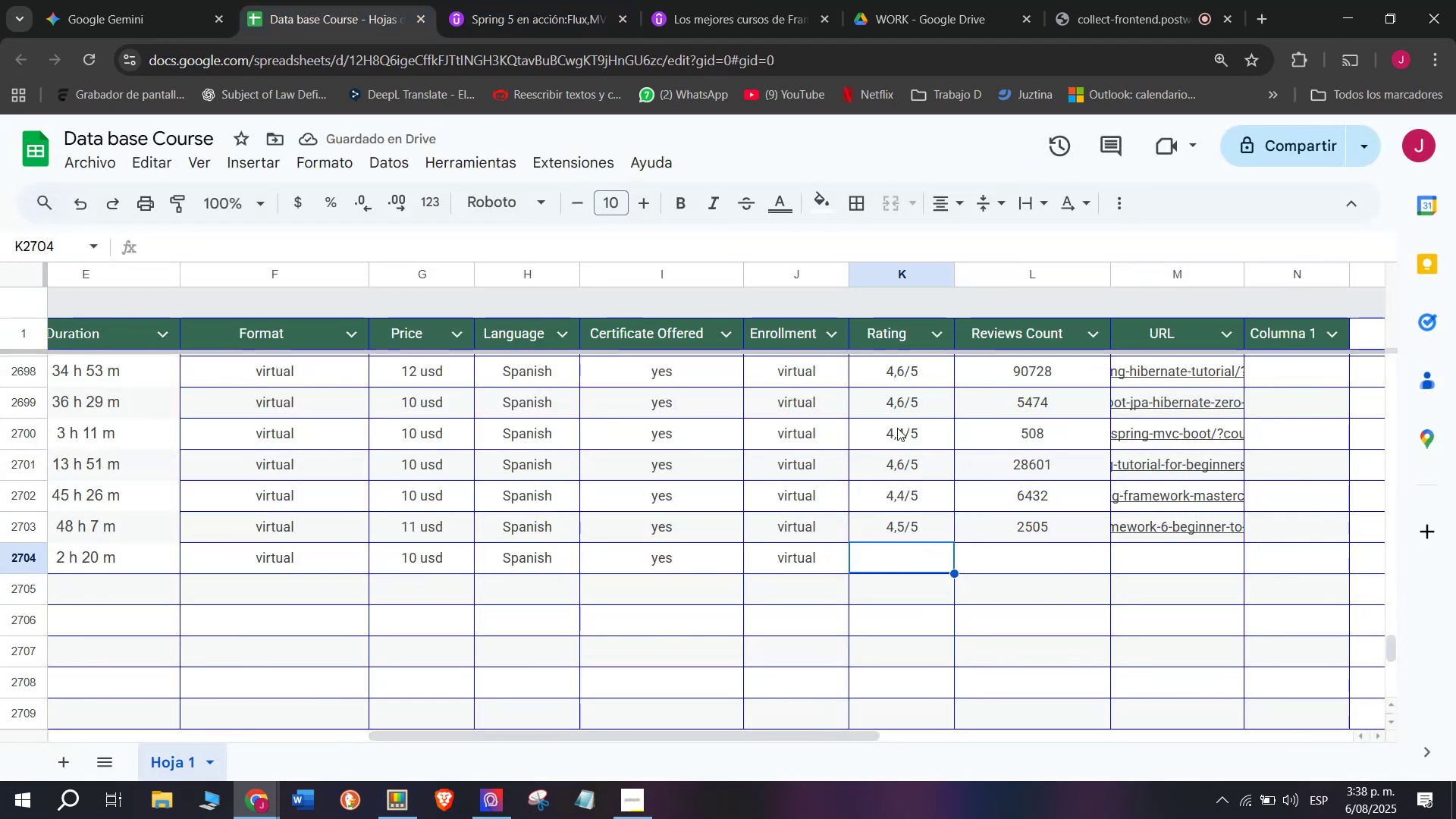 
left_click_drag(start_coordinate=[848, 540], to_coordinate=[838, 561])
 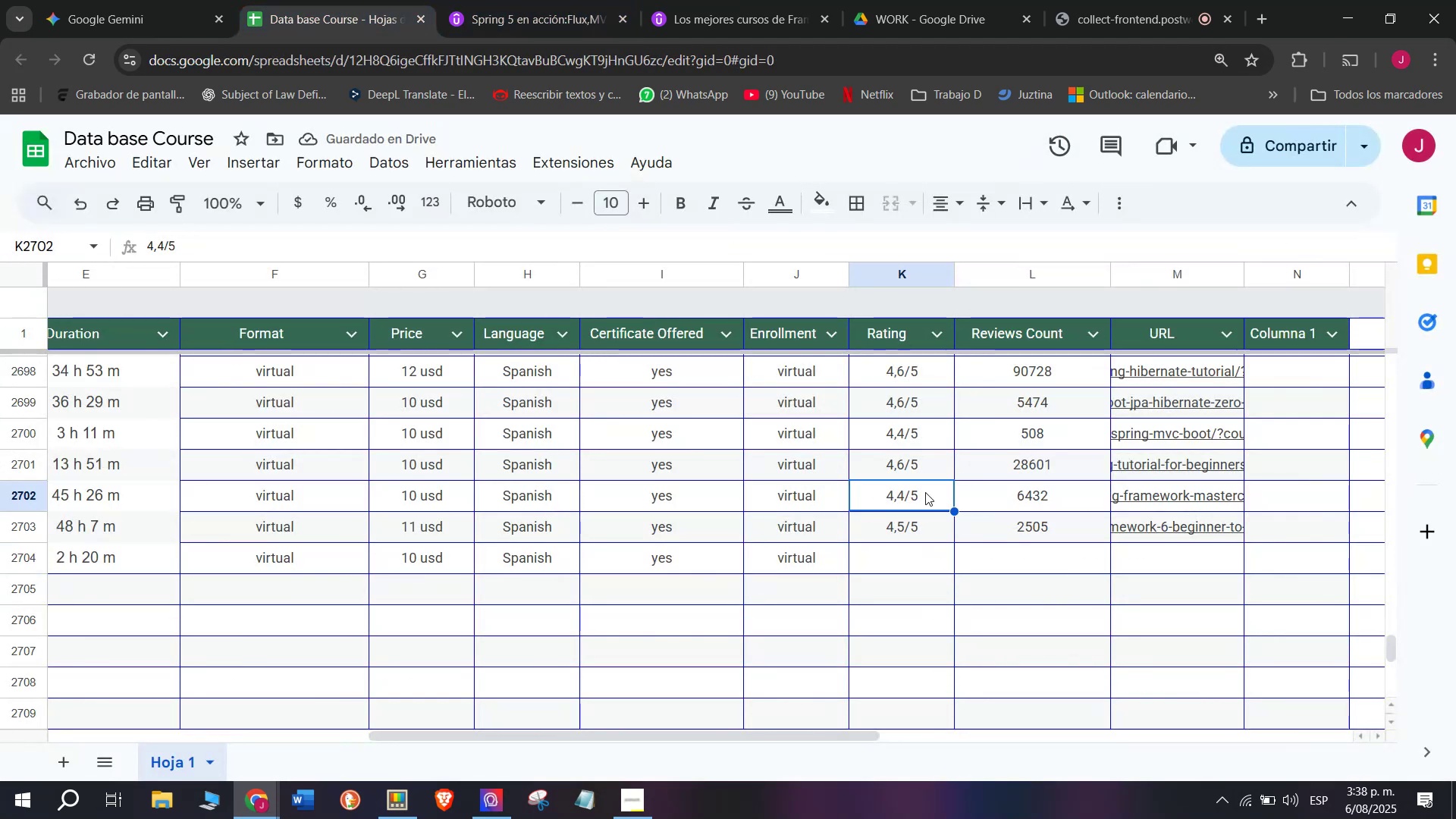 
left_click([897, 573])
 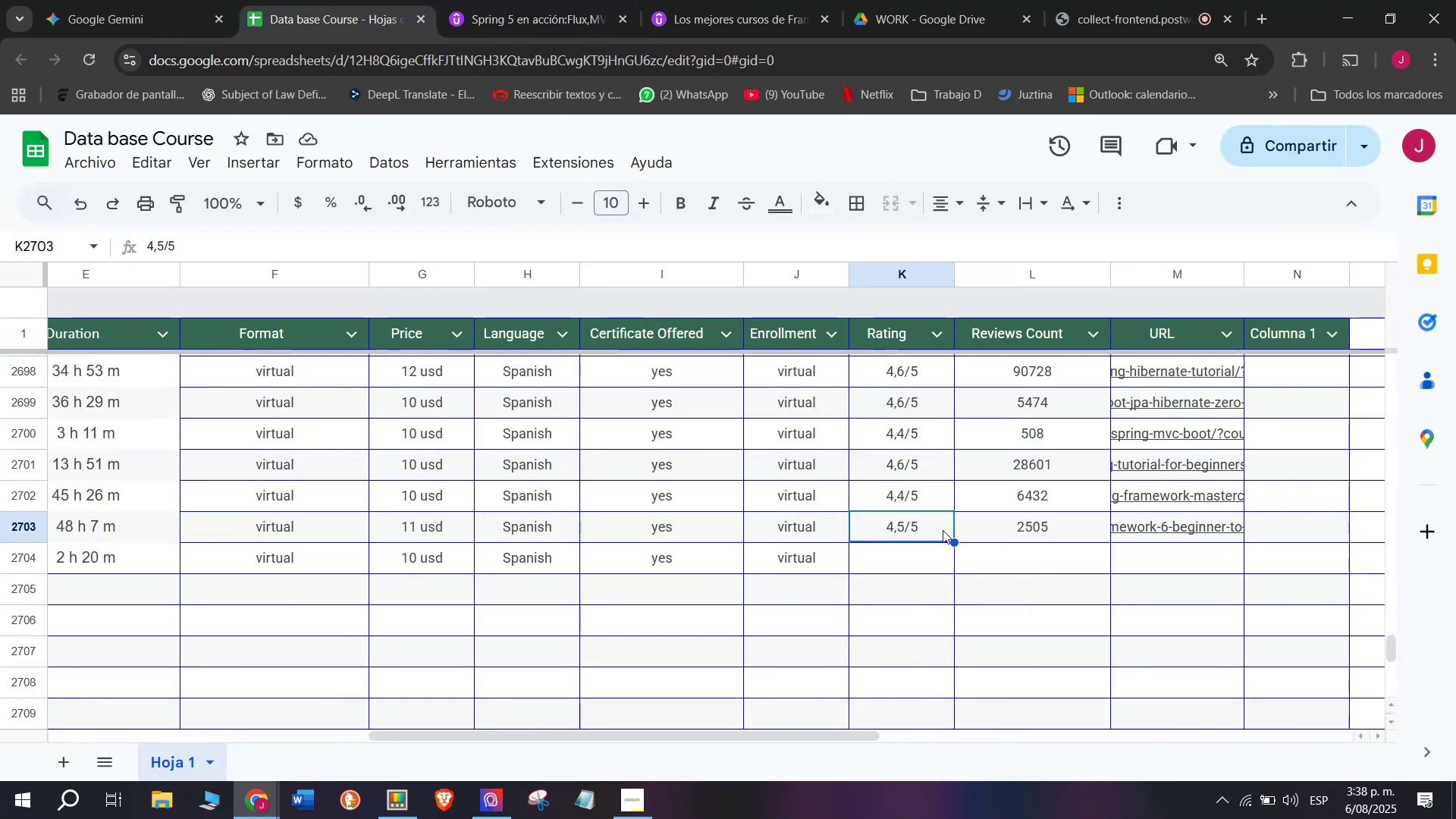 
left_click([568, 0])
 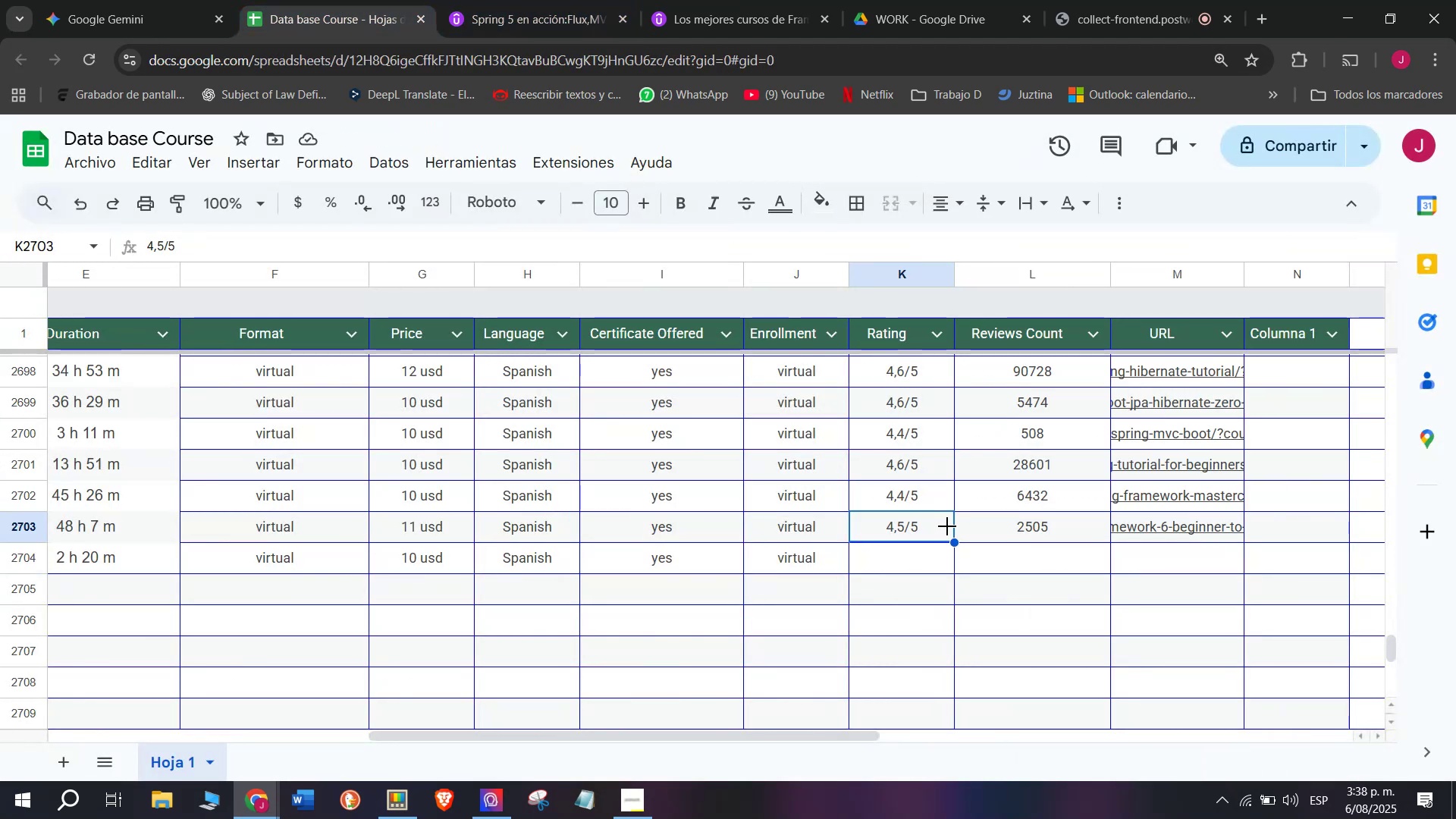 
left_click([333, 0])
 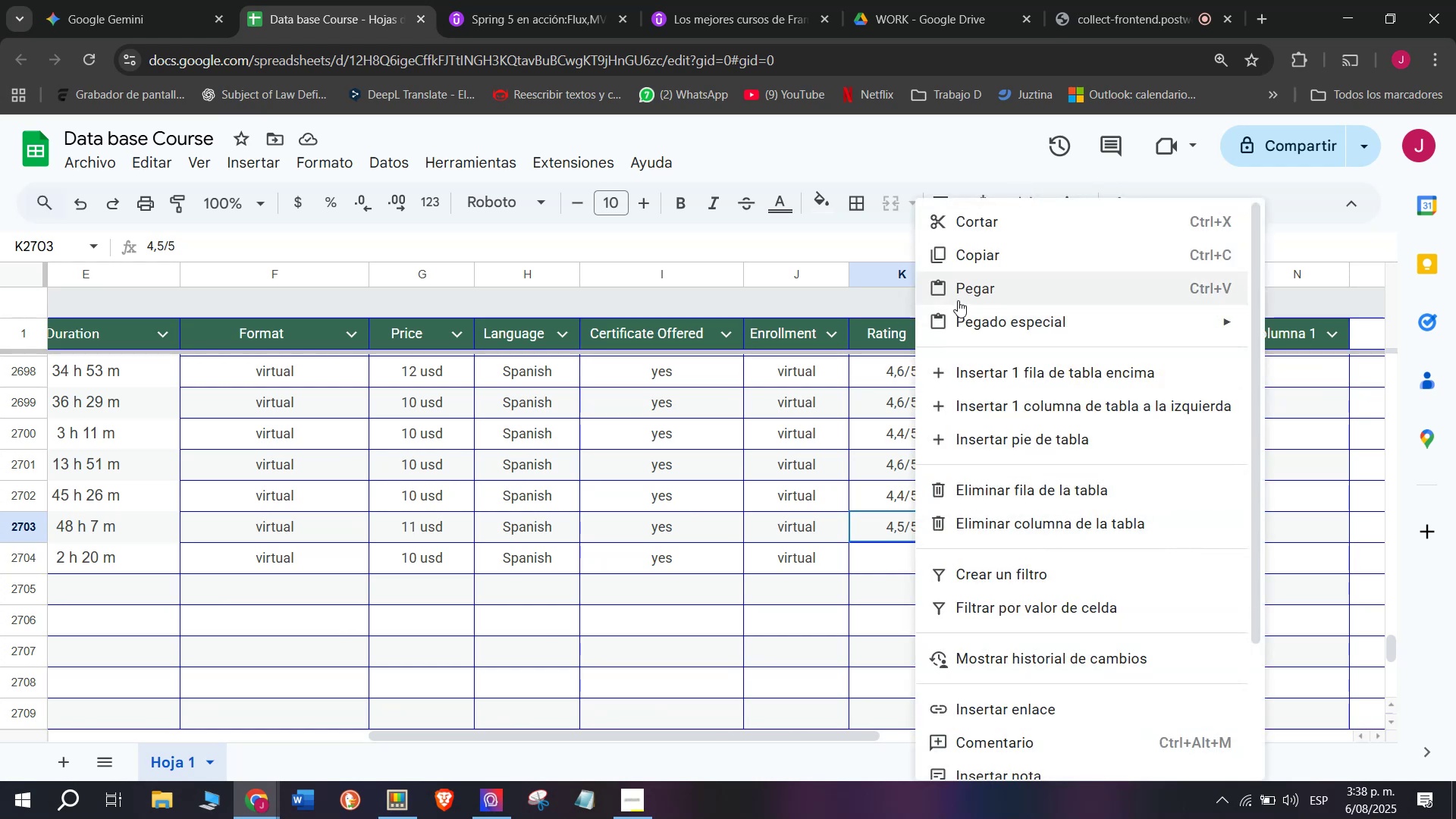 
left_click([913, 509])
 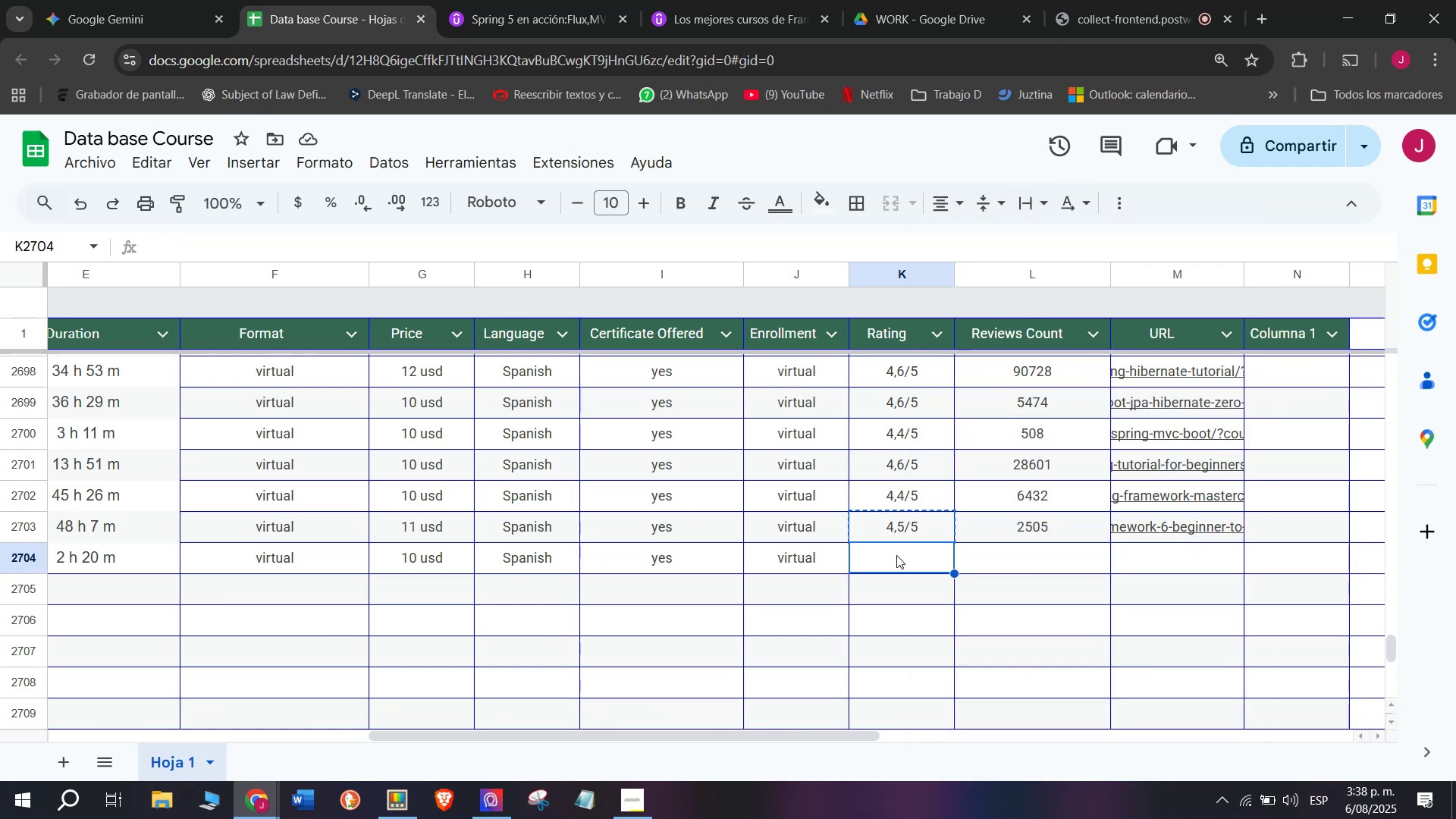 
left_click([883, 526])
 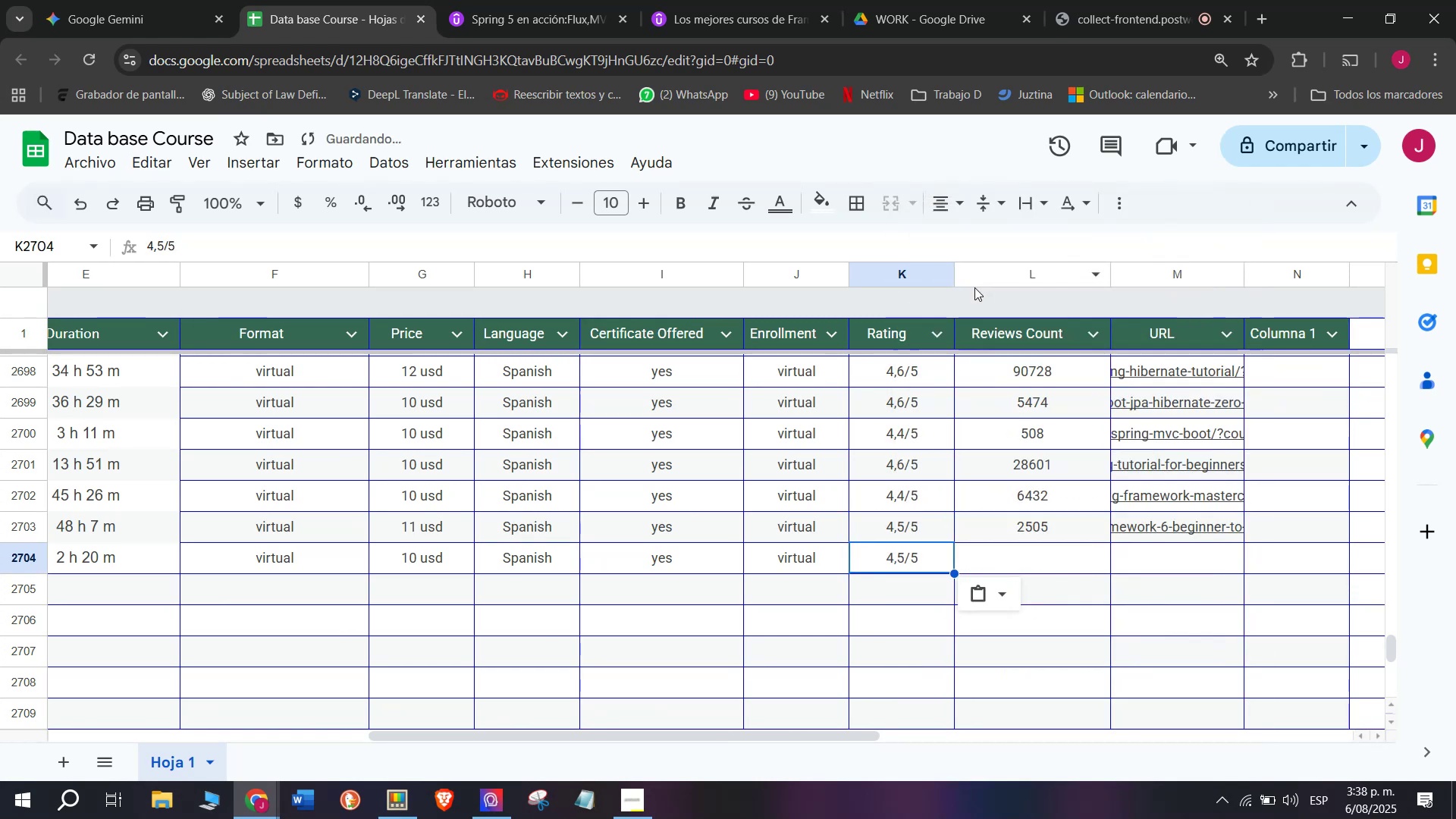 
left_click_drag(start_coordinate=[951, 541], to_coordinate=[947, 526])
 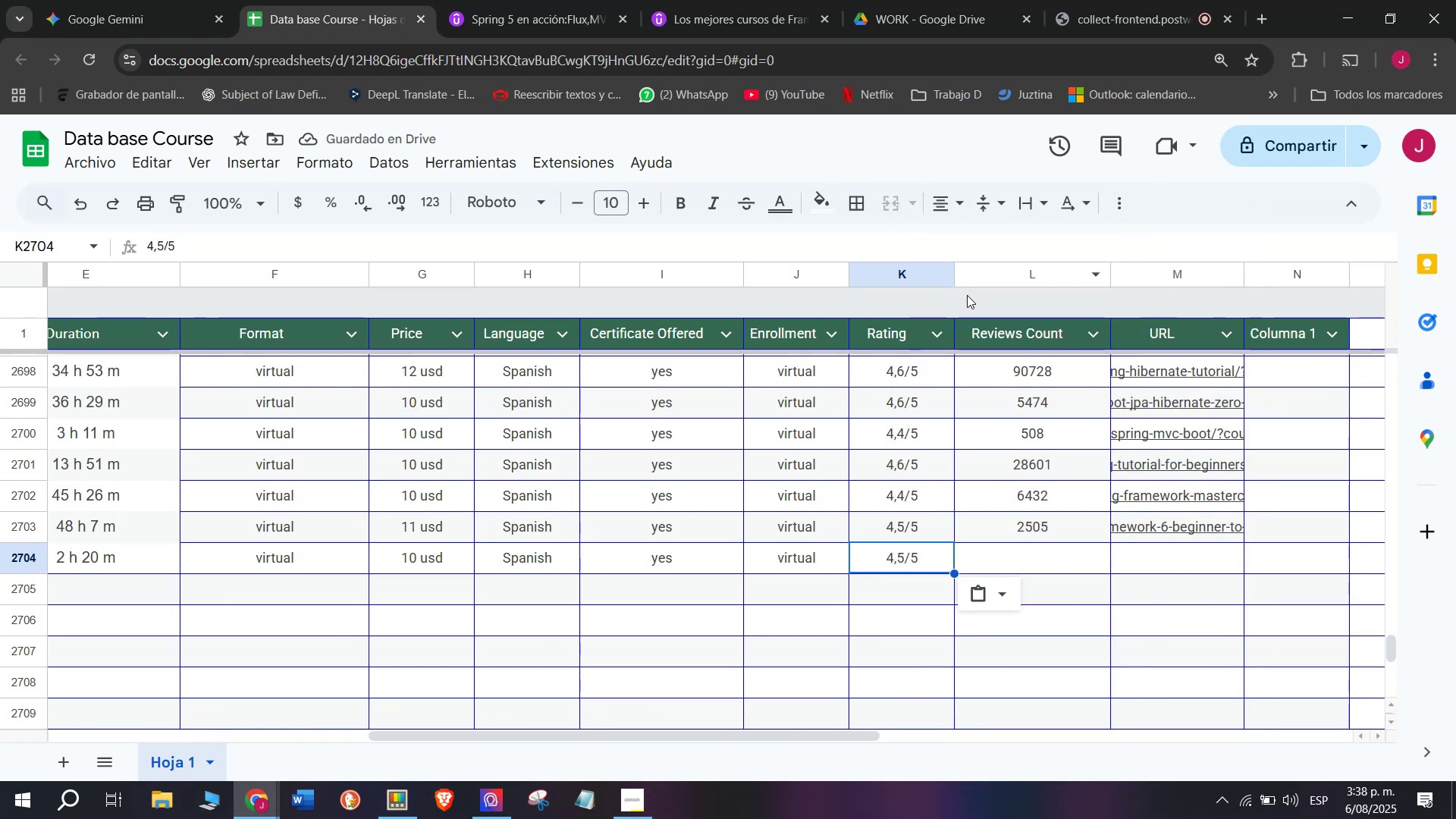 
left_click([968, 256])
 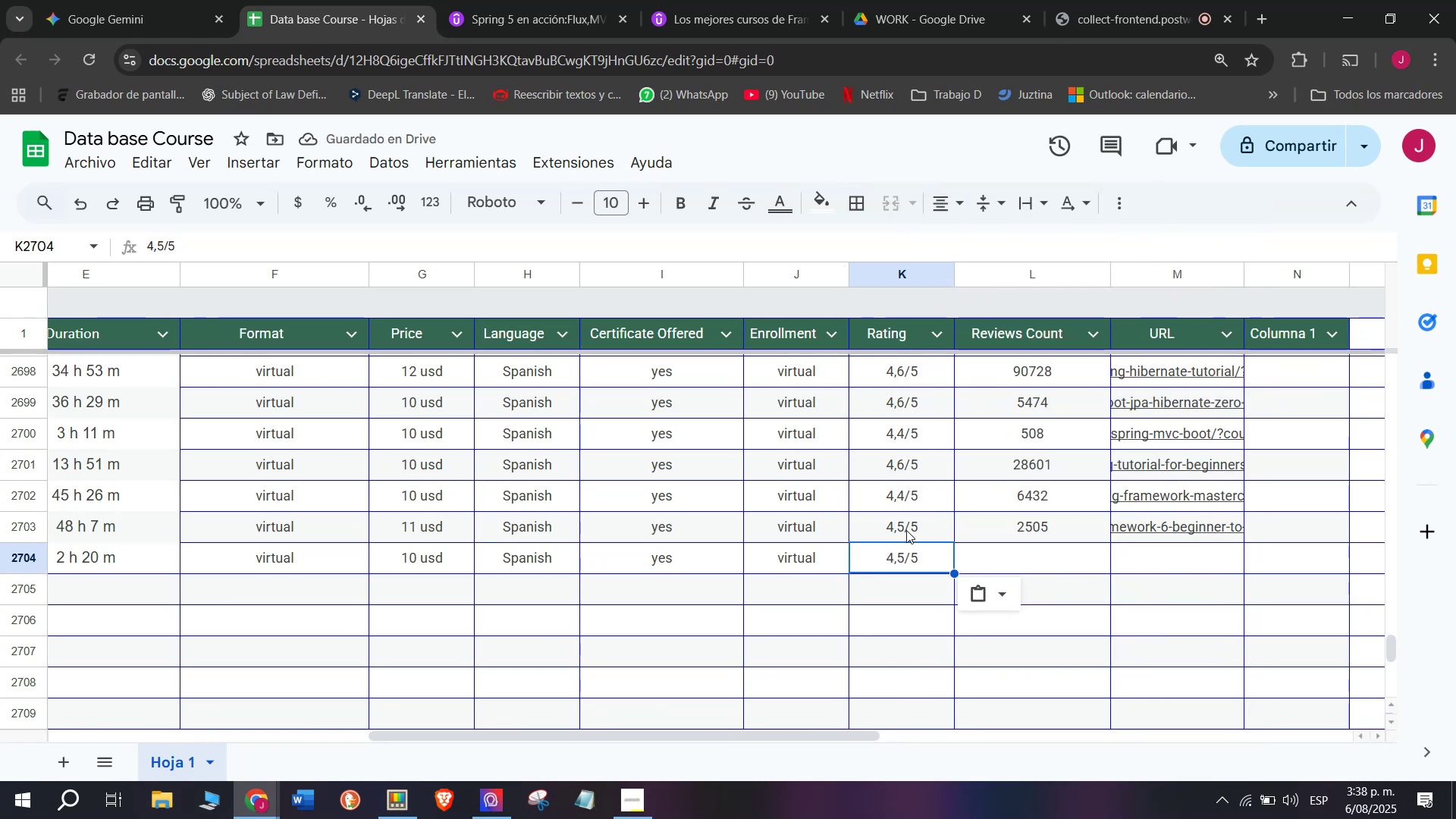 
left_click([896, 555])
 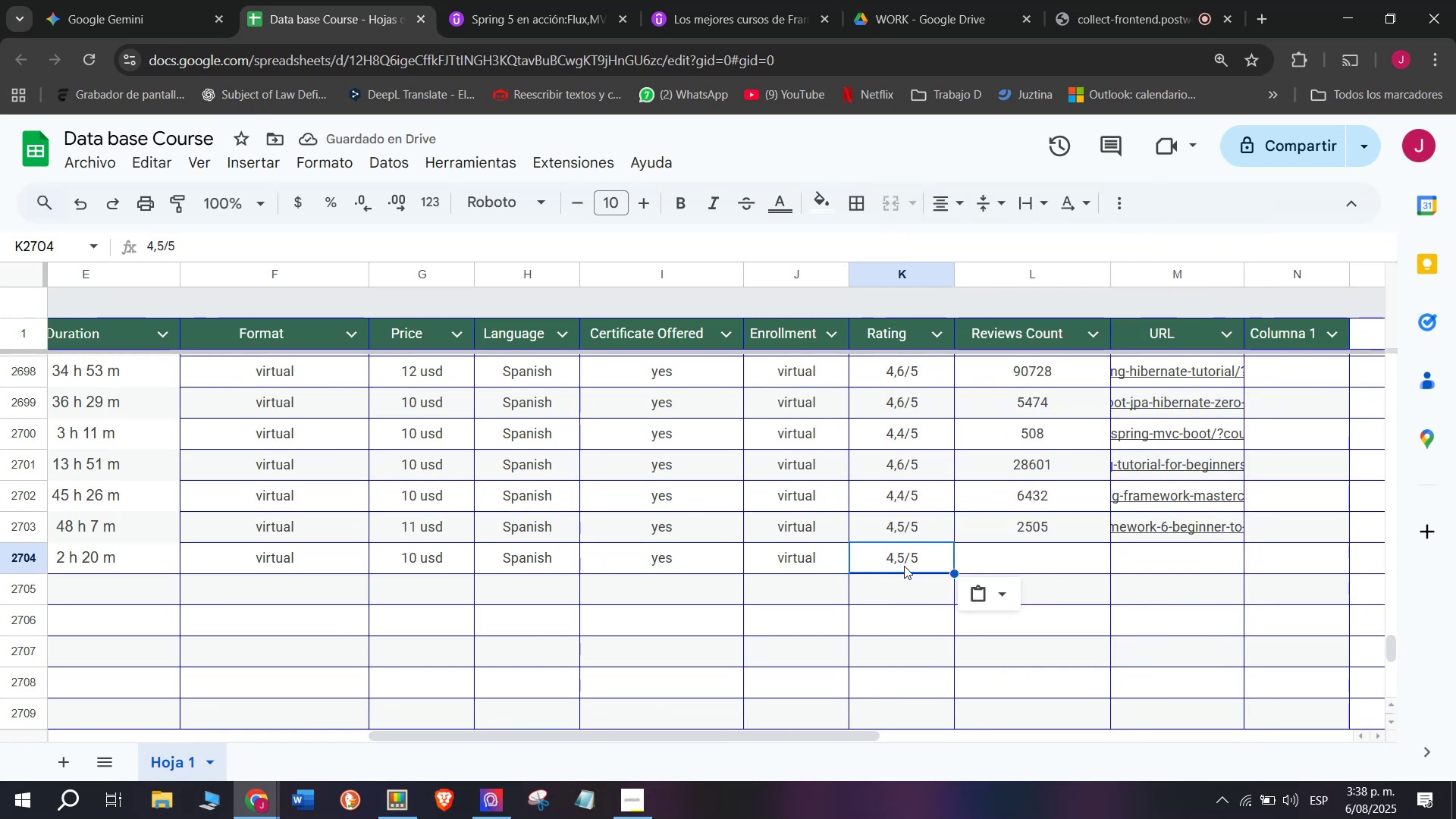 
right_click([896, 555])
 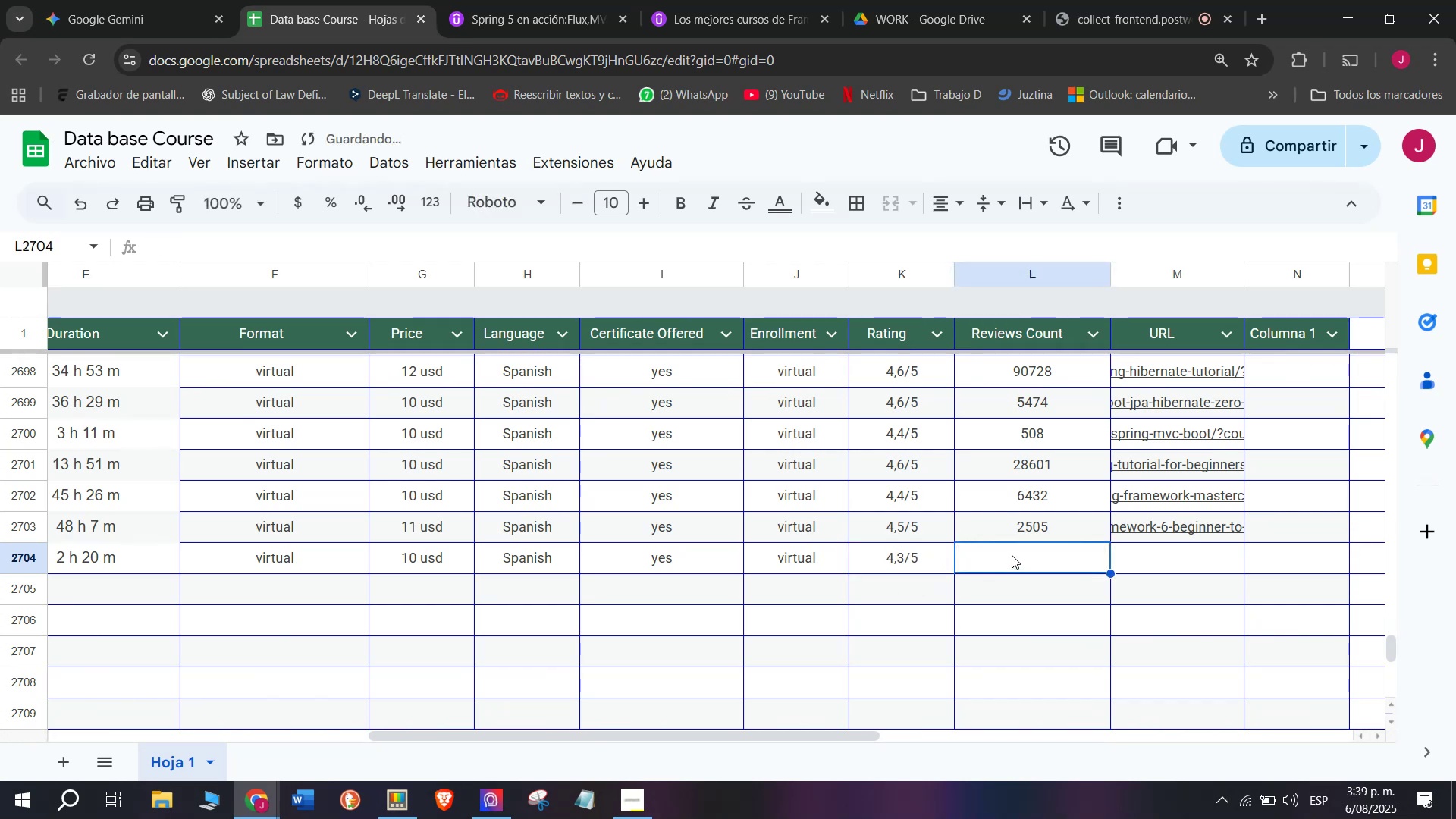 
wait(5.6)
 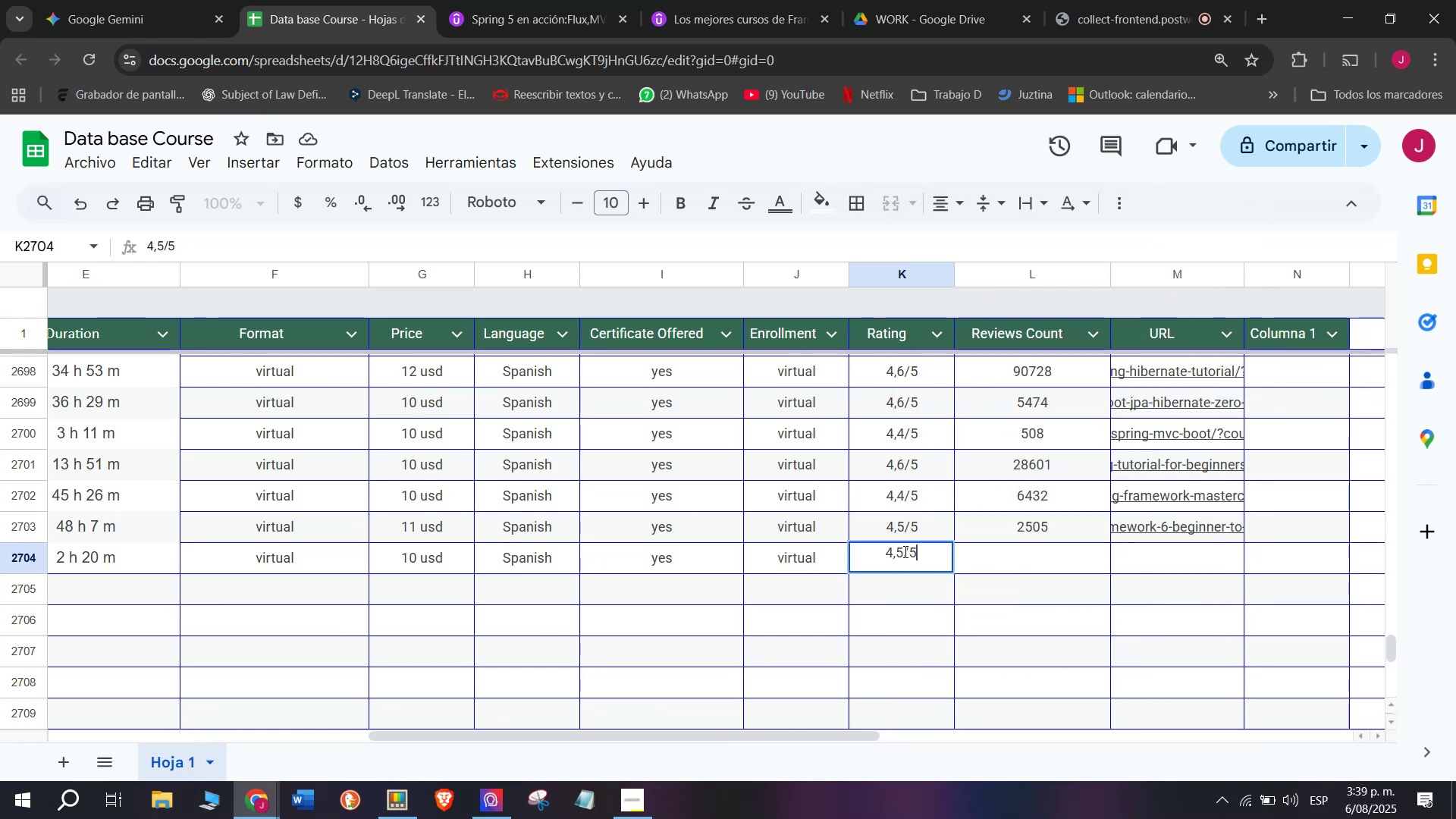 
double_click([904, 566])
 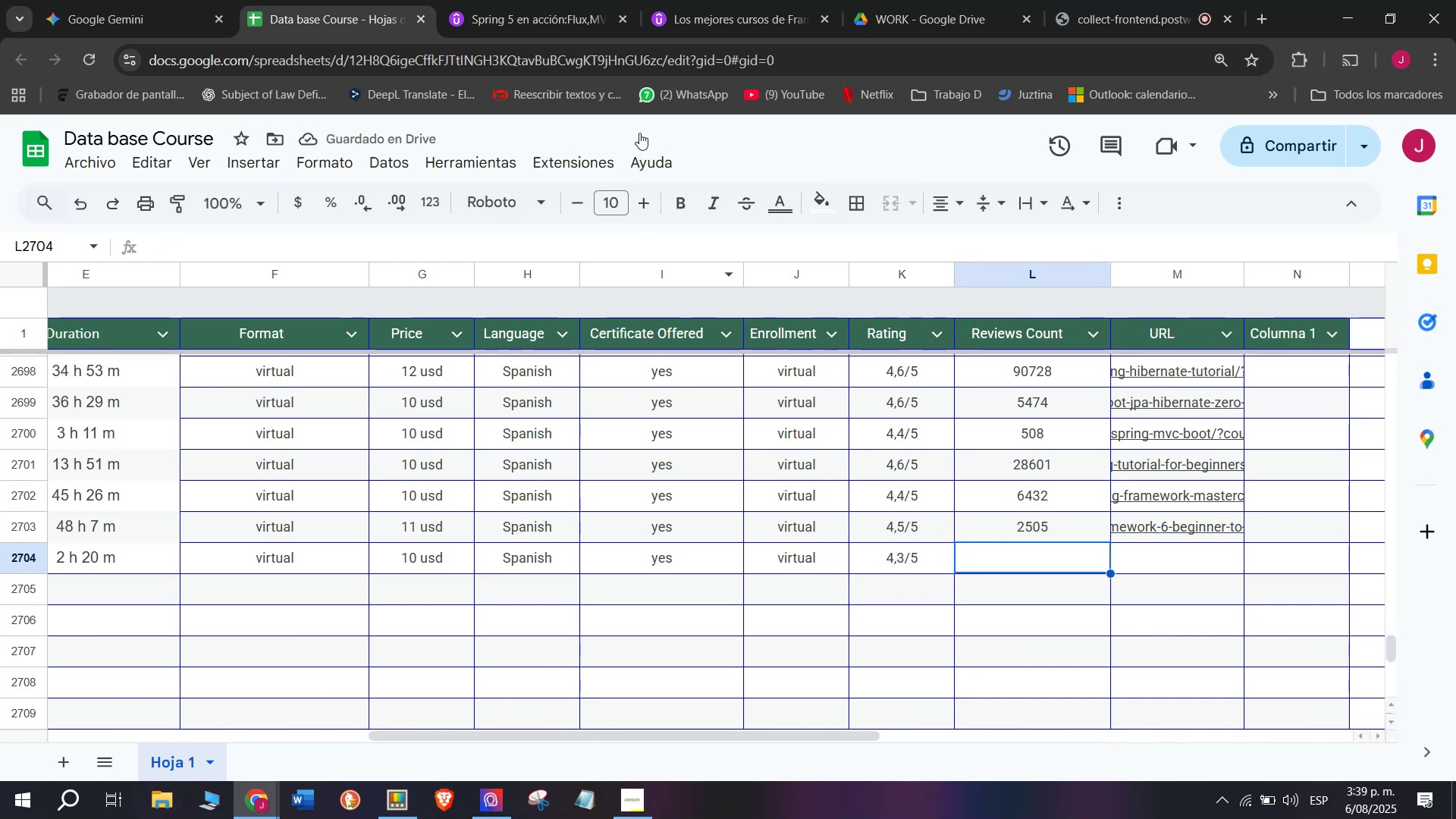 
left_click([904, 551])
 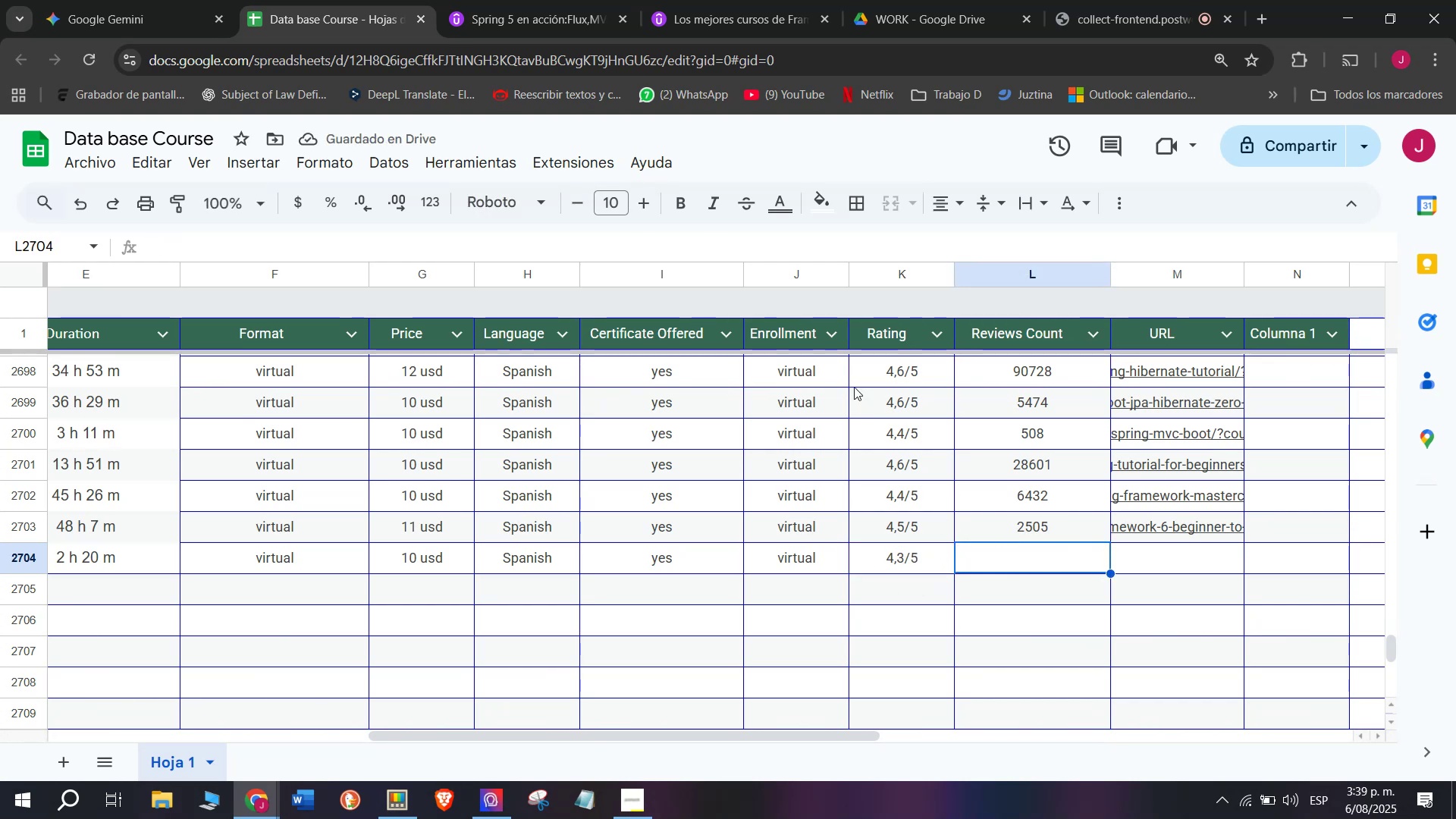 
key(Backspace)
type(q3)
 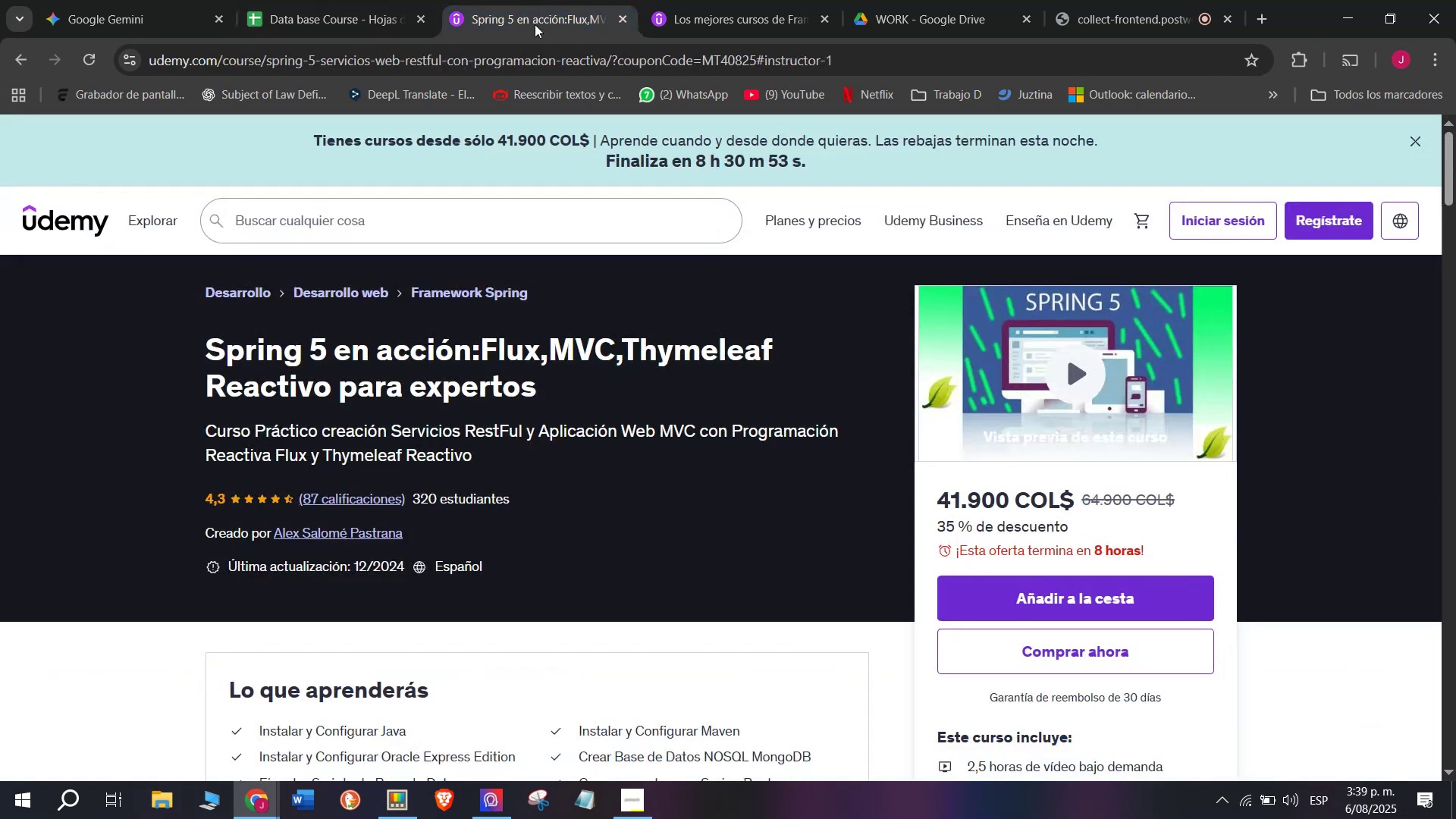 
left_click([1012, 558])
 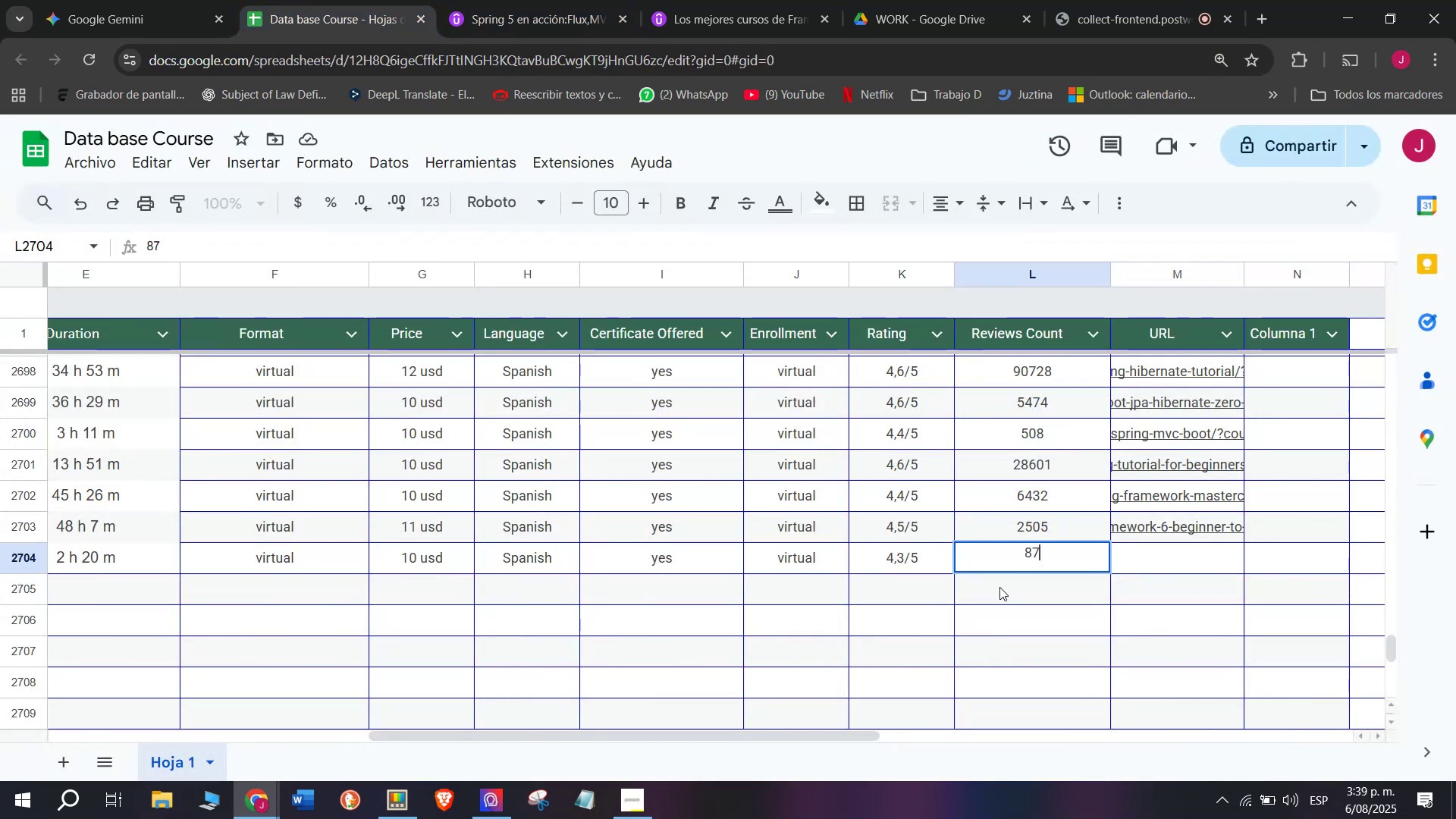 
left_click([533, 0])
 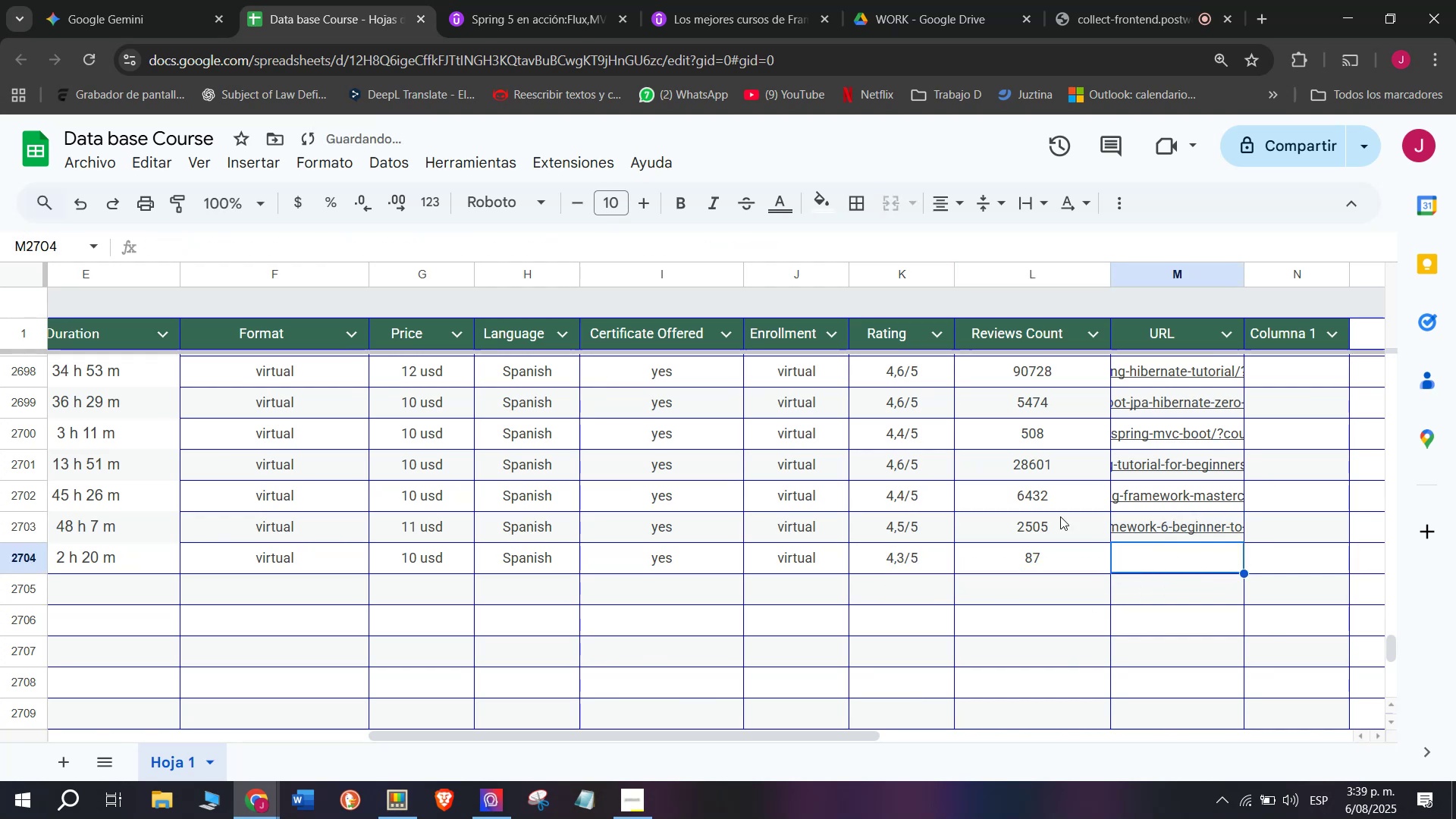 
left_click([295, 0])
 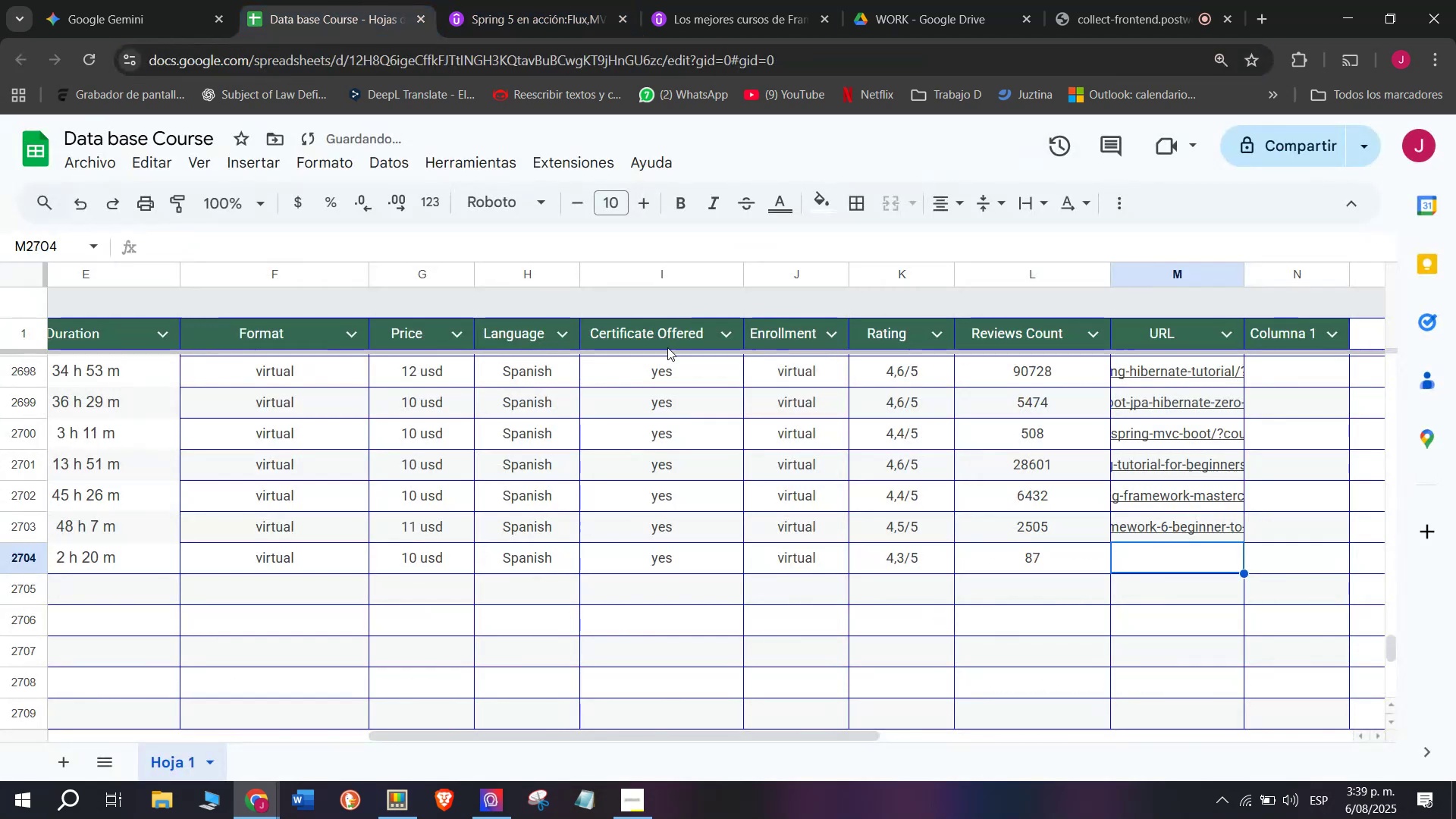 
type(87)
 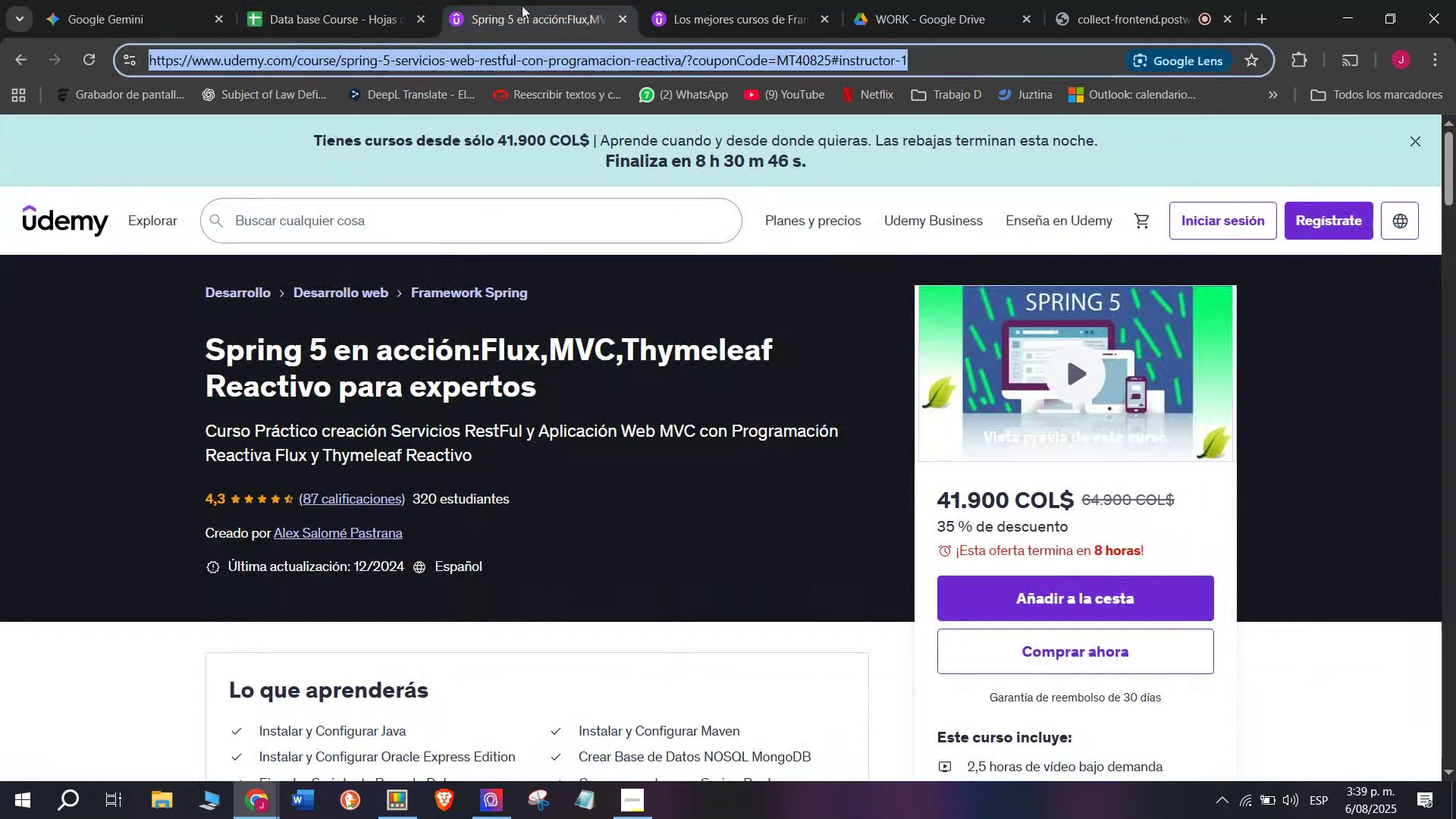 
triple_click([1177, 560])
 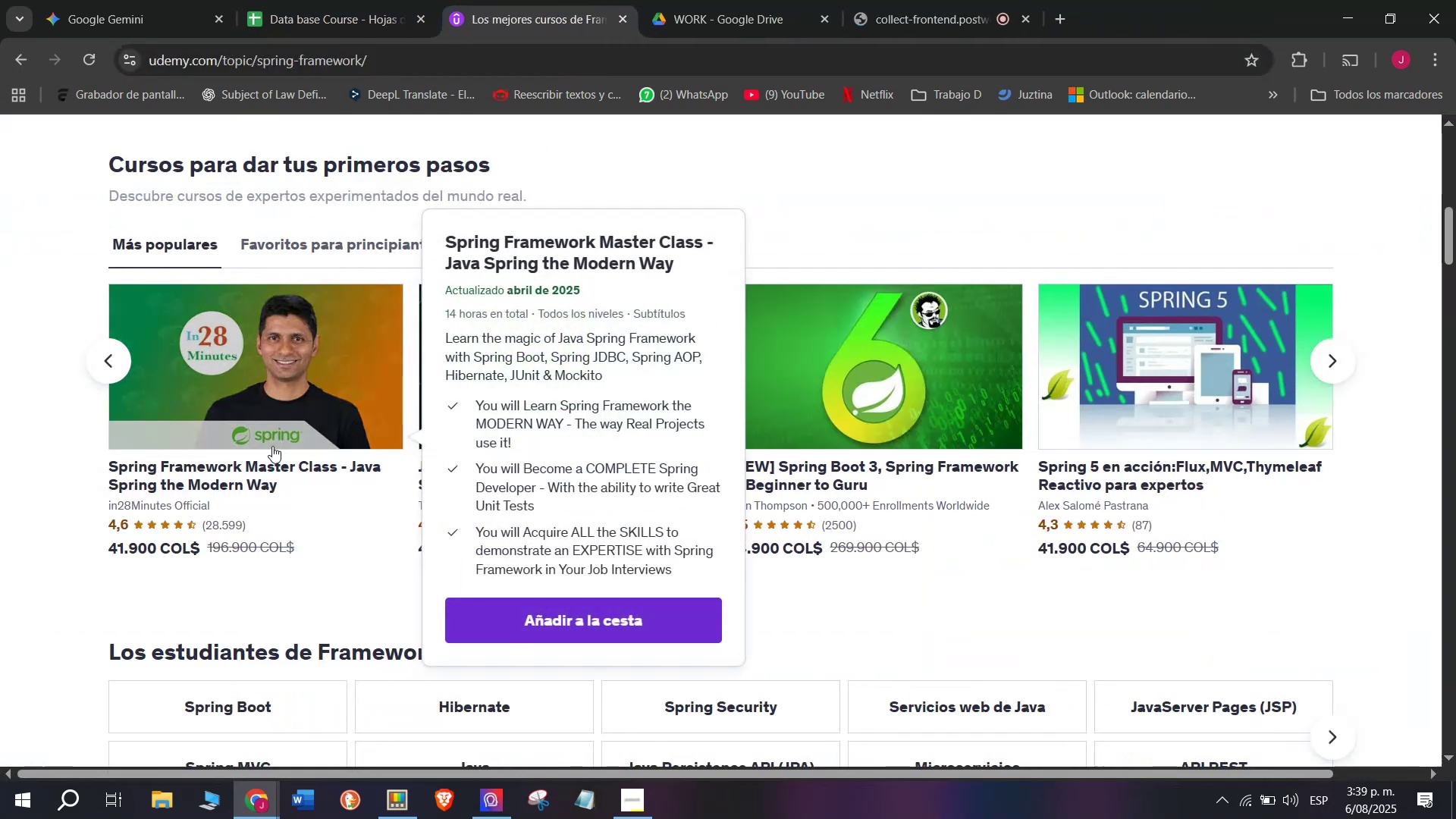 
double_click([530, 65])
 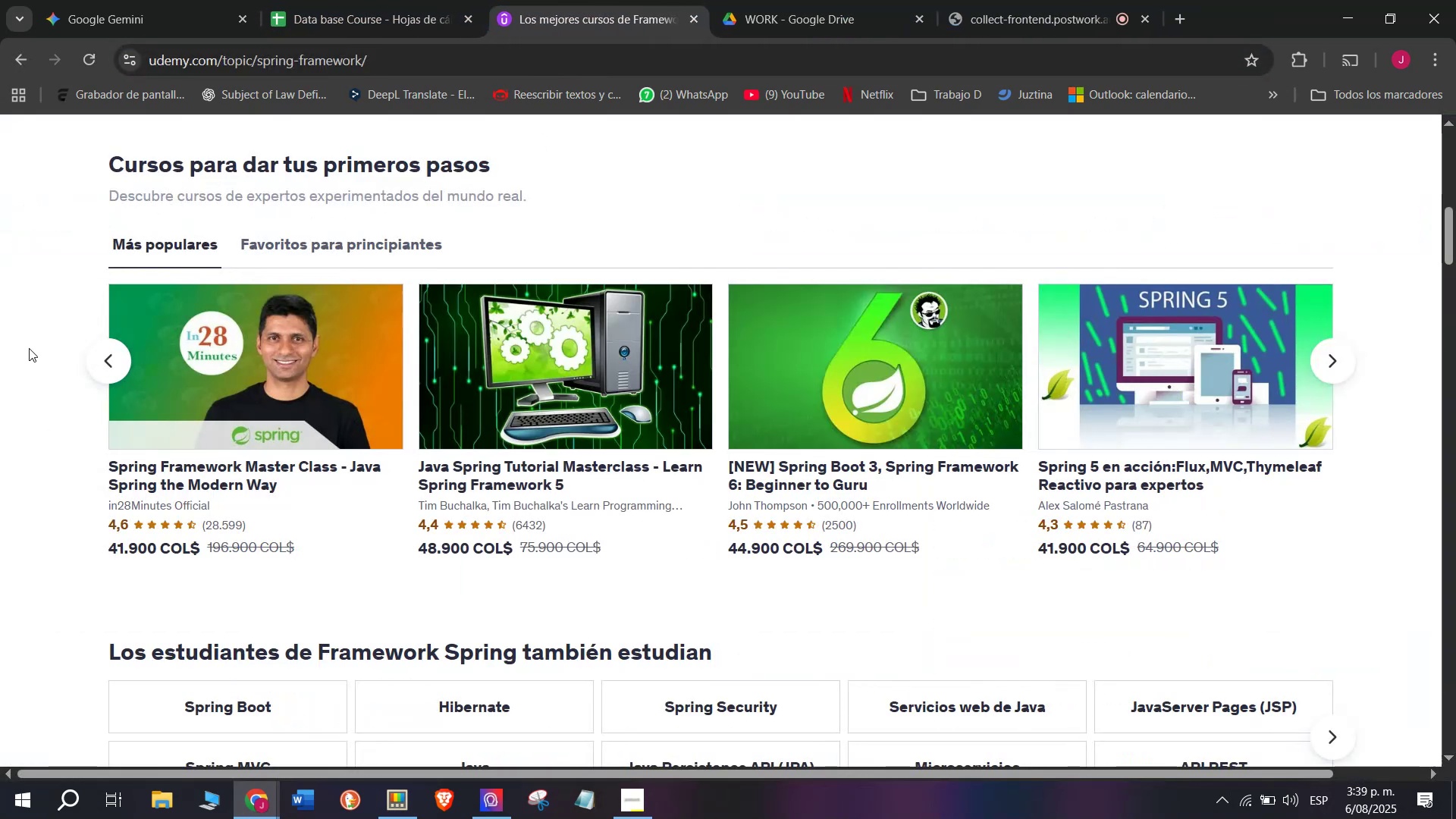 
triple_click([530, 65])
 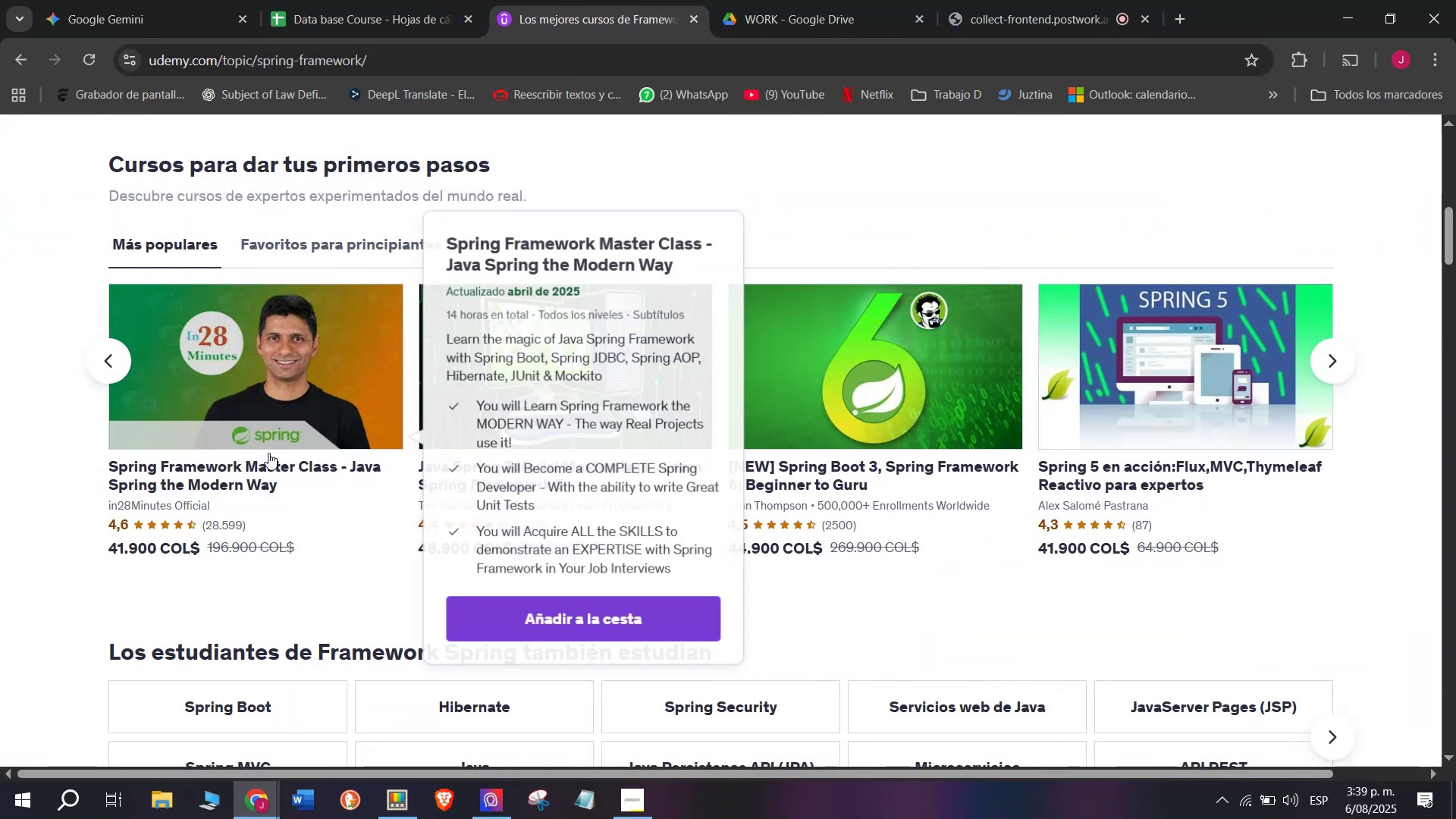 
triple_click([530, 65])
 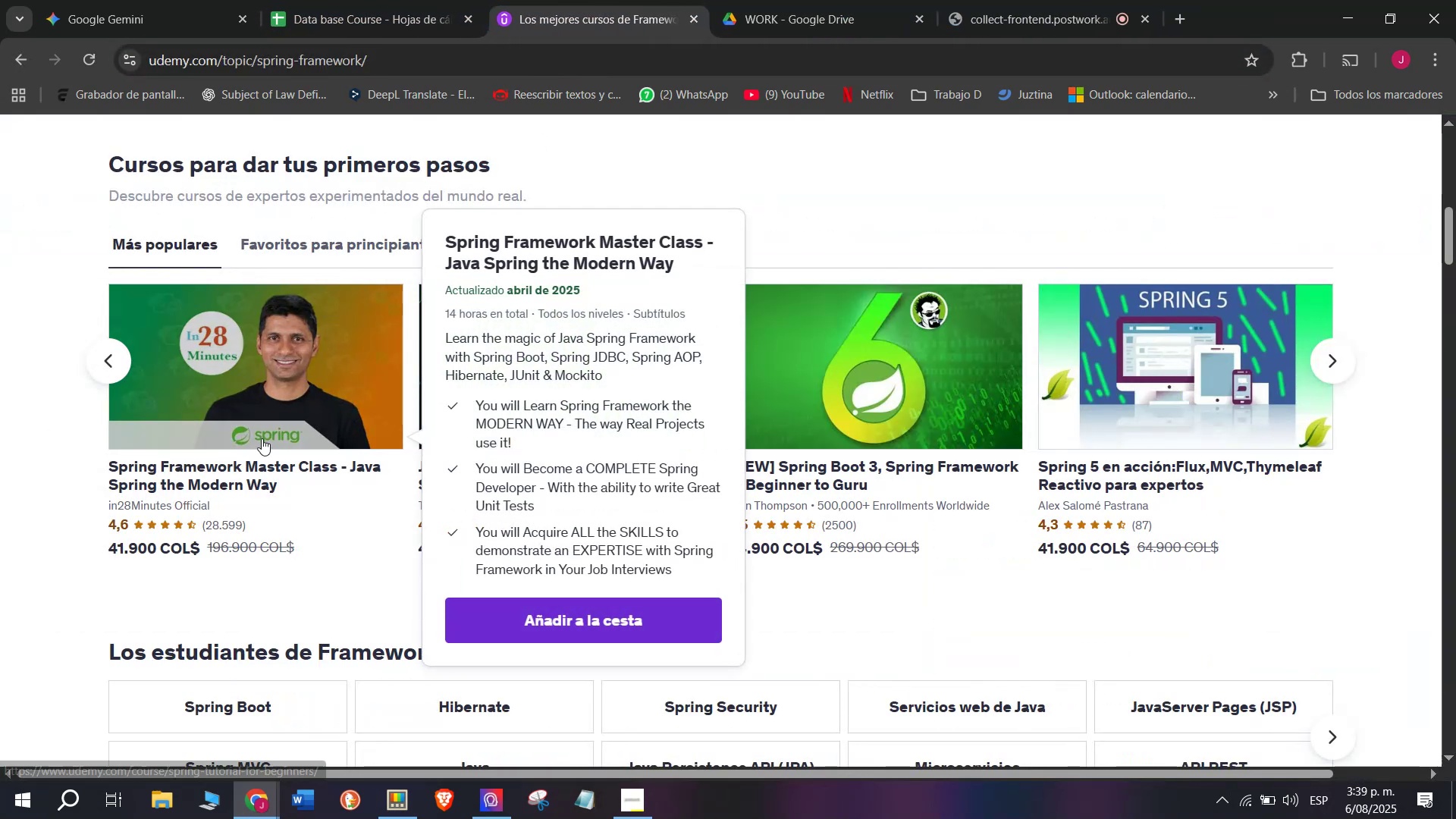 
key(Control+ControlLeft)
 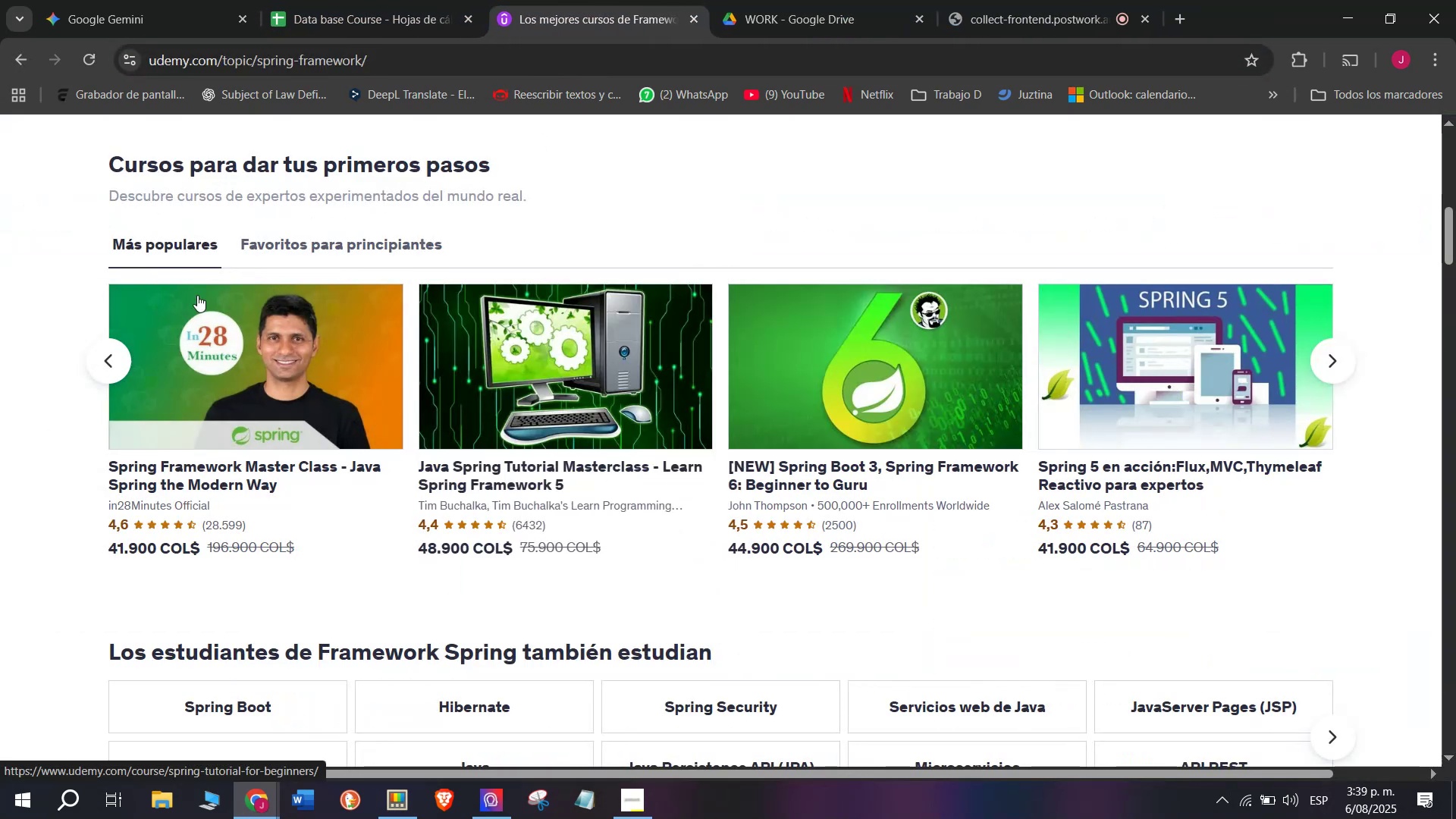 
key(Break)
 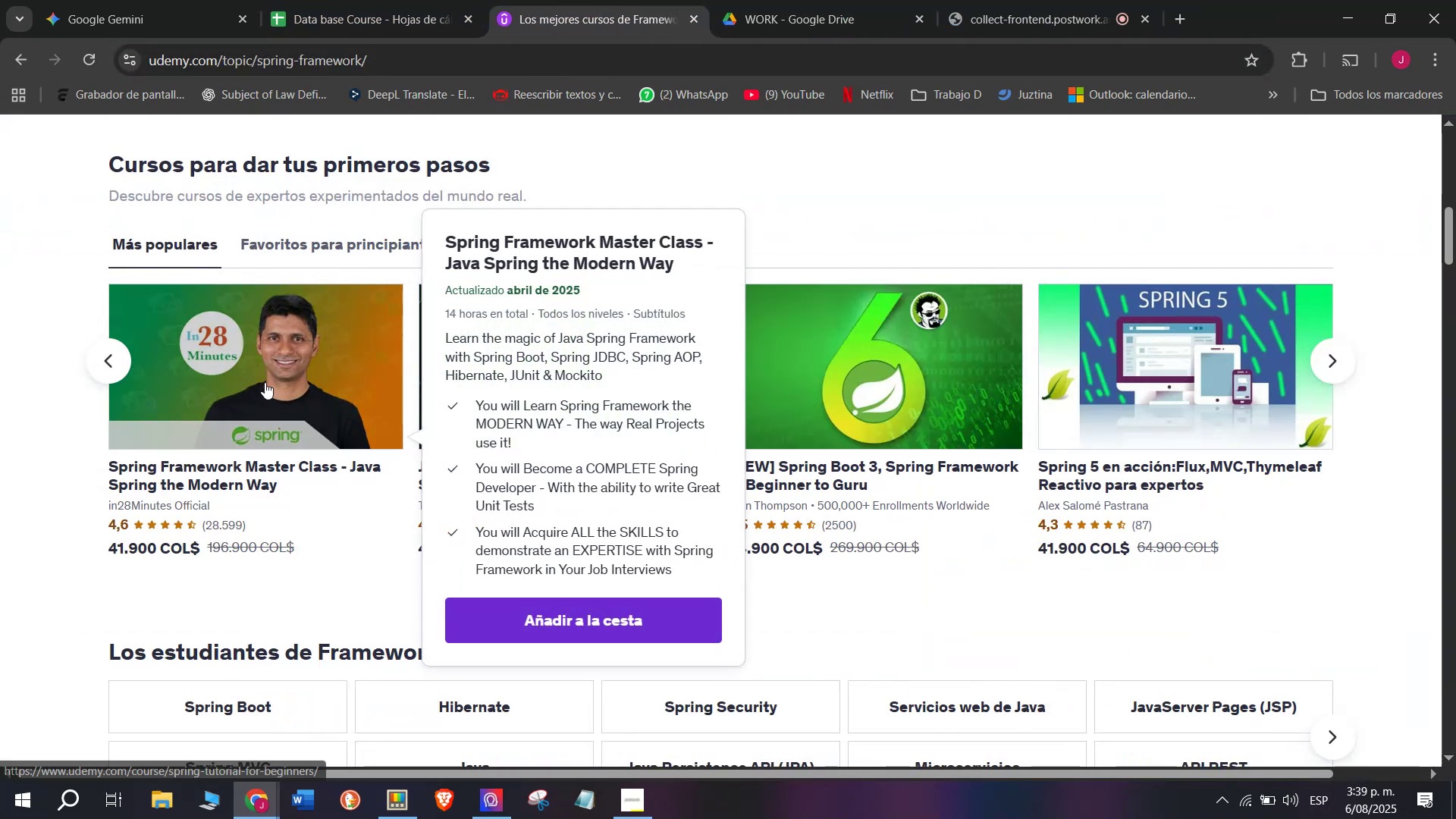 
key(Control+C)
 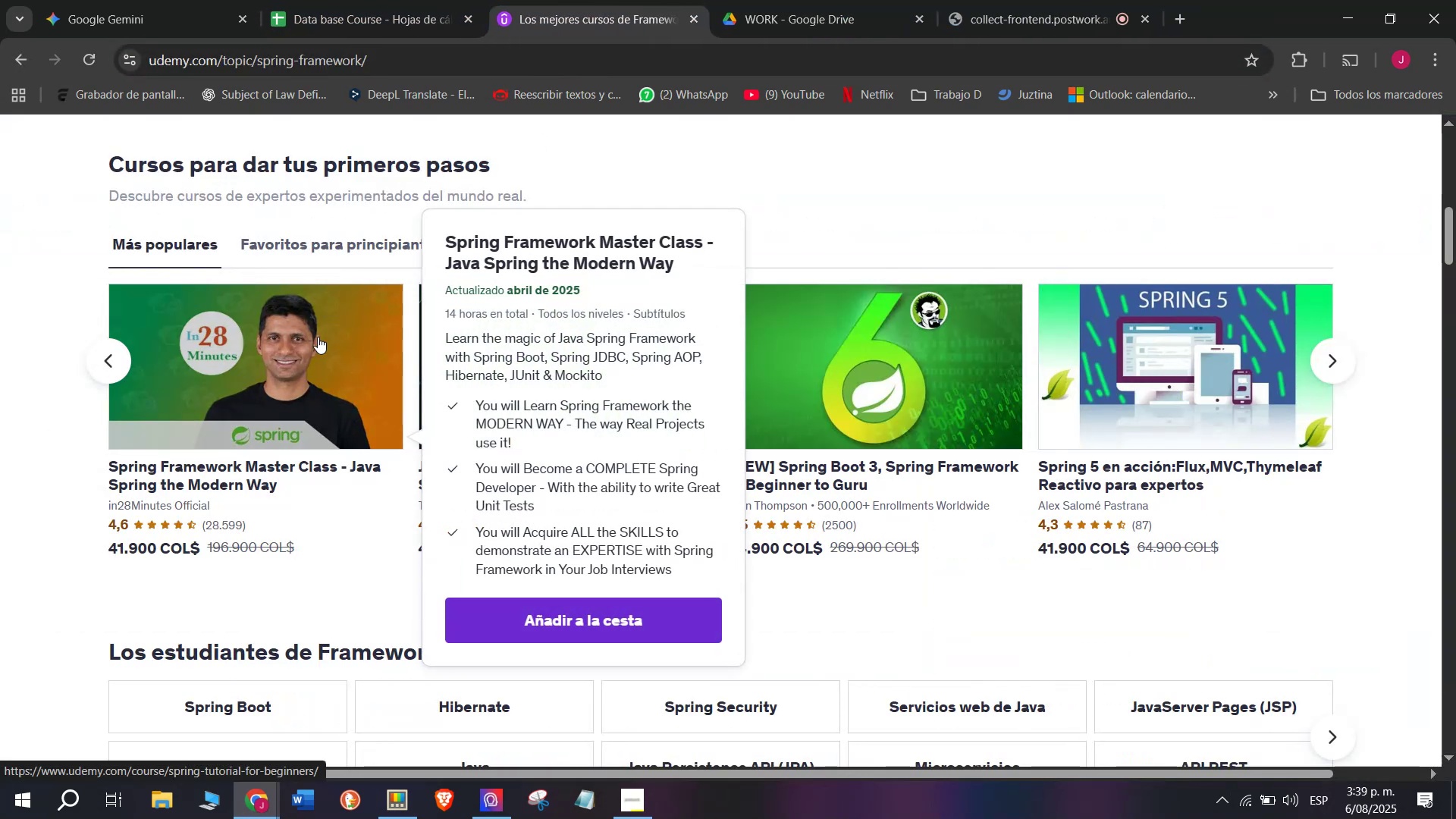 
triple_click([335, 0])
 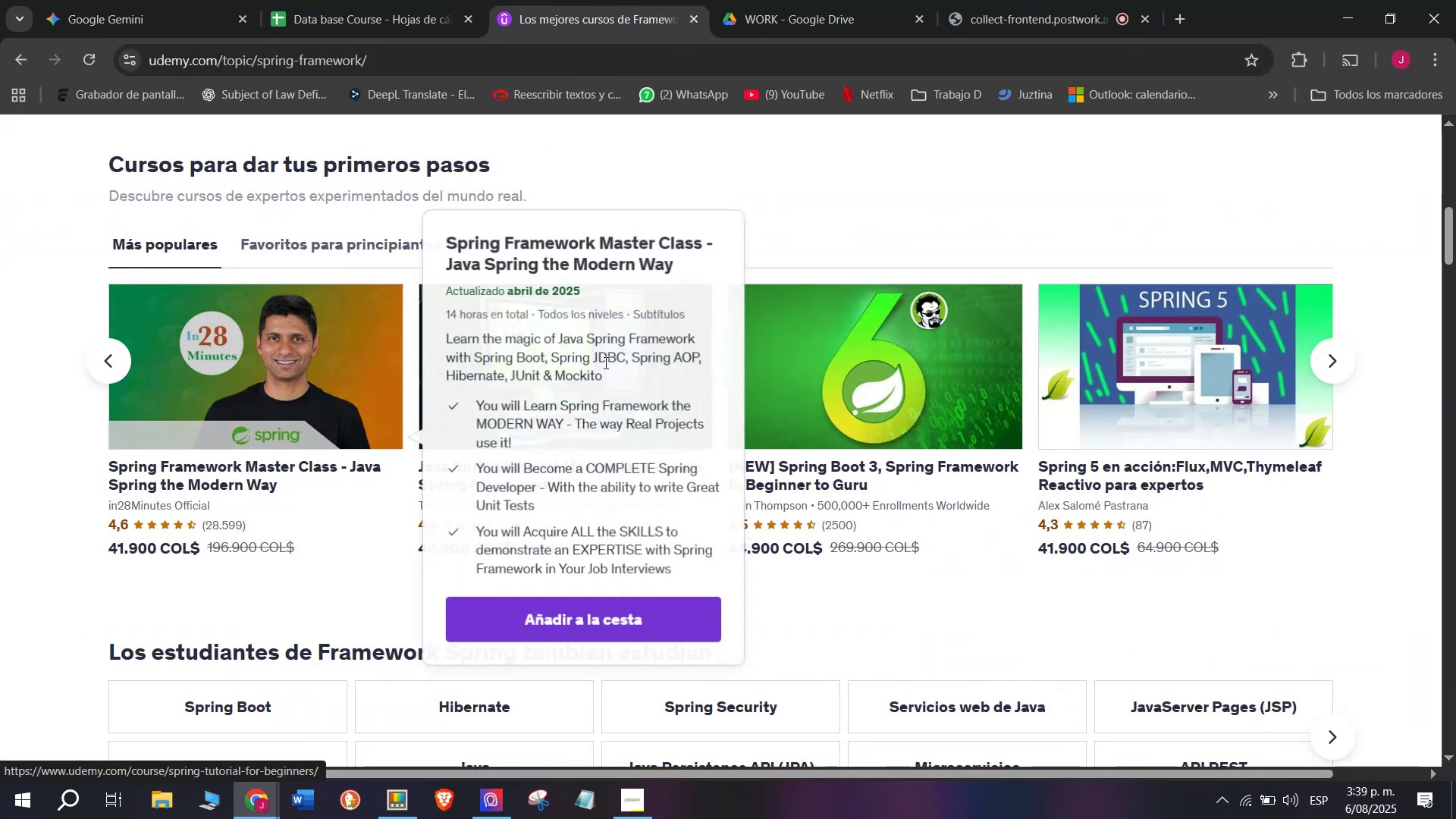 
key(Control+ControlLeft)
 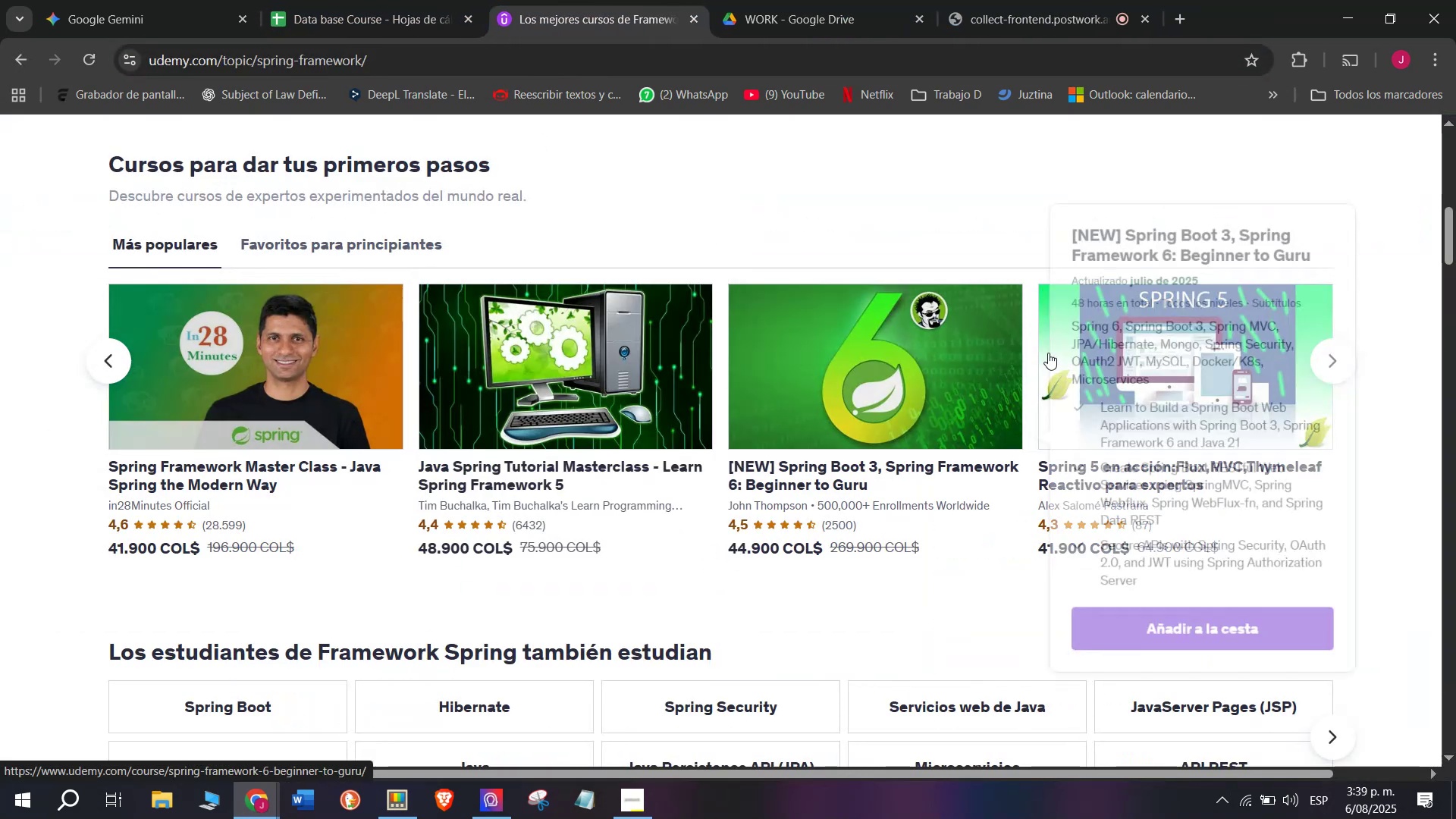 
key(Z)
 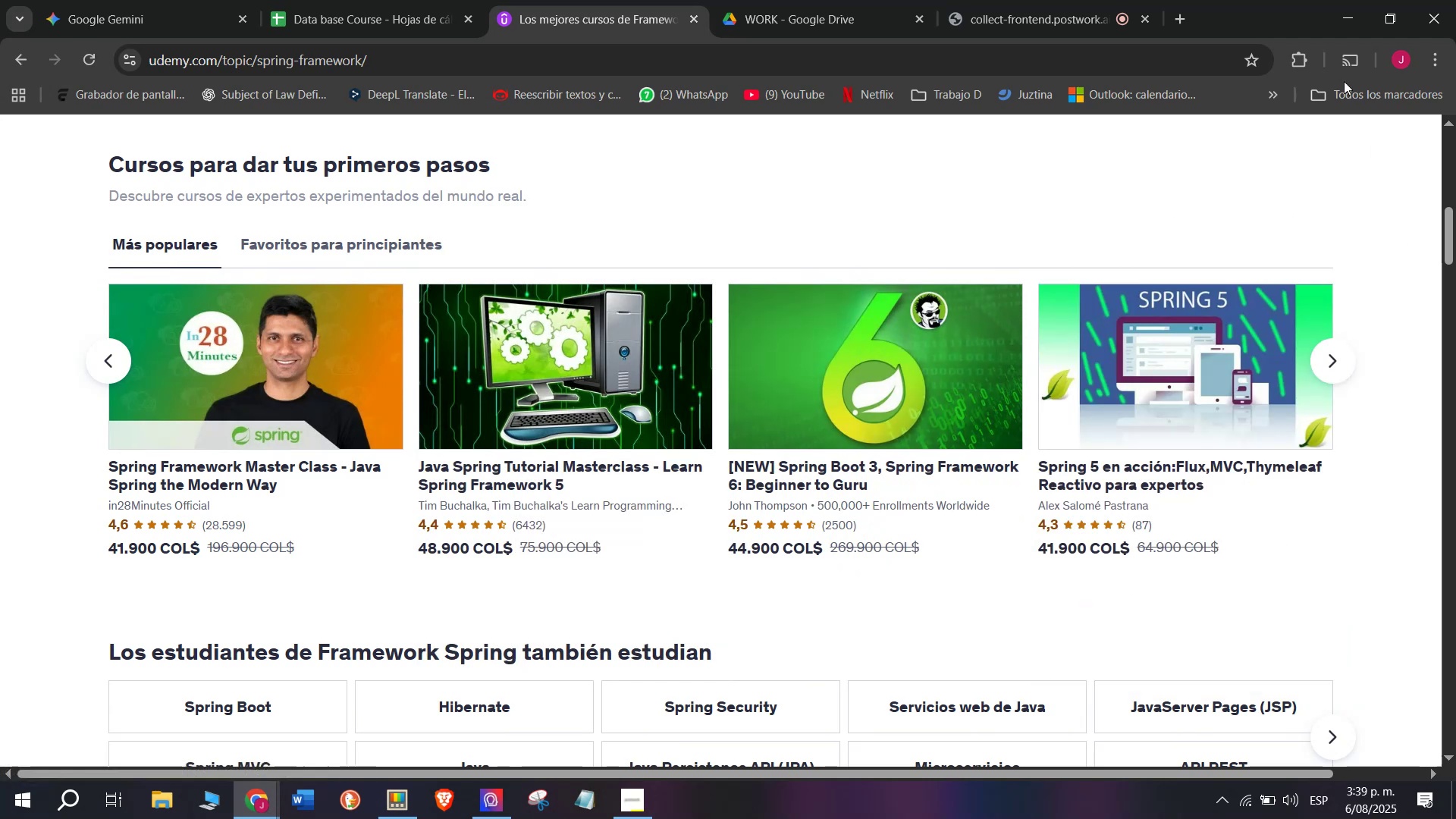 
key(Control+V)
 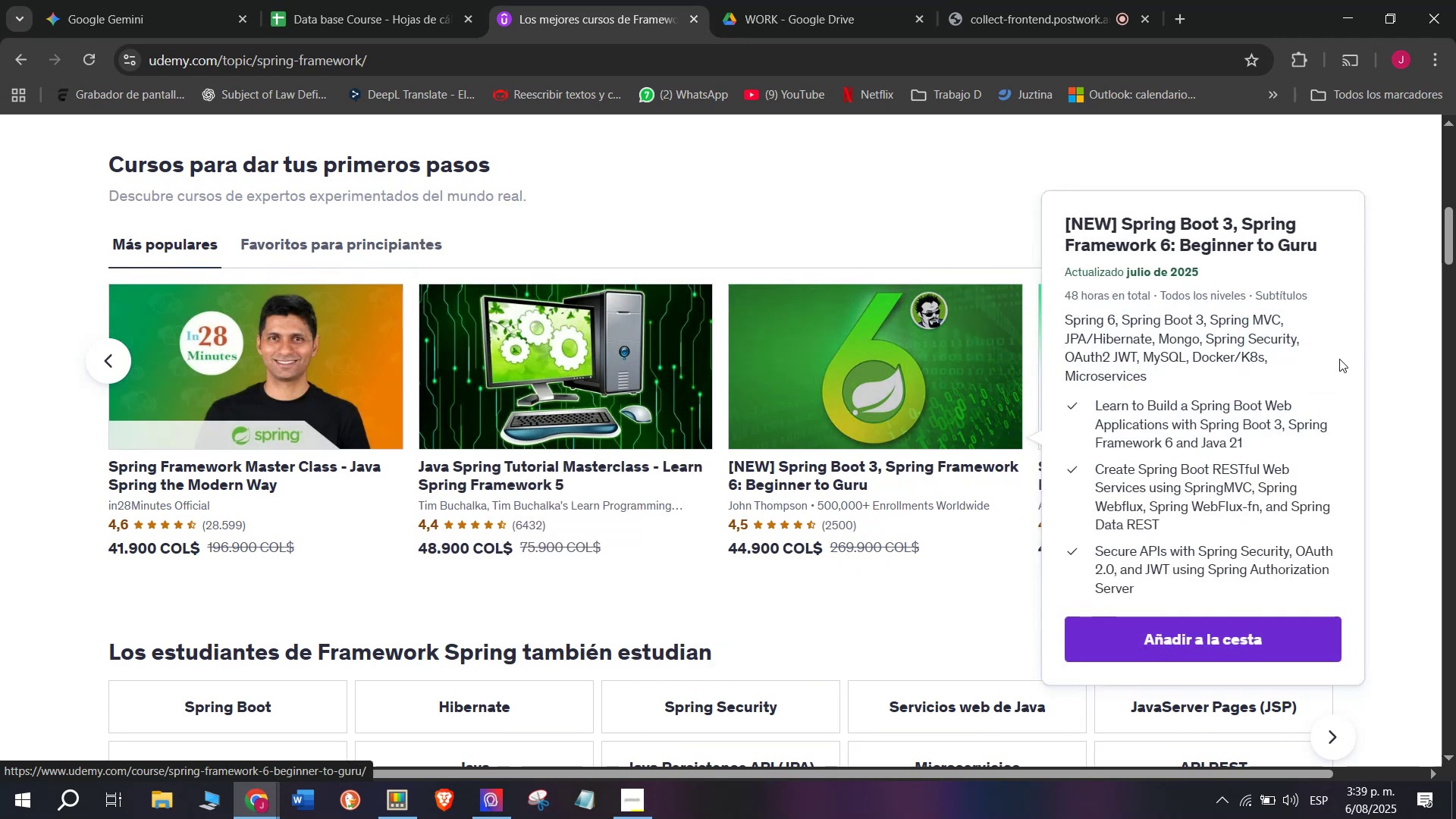 
scroll: coordinate [306, 608], scroll_direction: up, amount: 4.0
 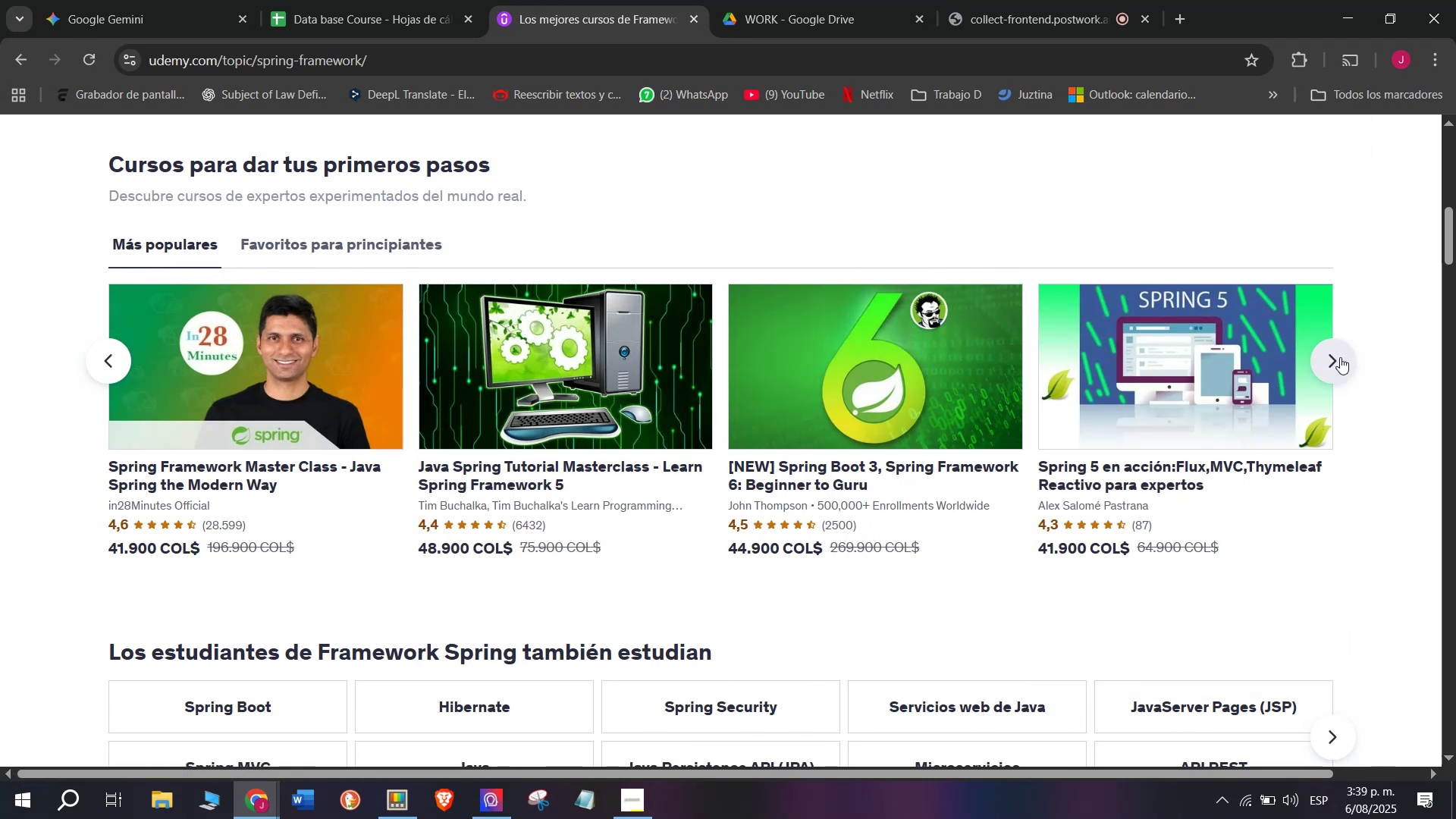 
left_click([169, 603])
 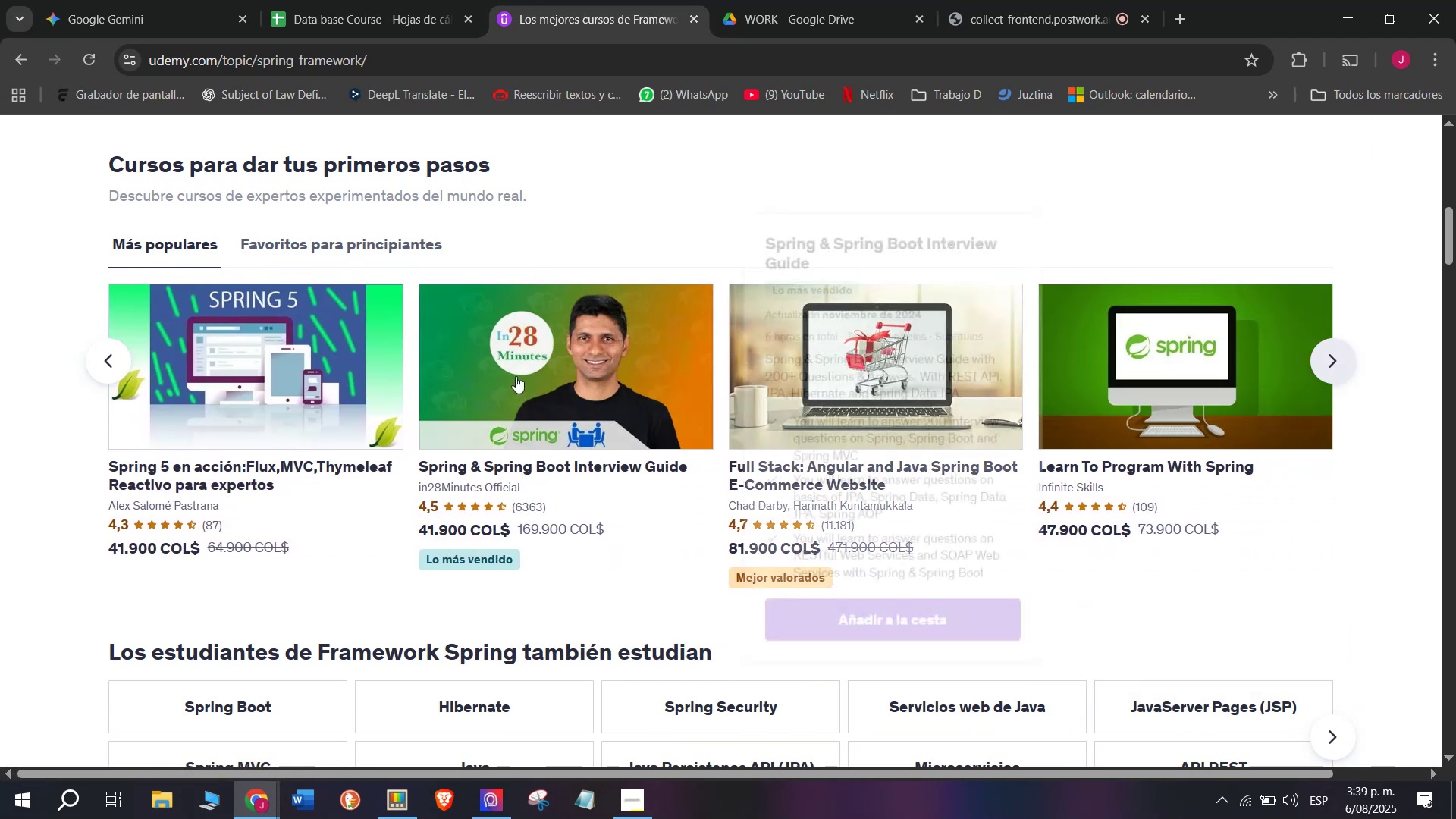 
left_click([480, 0])
 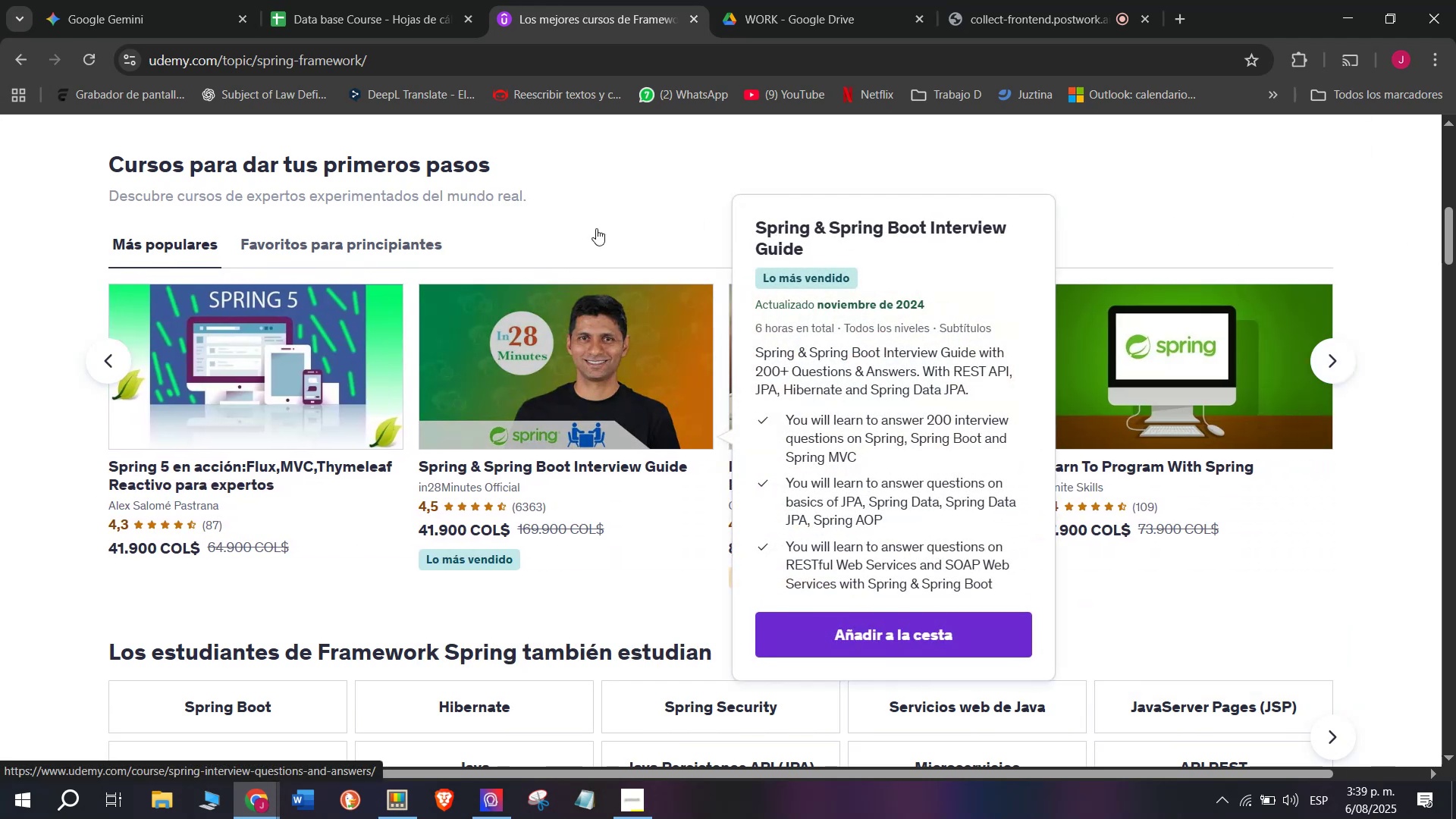 
left_click([624, 26])
 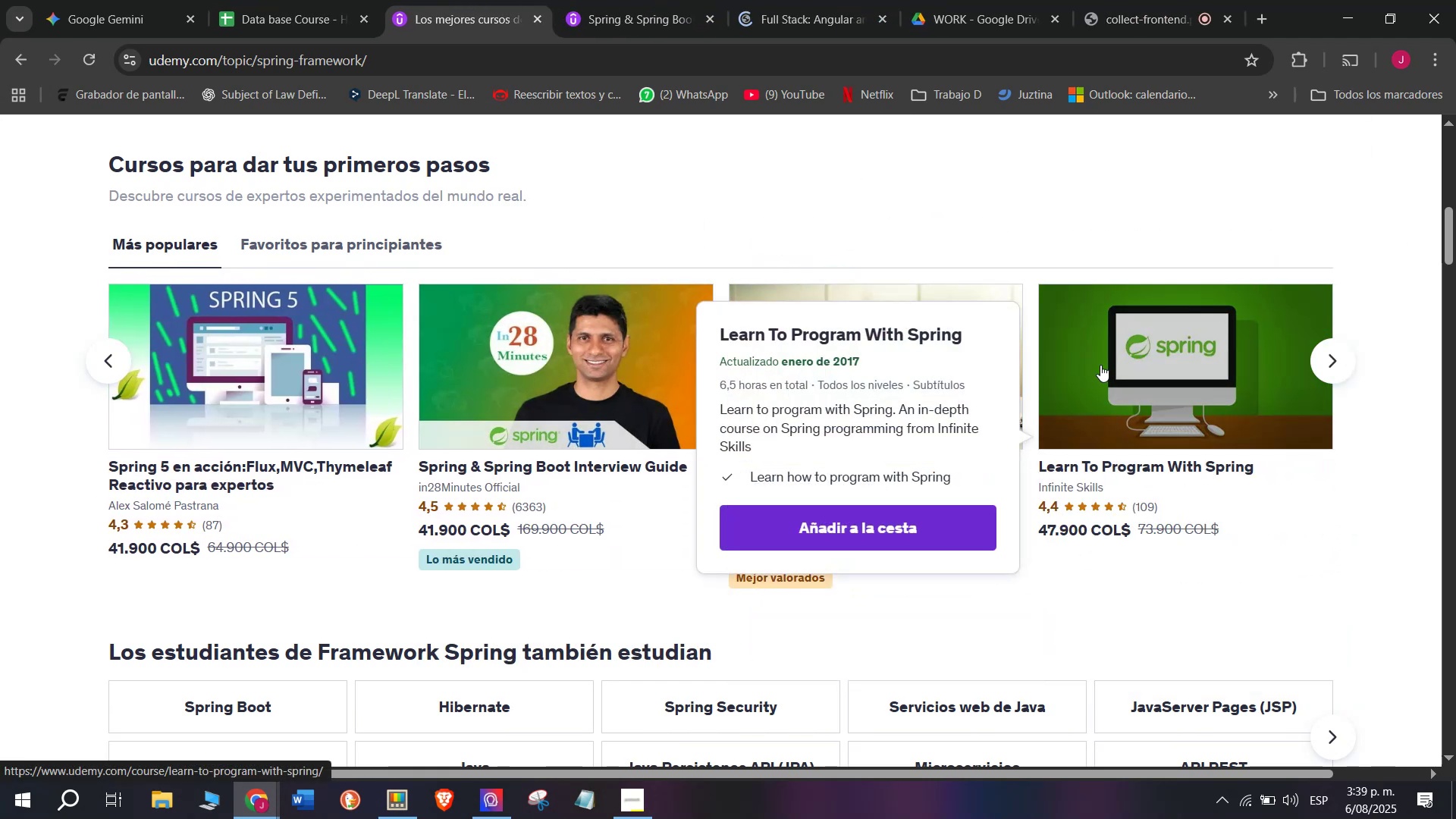 
left_click([1340, 357])
 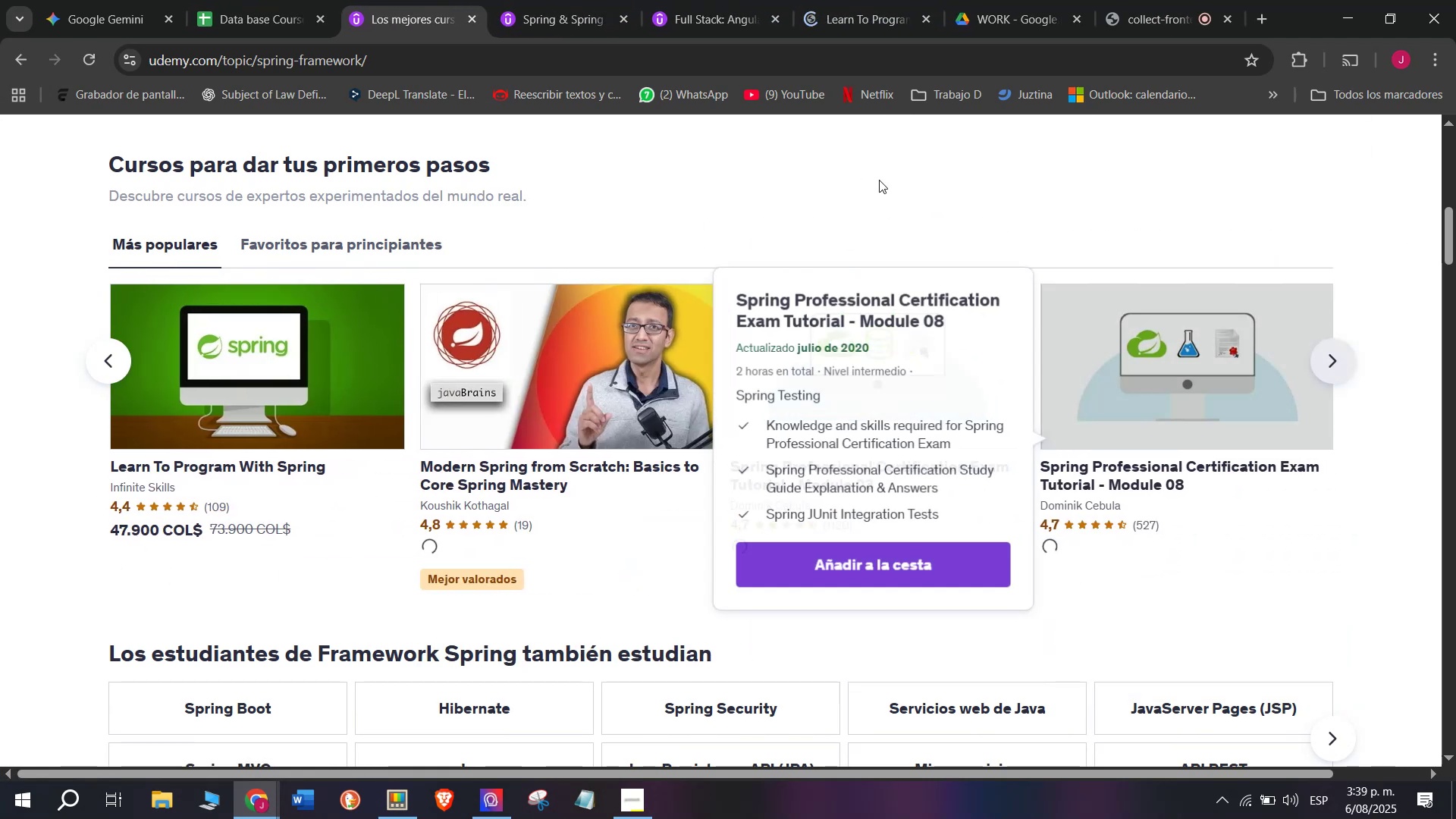 
hold_key(key=ControlLeft, duration=0.44)
left_click([504, 391])
 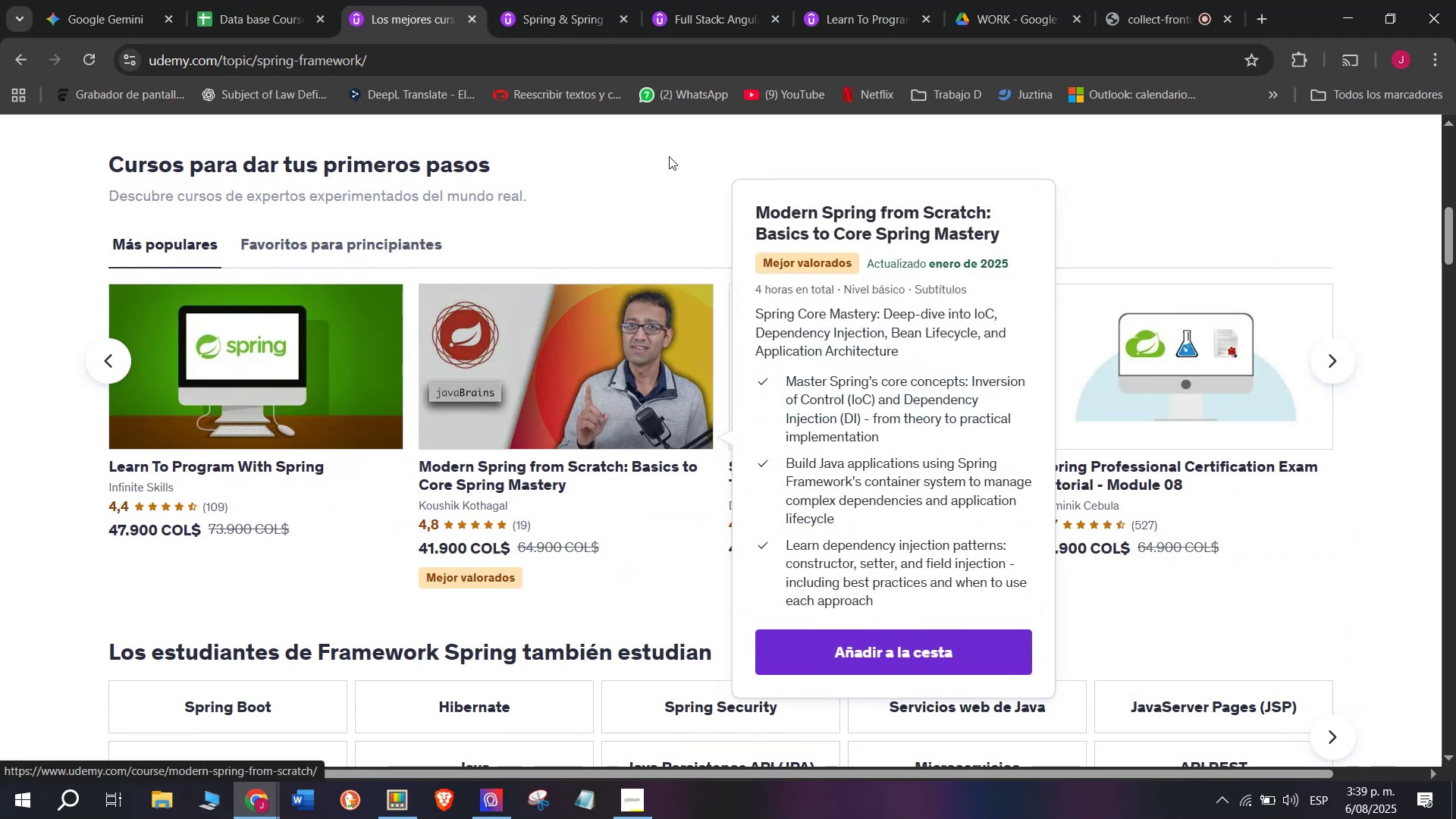 
hold_key(key=ControlLeft, duration=0.43)
left_click([773, 377])
 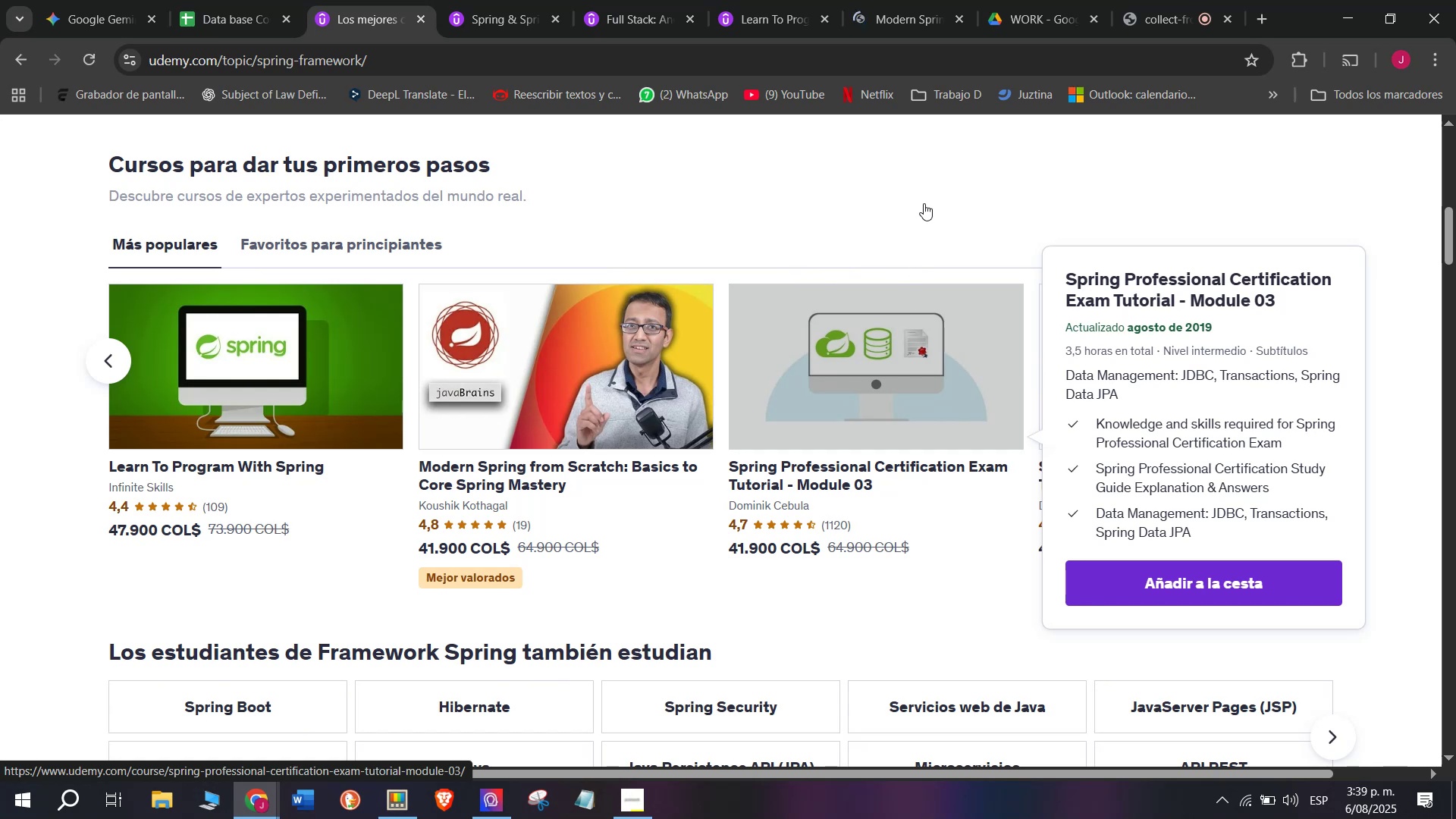 
hold_key(key=ControlLeft, duration=0.41)
left_click([1100, 365])
 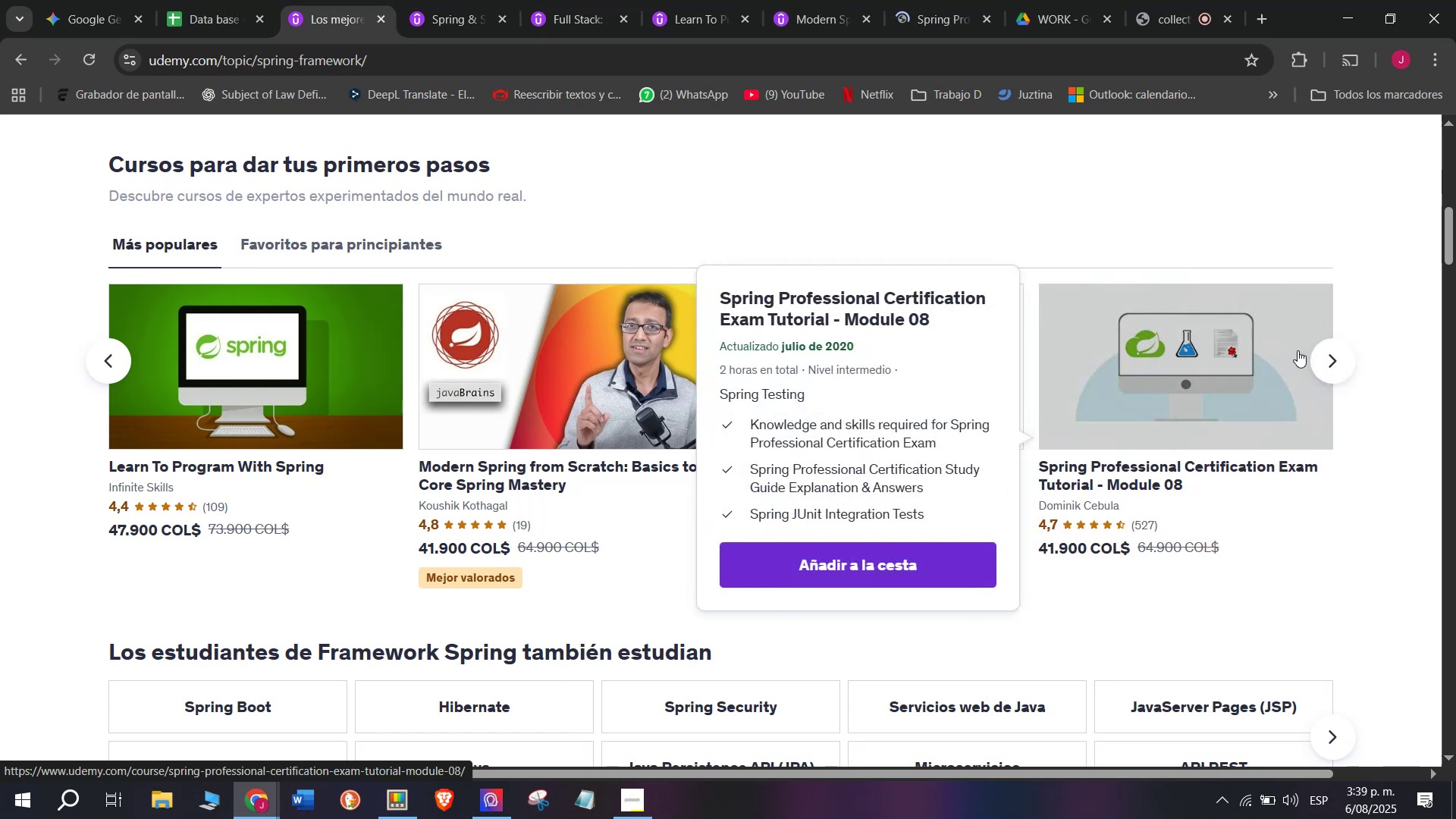 
left_click([1335, 359])
 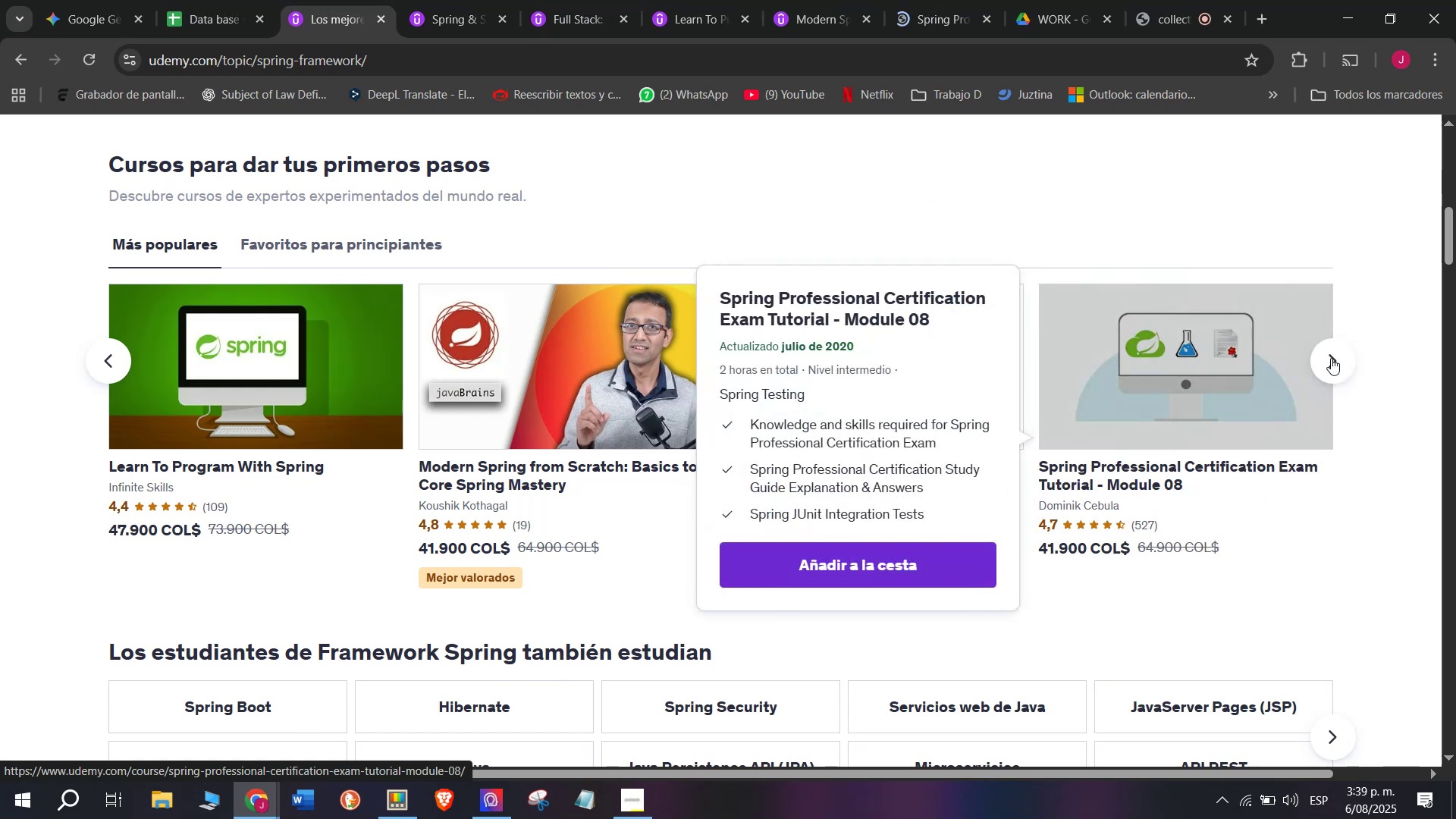 
hold_key(key=ControlLeft, duration=0.34)
 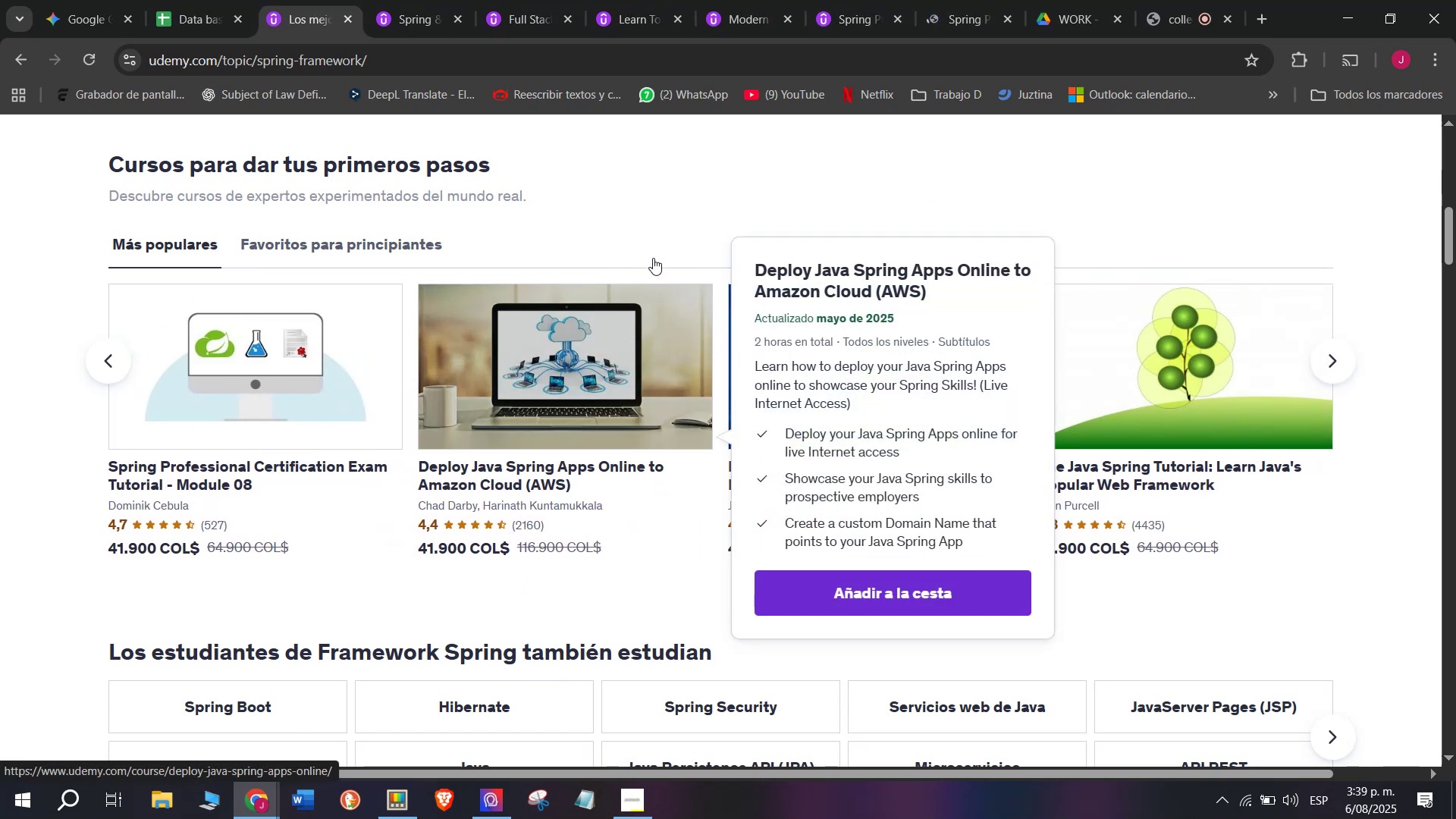 
hold_key(key=ControlLeft, duration=0.52)
left_click([871, 369])
 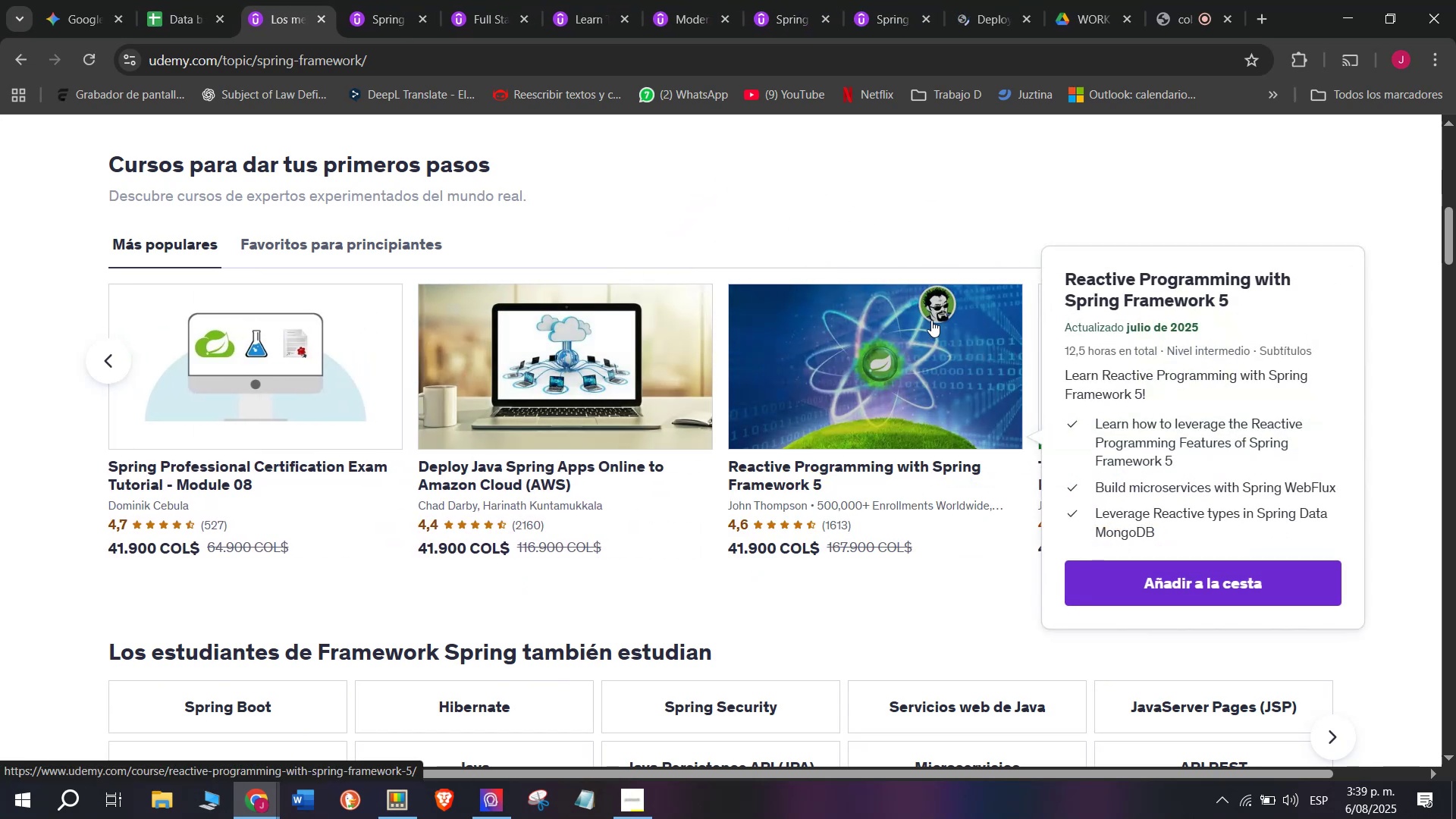 
hold_key(key=ControlLeft, duration=0.41)
left_click([1165, 350])
 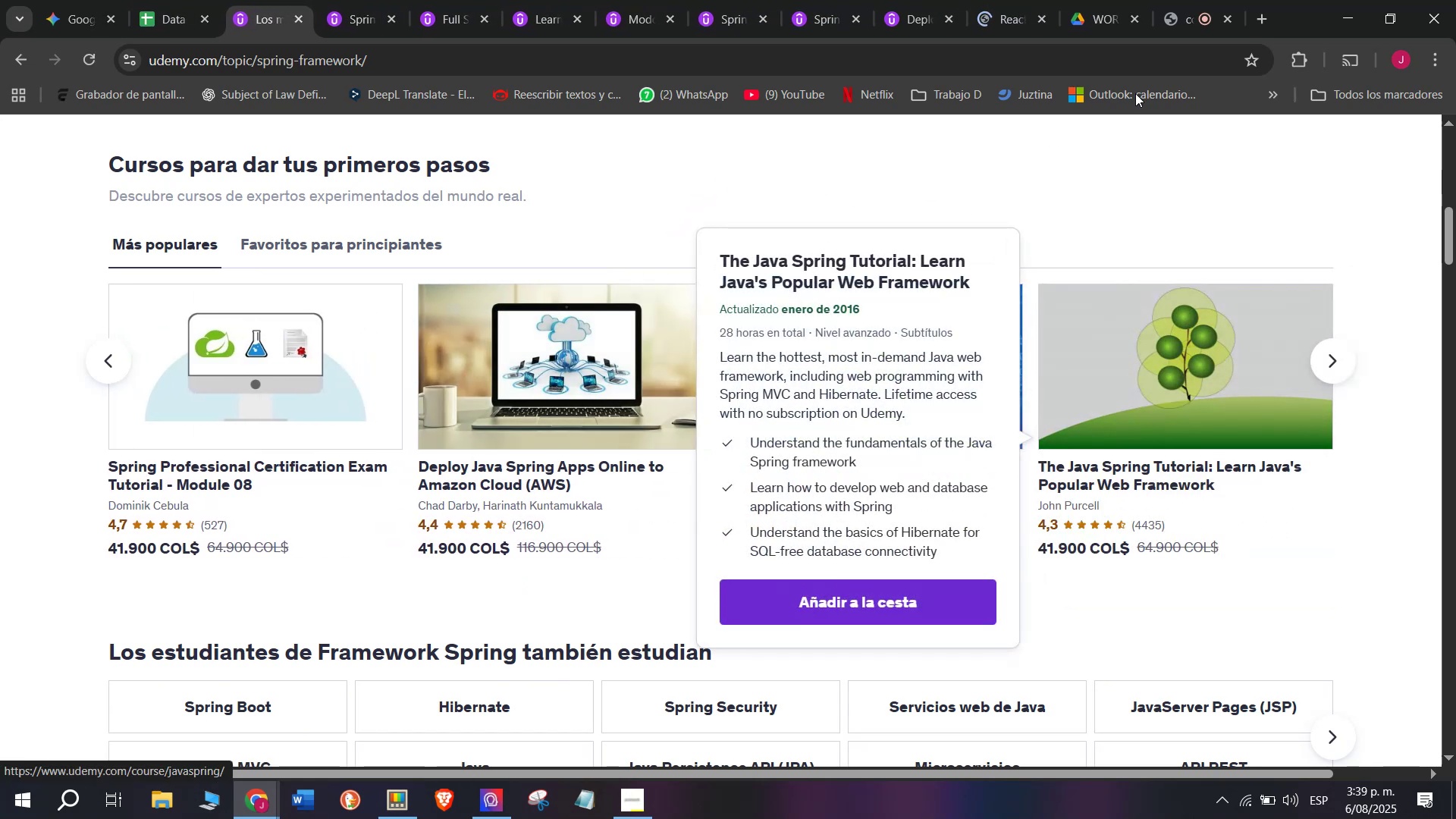 
left_click([1331, 358])
 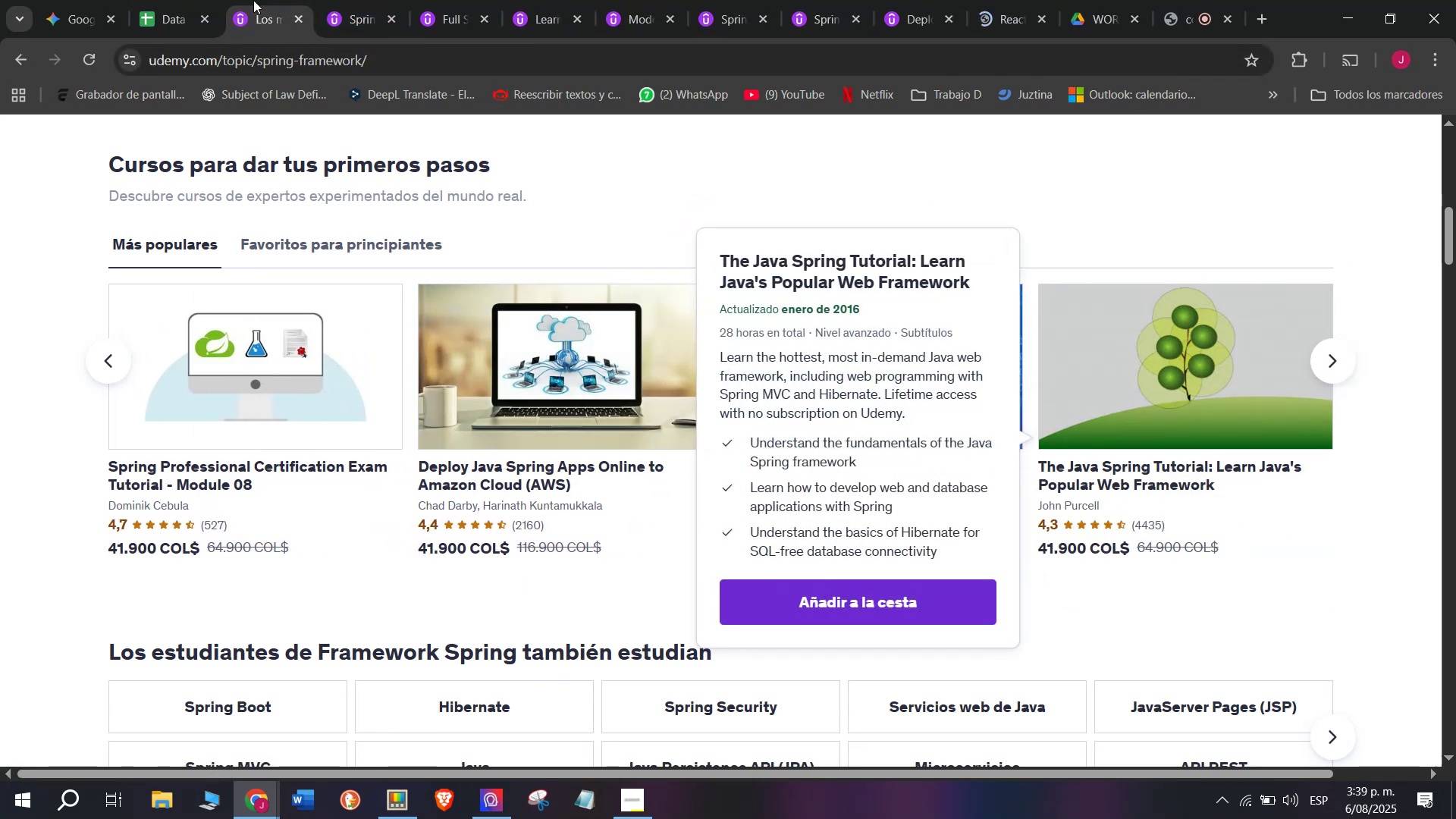 
hold_key(key=ControlLeft, duration=0.31)
left_click([615, 388])
 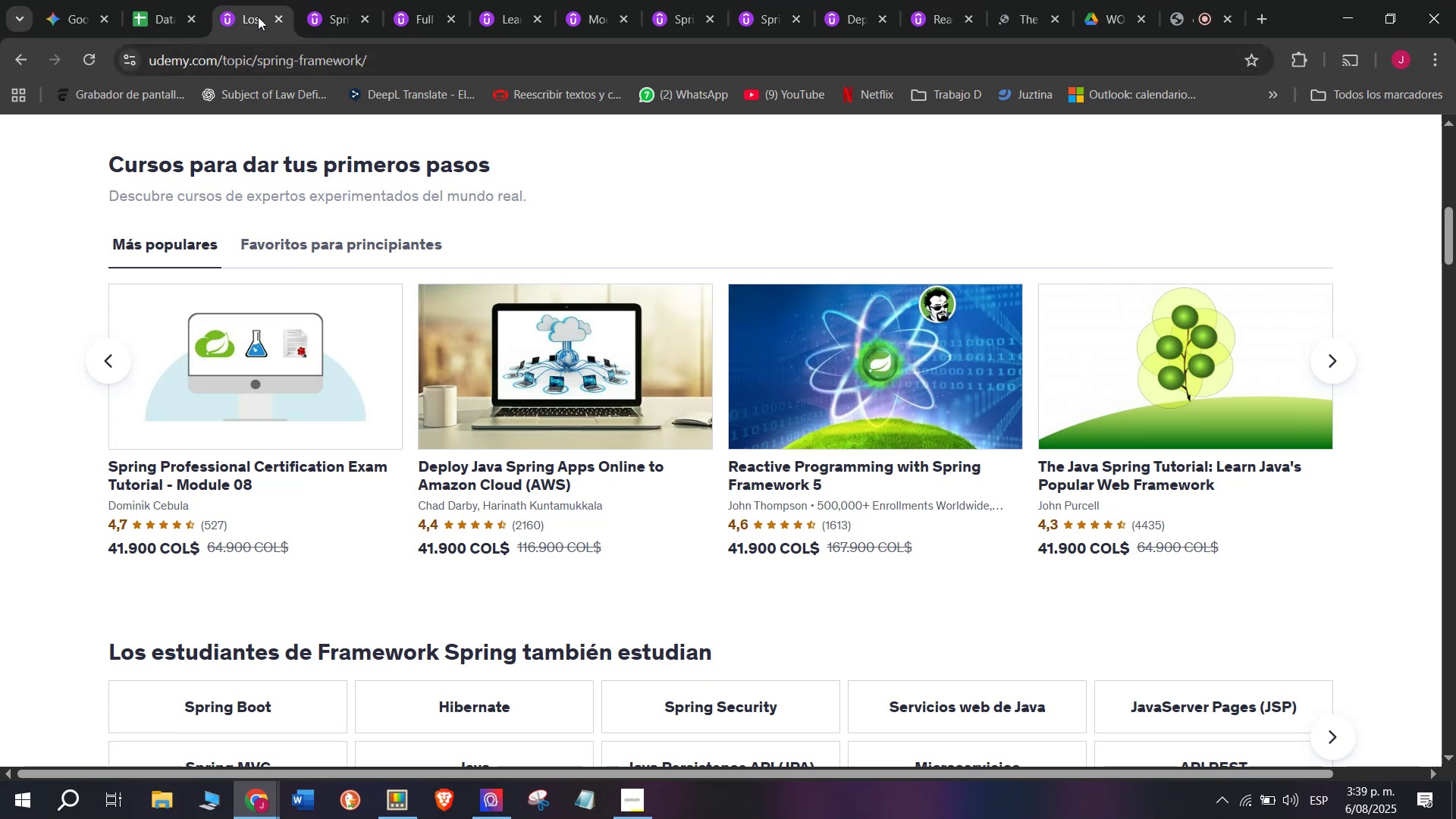 
hold_key(key=ControlLeft, duration=0.36)
 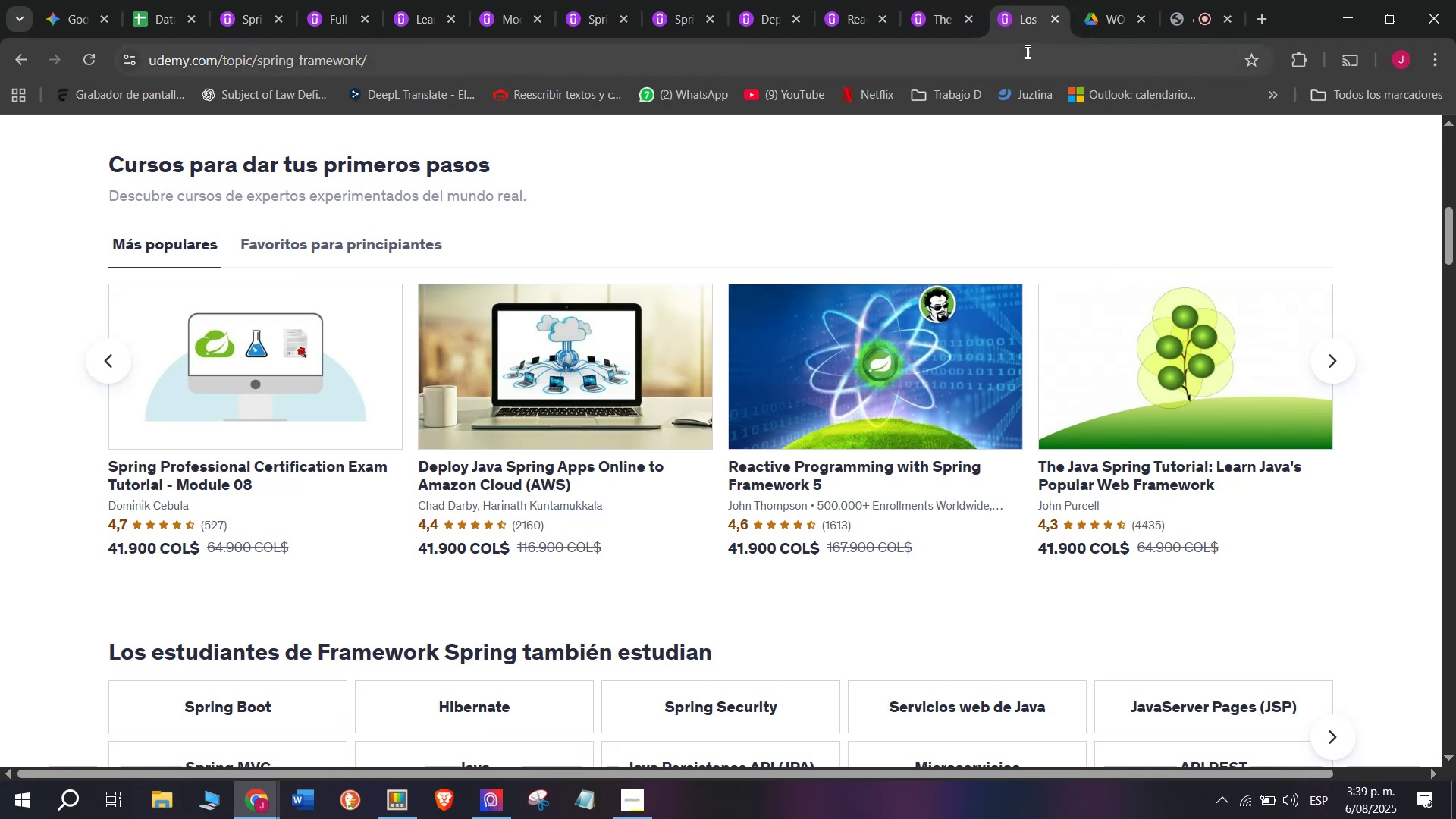 
hold_key(key=ControlLeft, duration=0.31)
 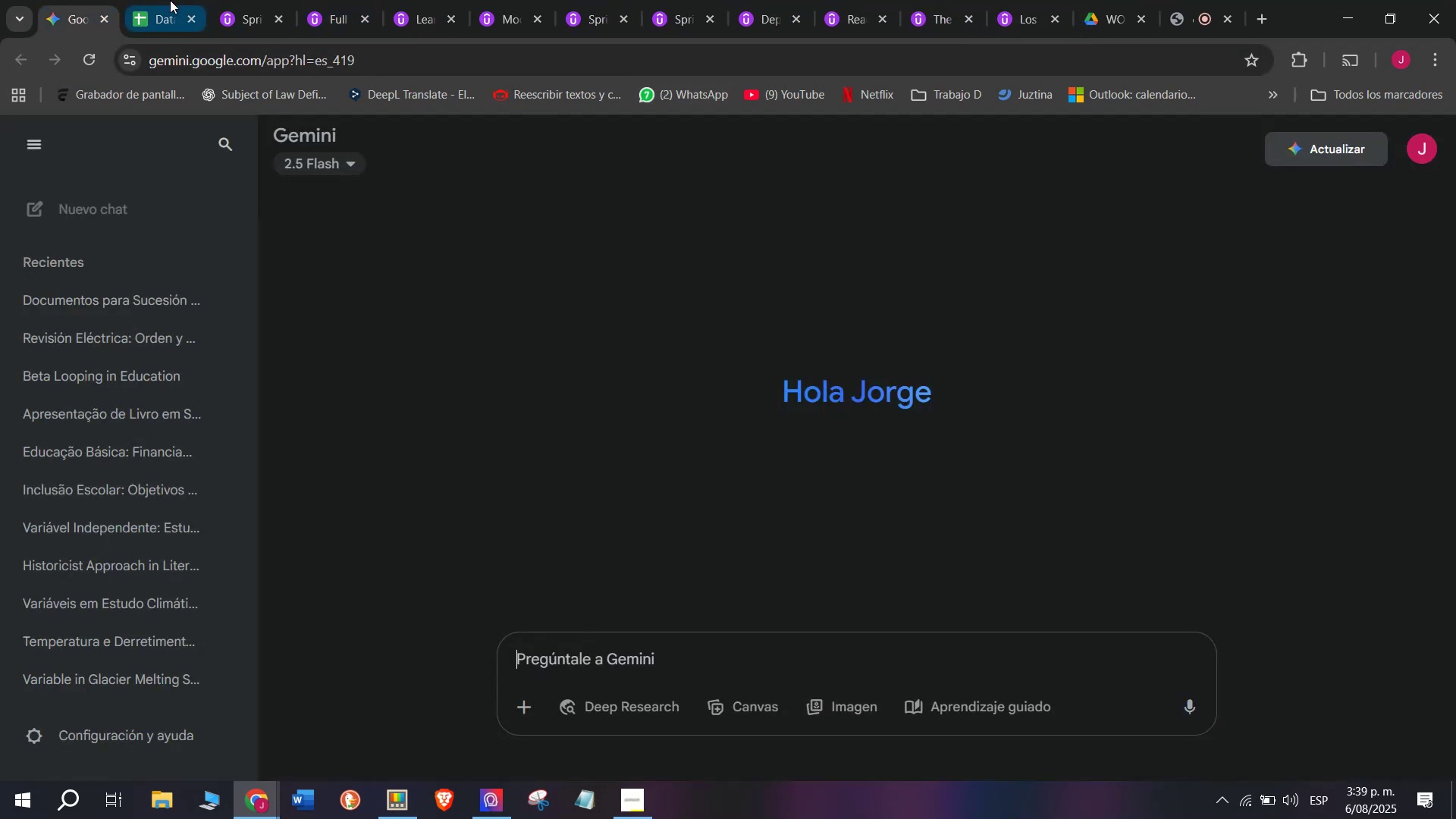 
left_click_drag(start_coordinate=[253, 0], to_coordinate=[452, 0])
 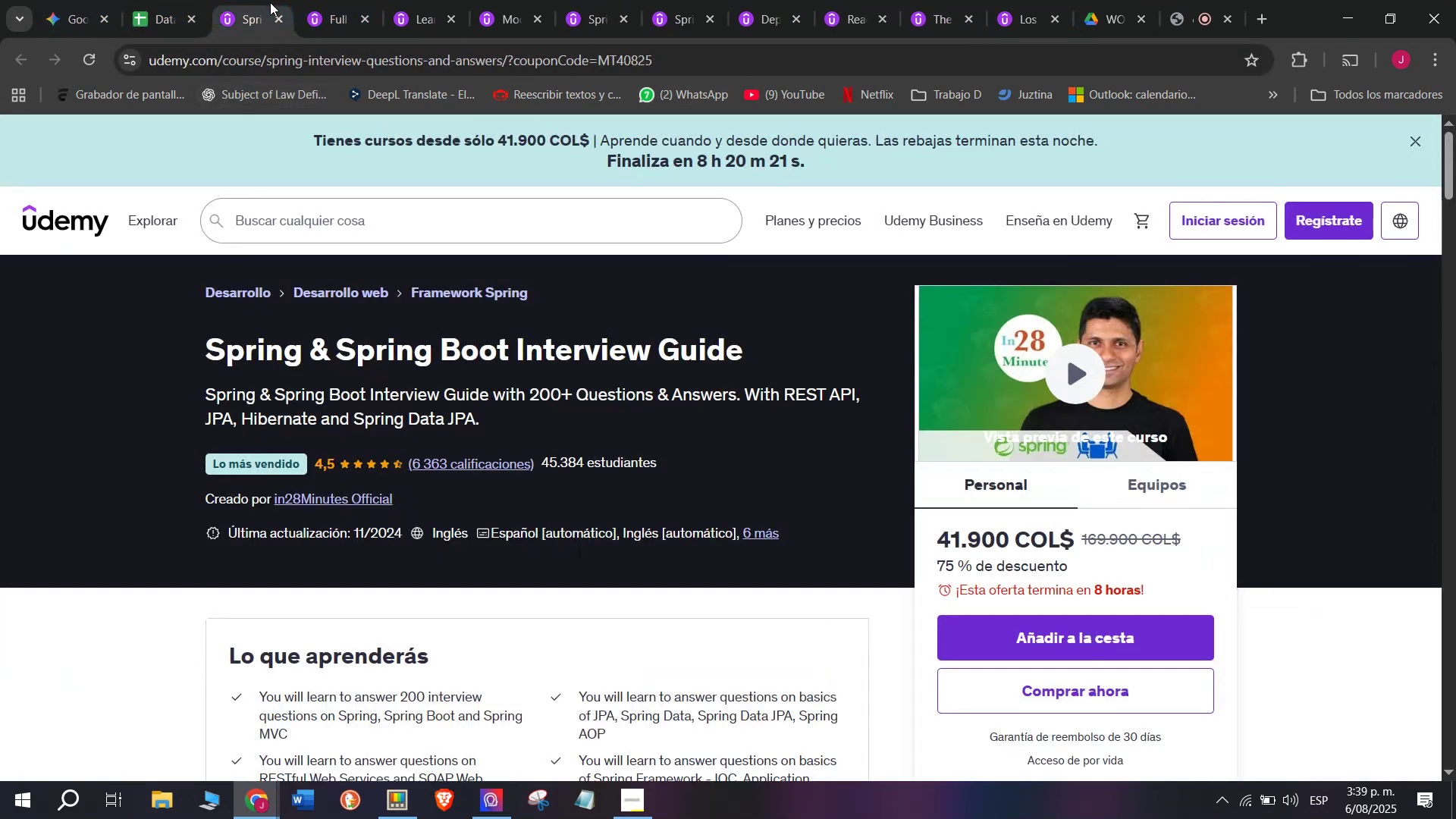 
left_click_drag(start_coordinate=[260, 7], to_coordinate=[1057, 2])
 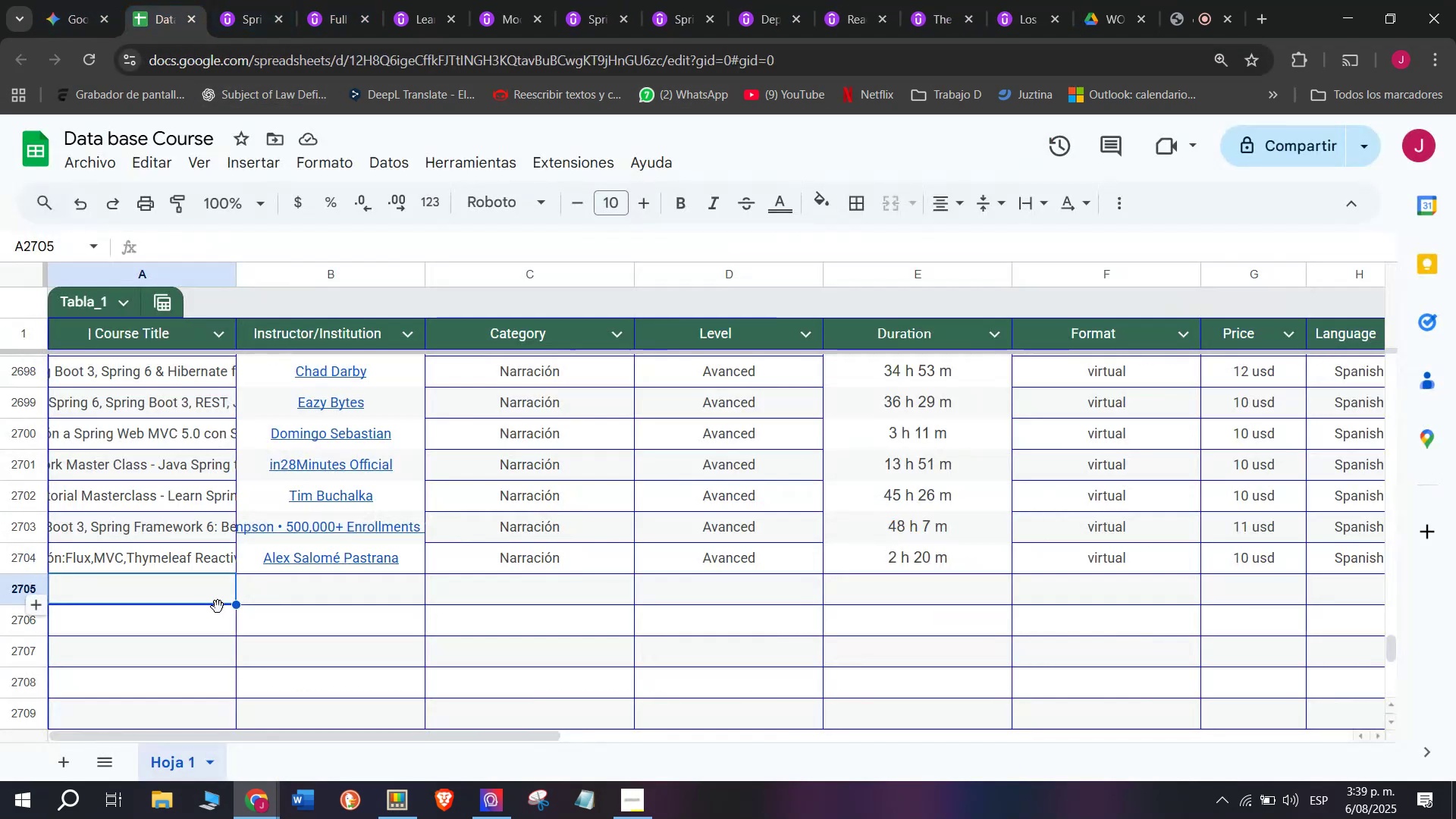 
double_click([170, 0])
 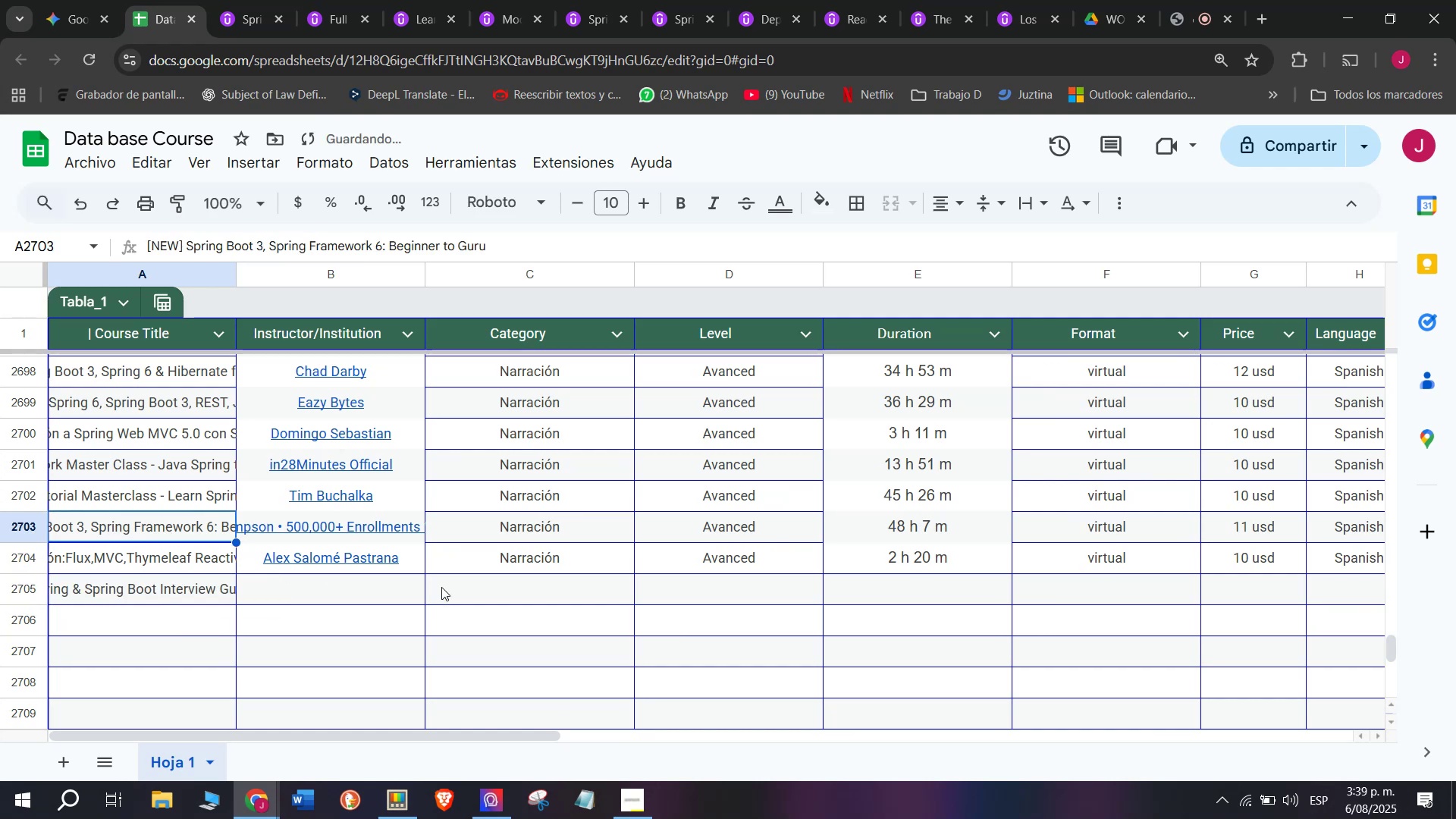 
left_click_drag(start_coordinate=[190, 353], to_coordinate=[770, 358])
 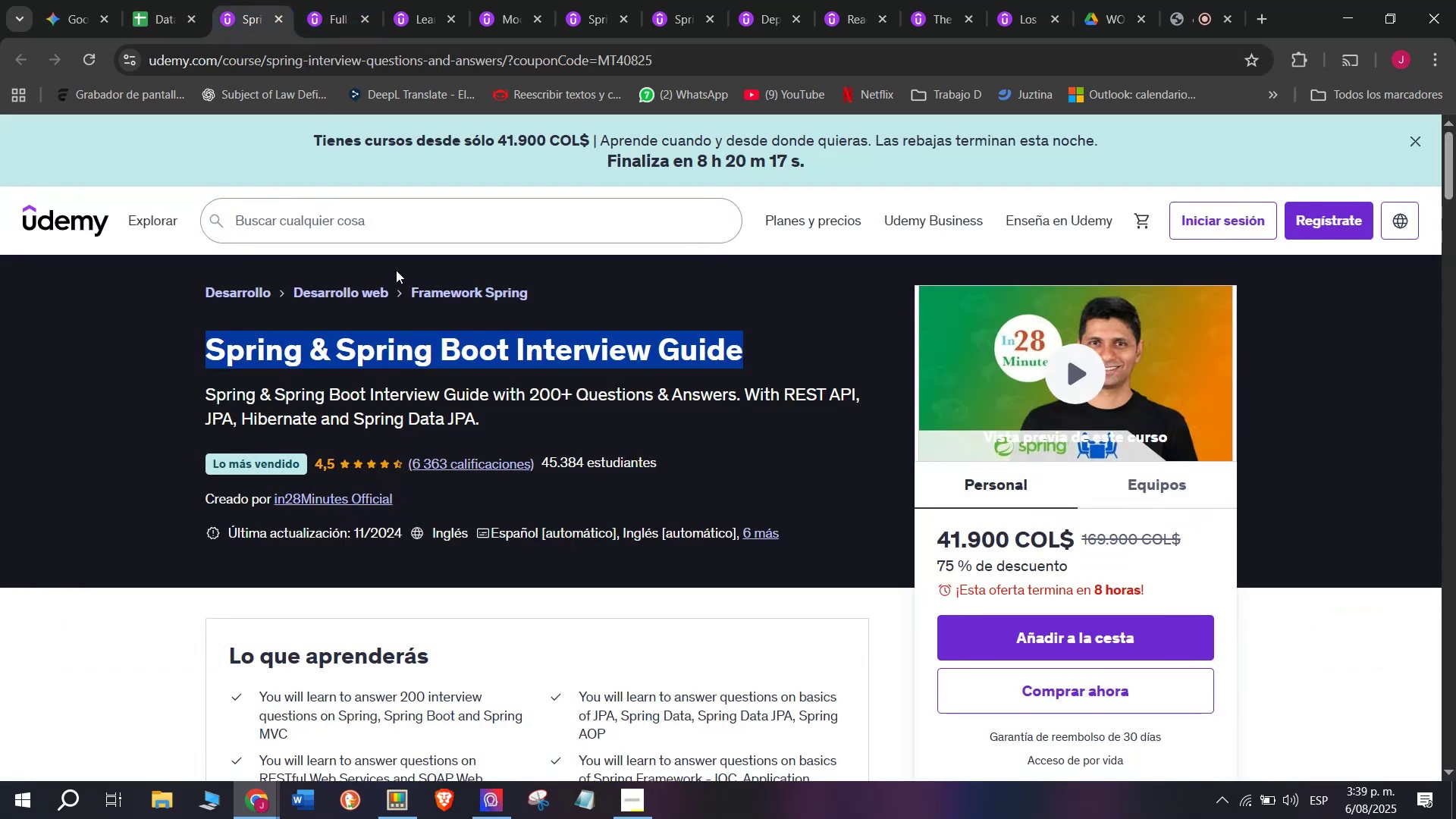 
key(Break)
 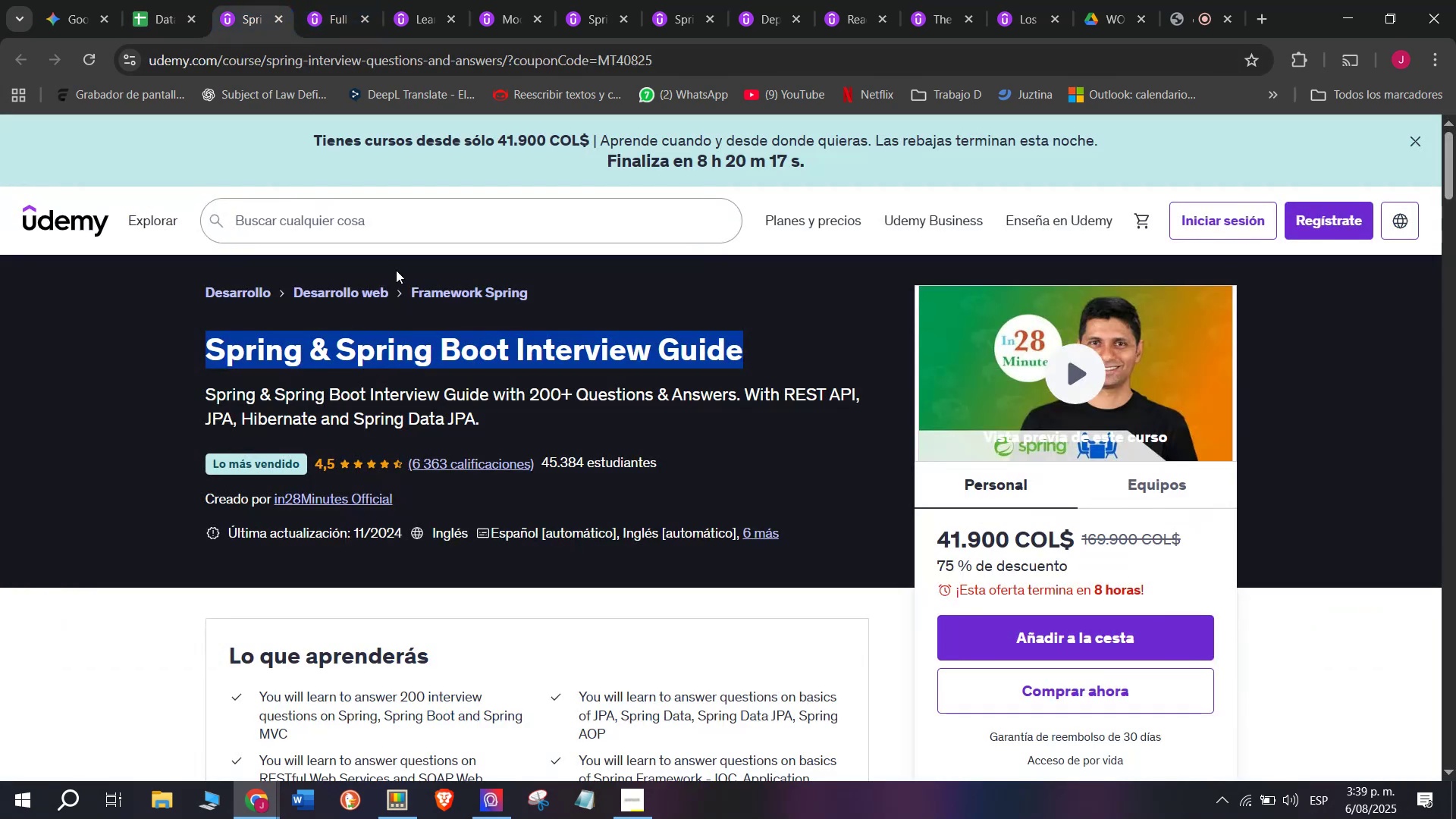 
key(Control+ControlLeft)
 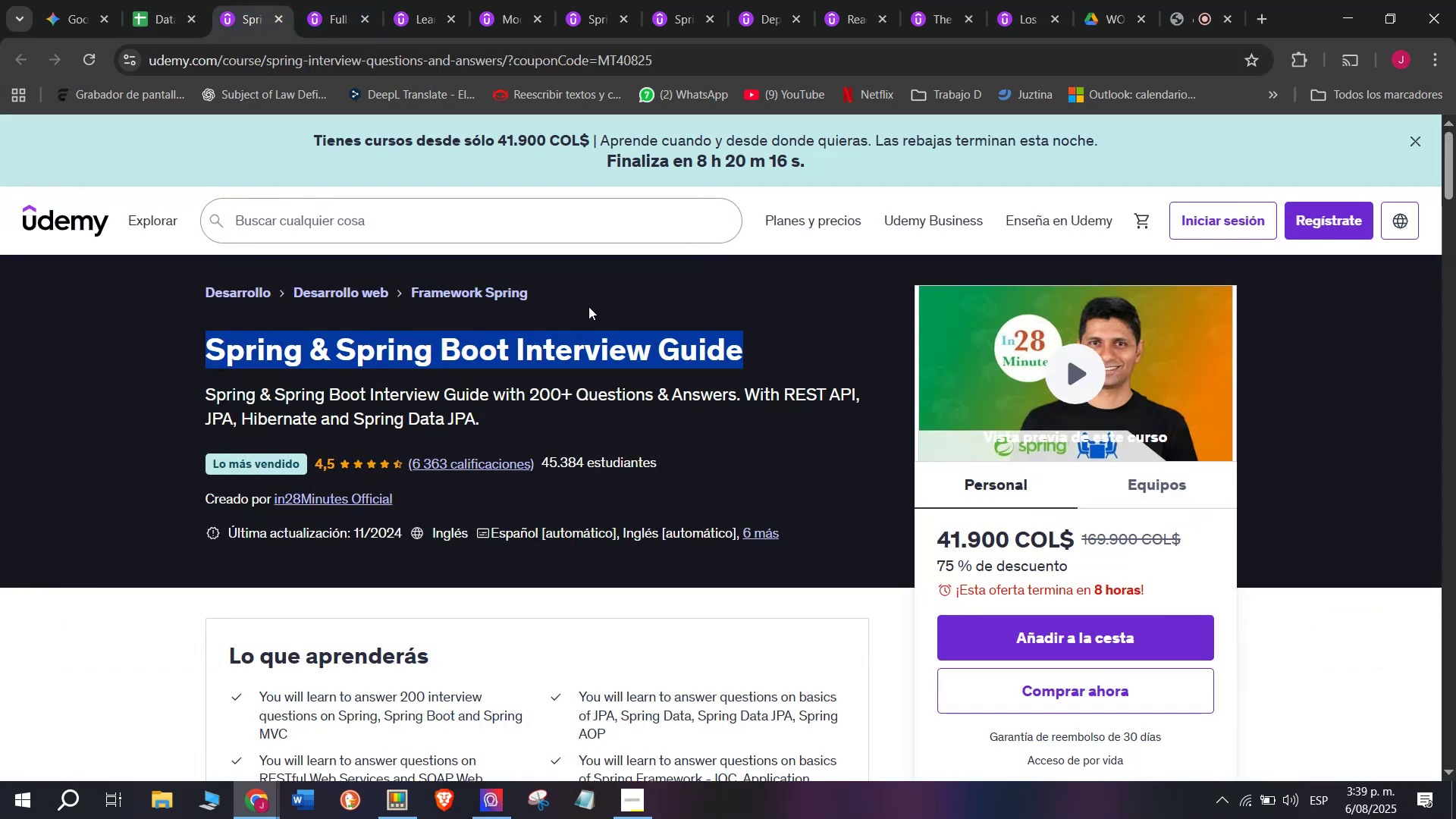 
key(Control+C)
 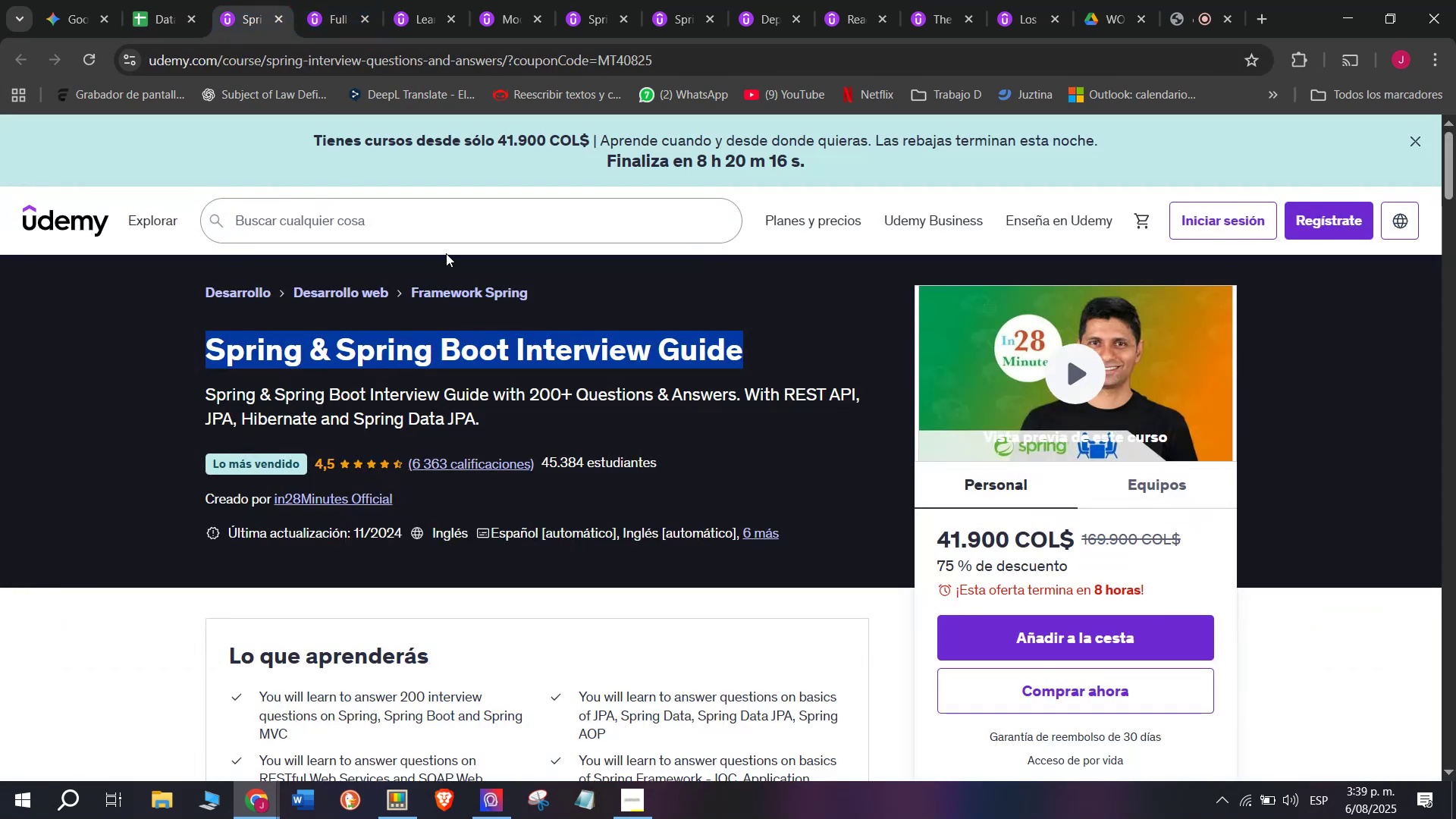 
key(Control+ControlLeft)
 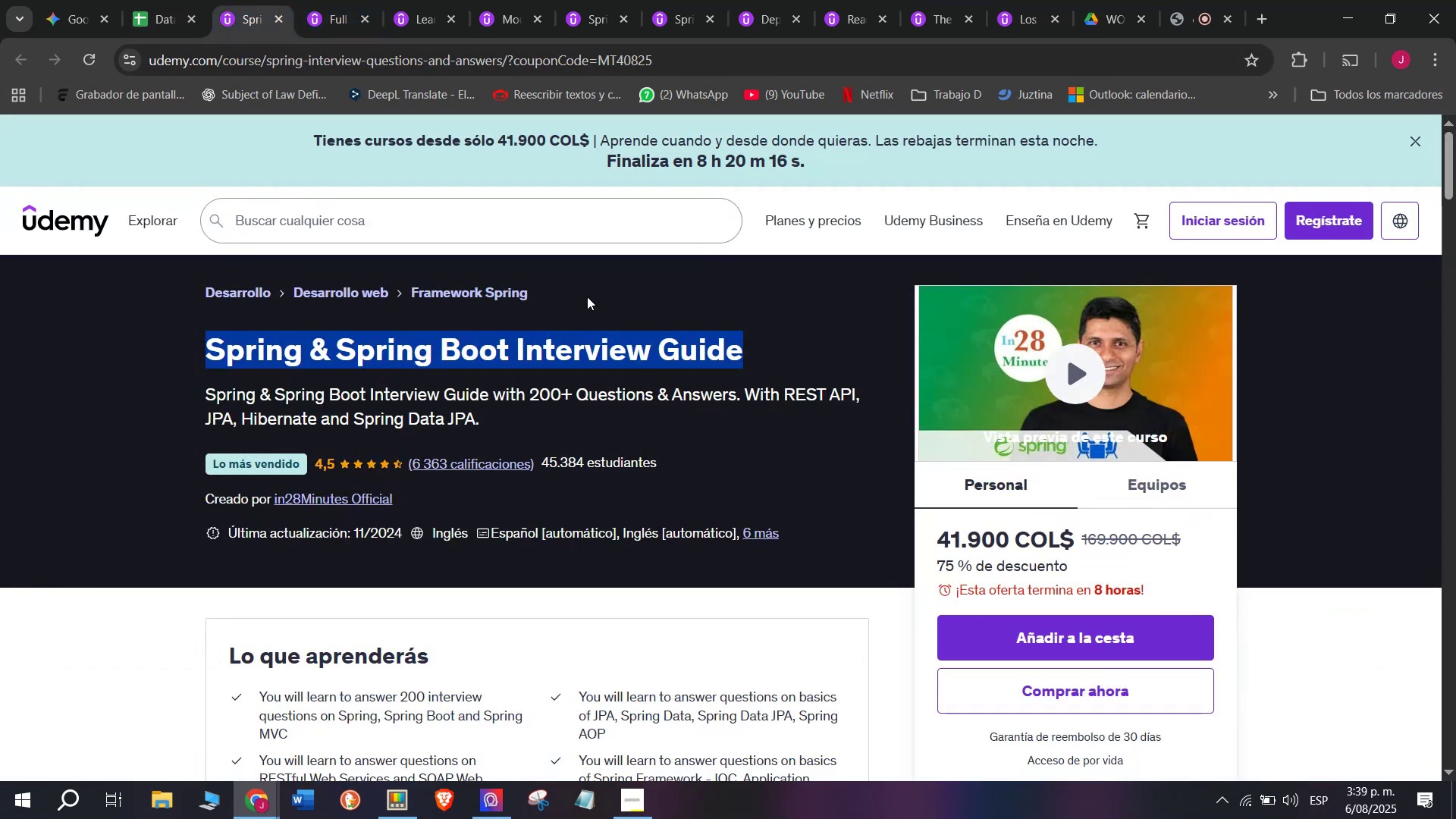 
key(Break)
 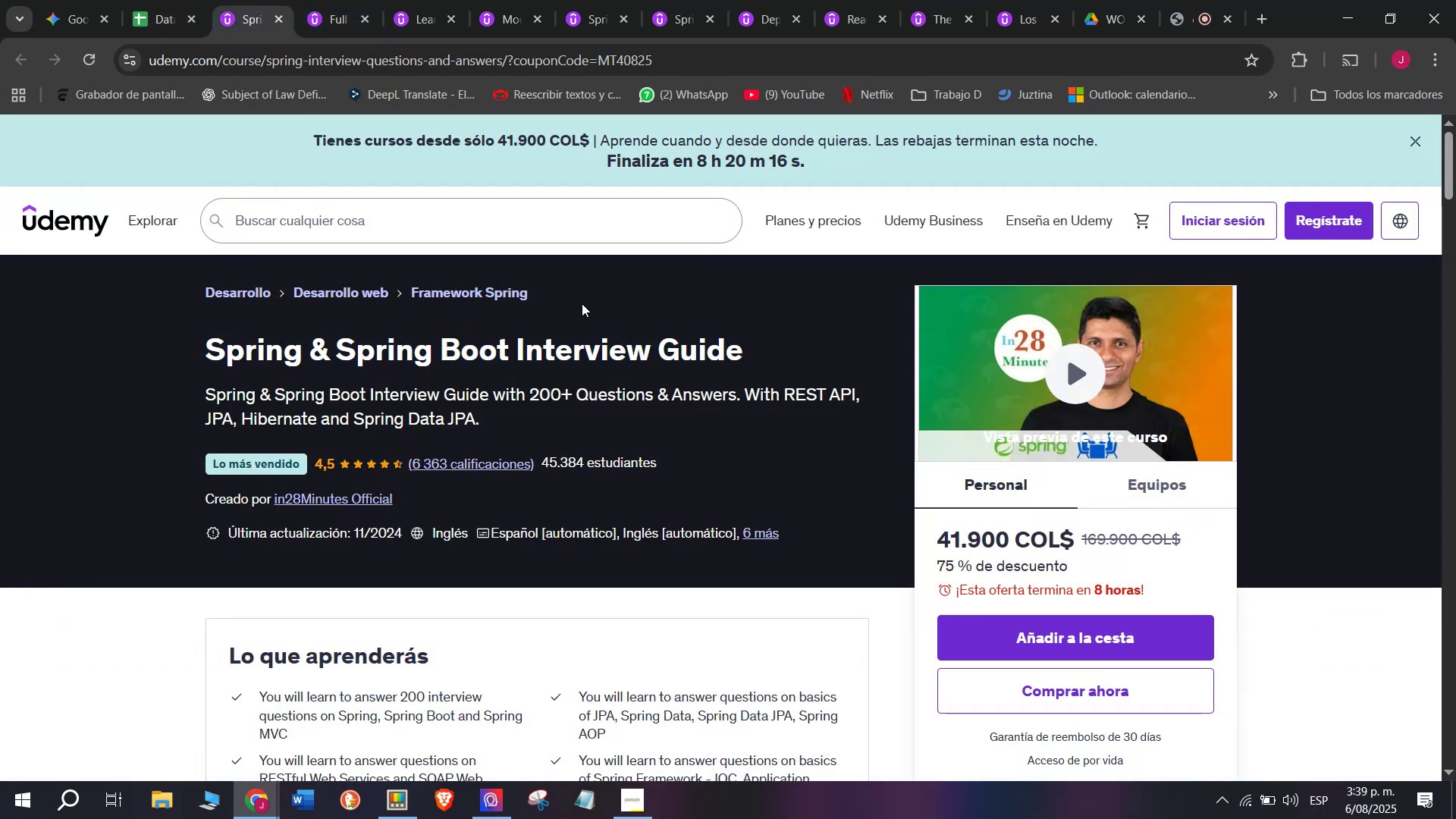 
key(Control+C)
 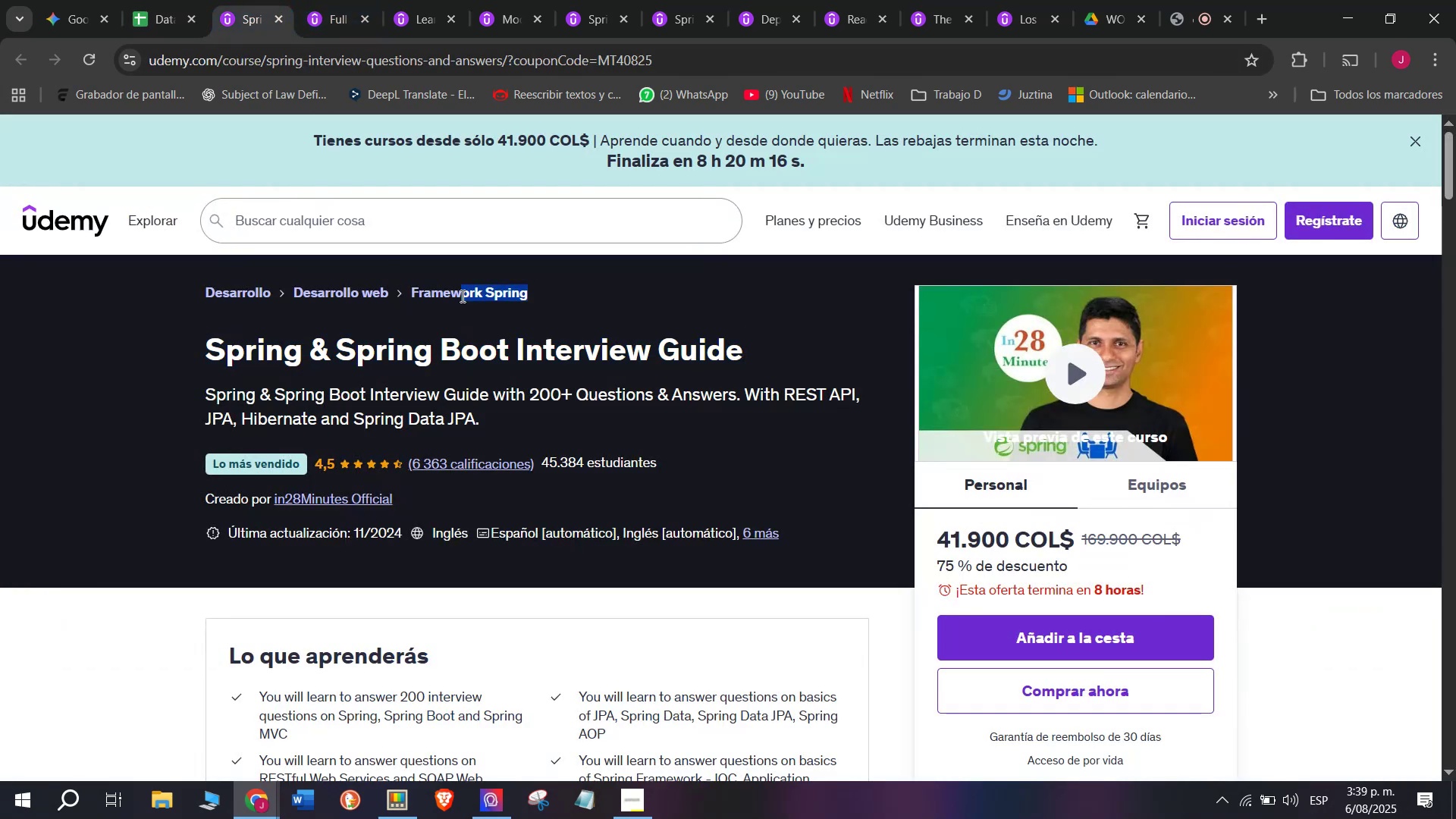 
left_click([160, 0])
 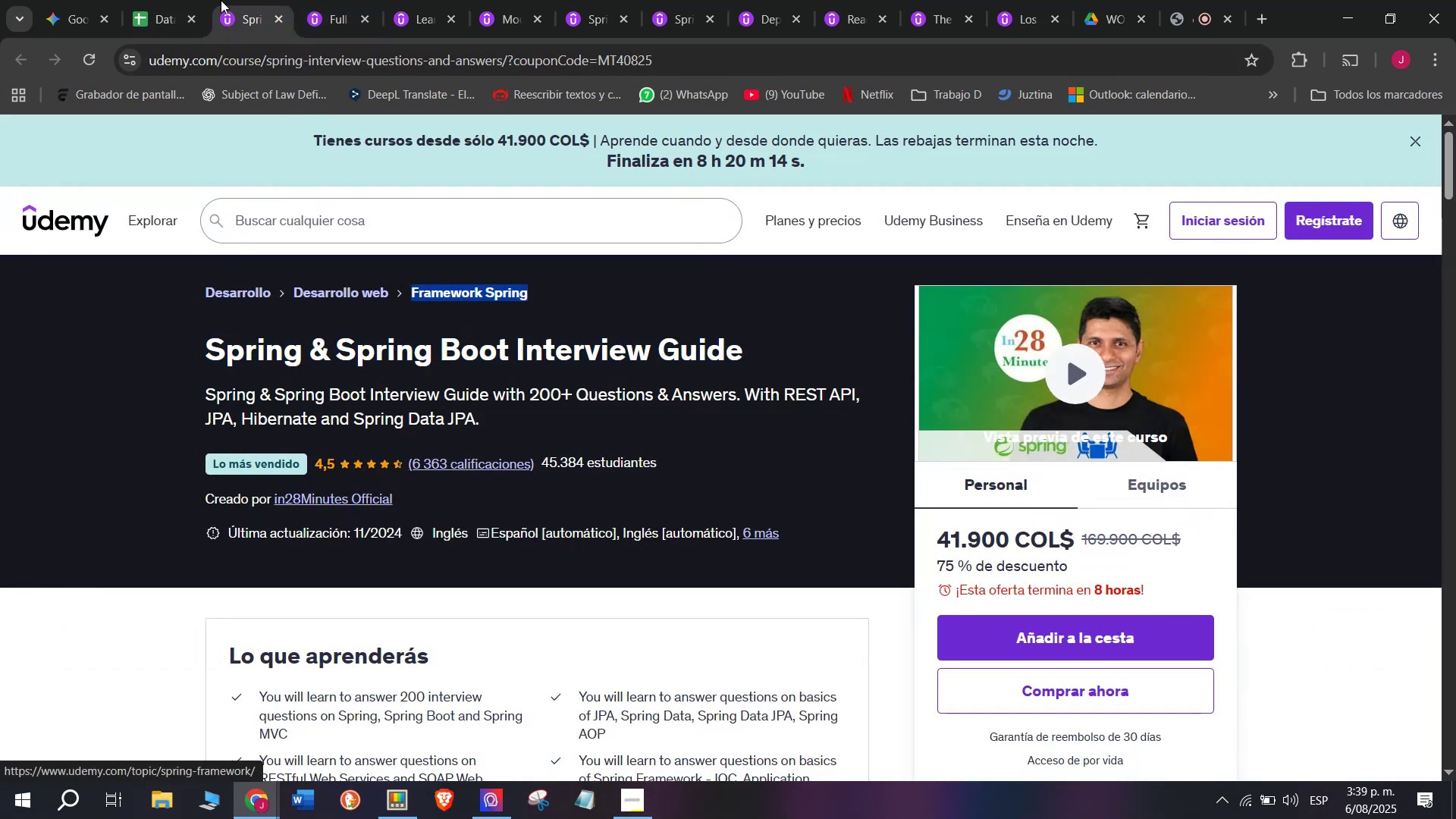 
double_click([181, 599])
 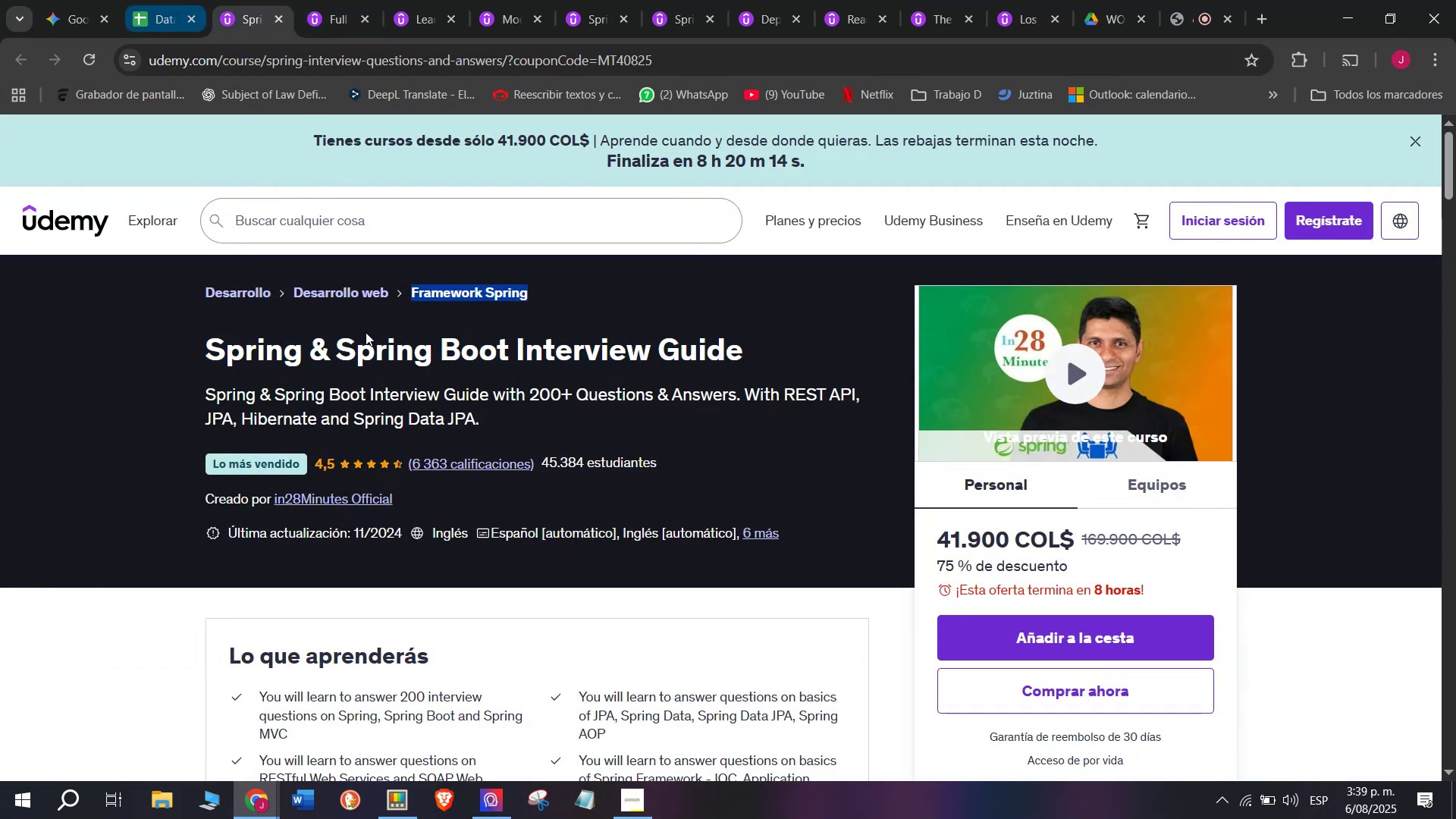 
key(Z)
 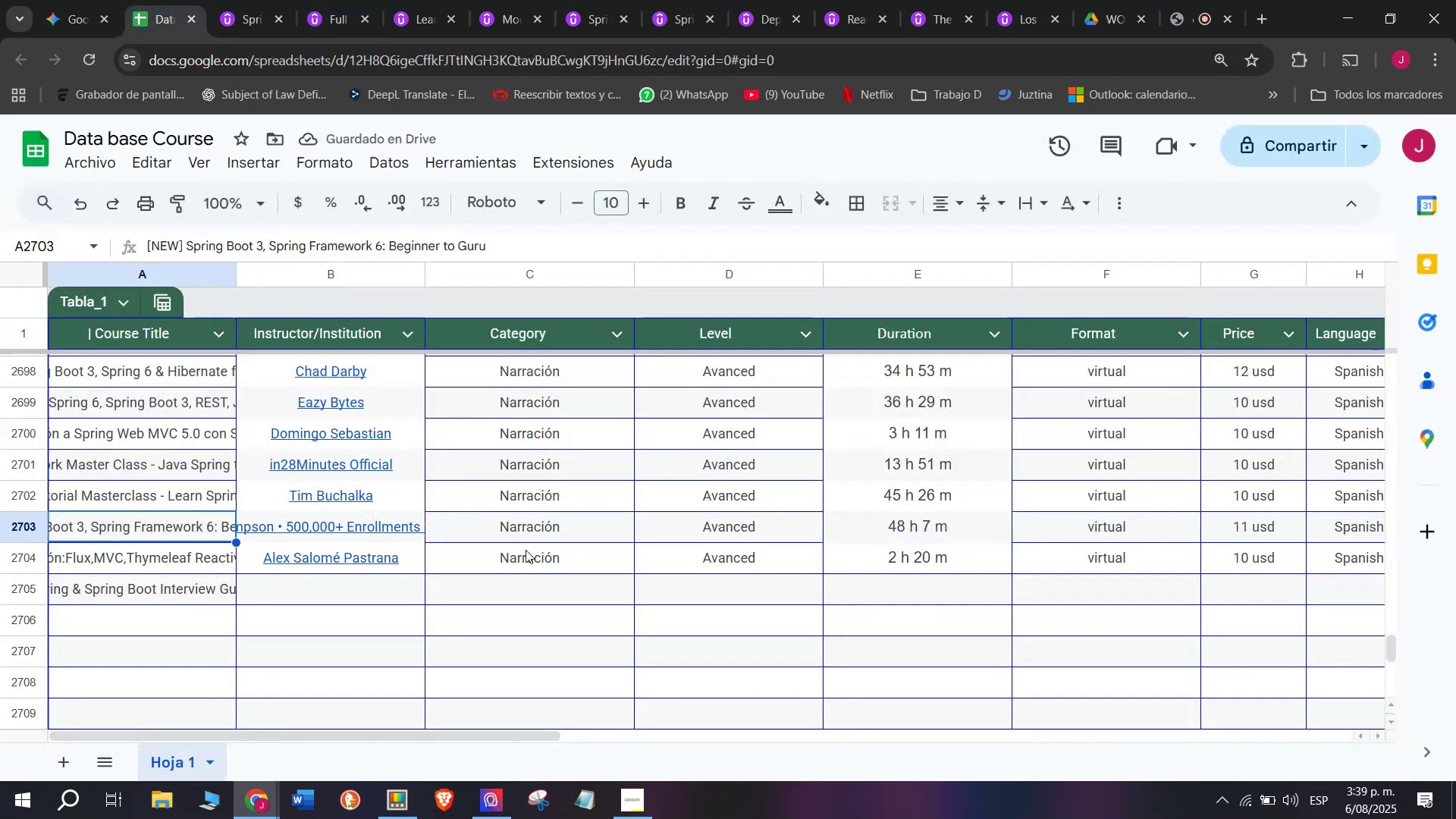 
key(Control+ControlLeft)
 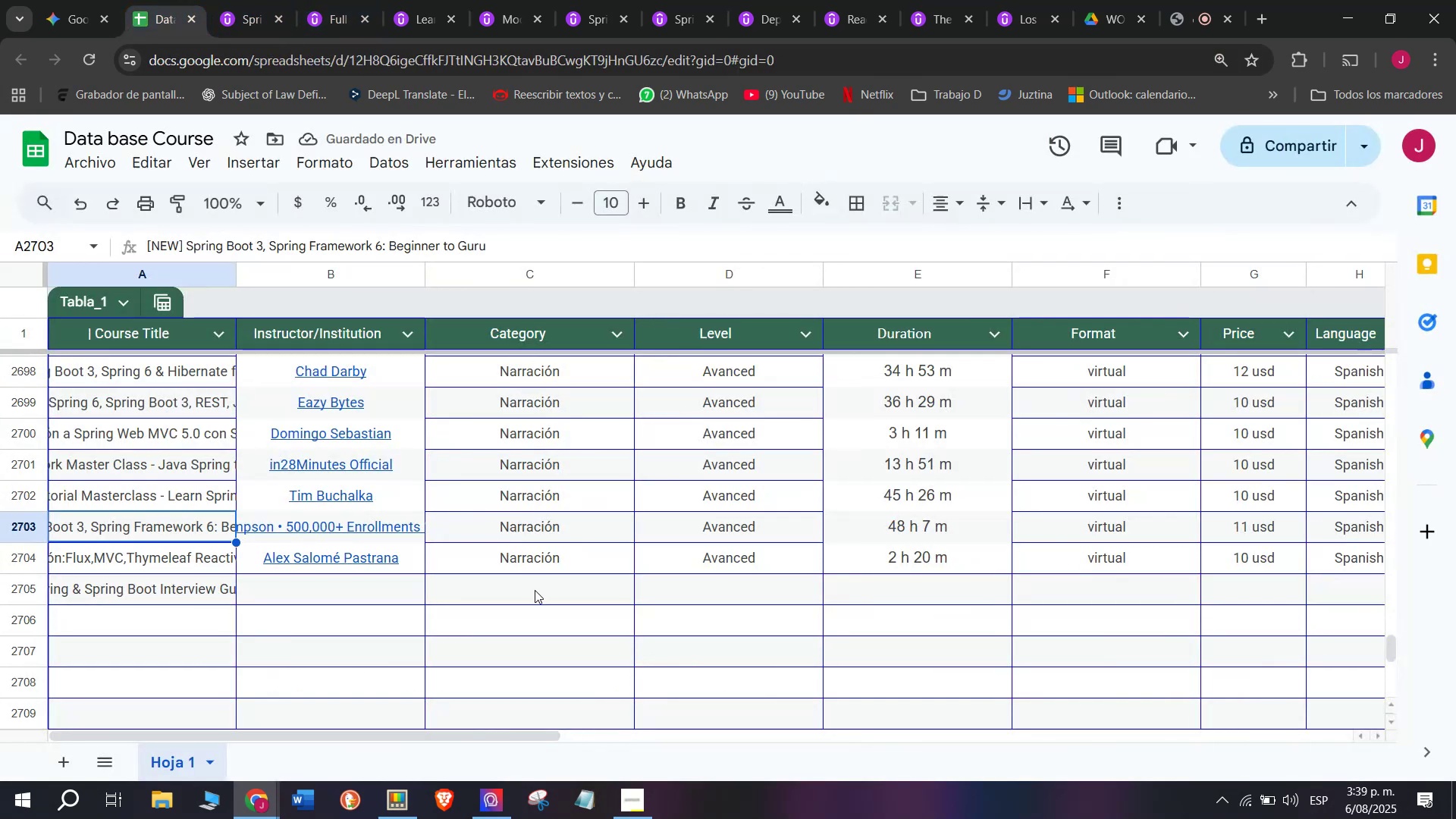 
key(Control+V)
 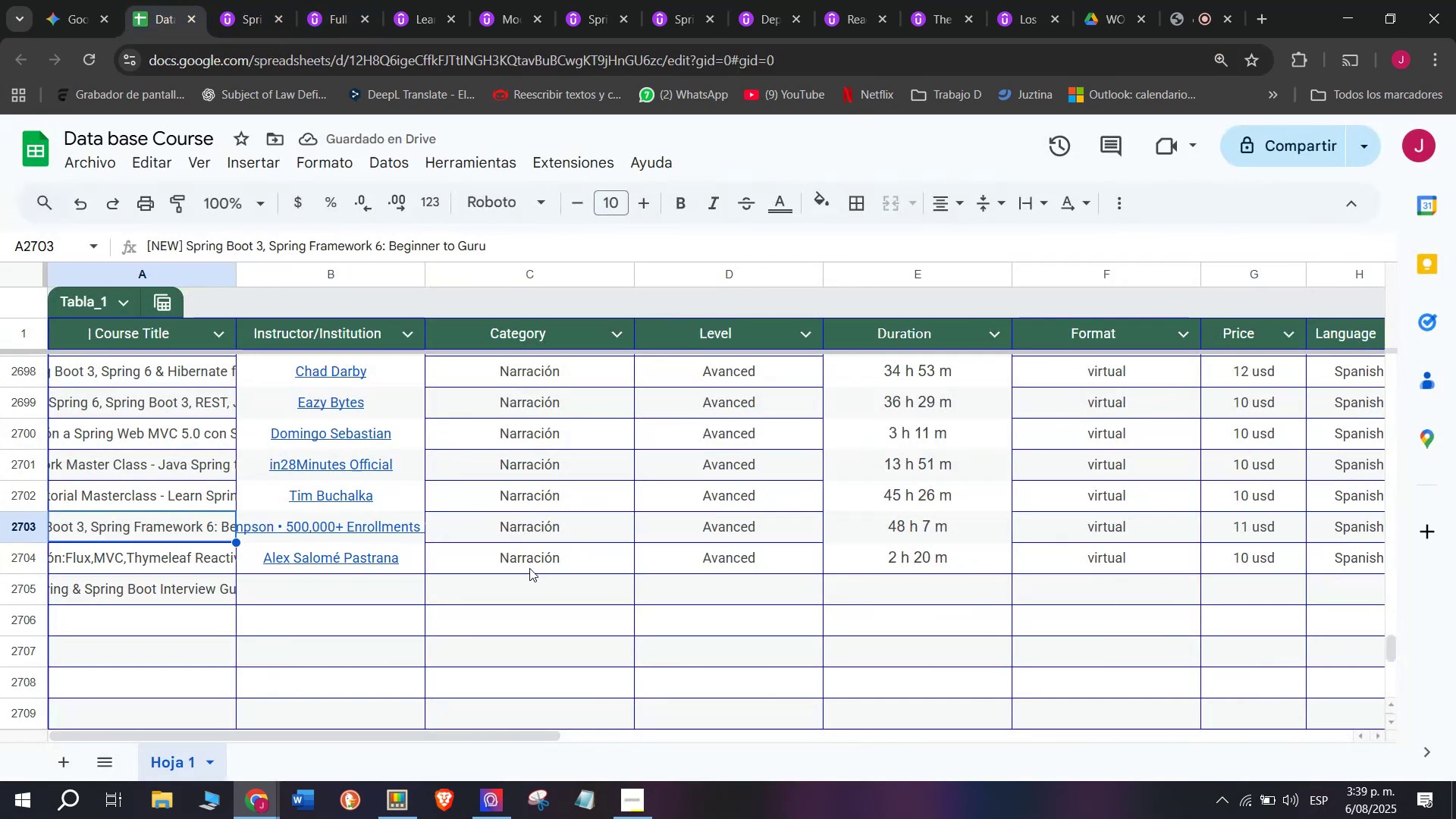 
left_click([168, 529])
 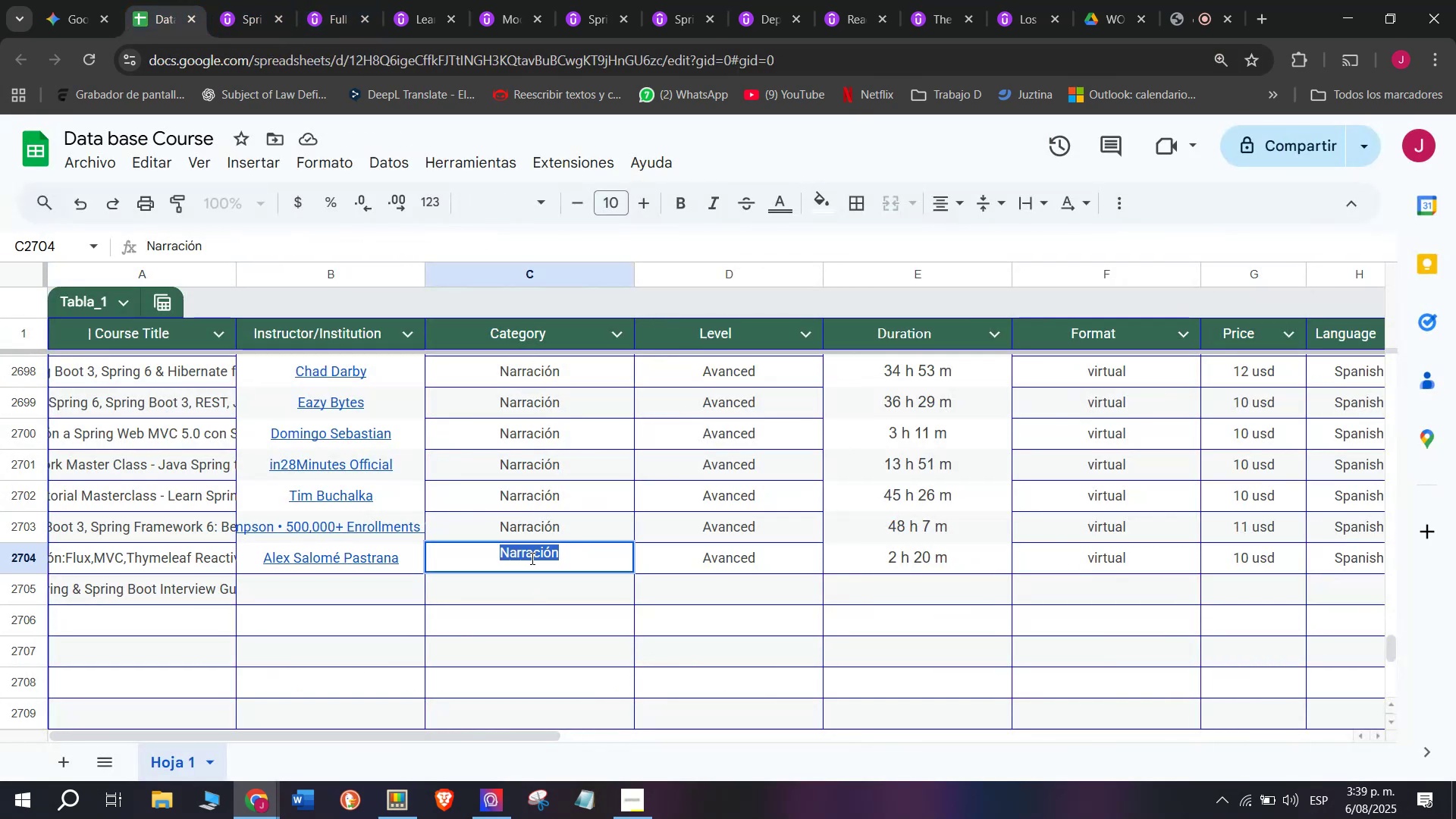 
left_click([263, 0])
 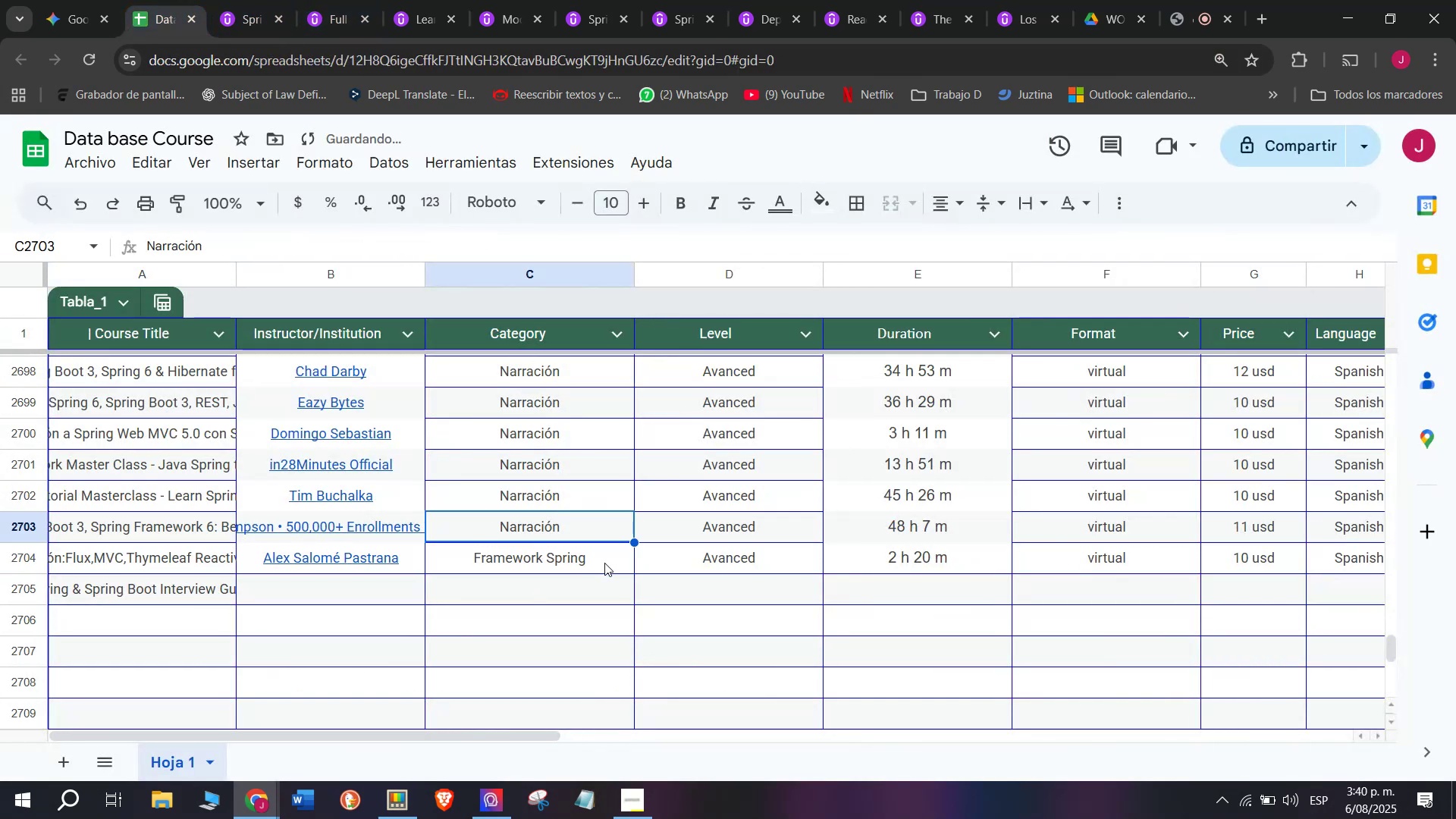 
left_click_drag(start_coordinate=[582, 304], to_coordinate=[411, 303])
 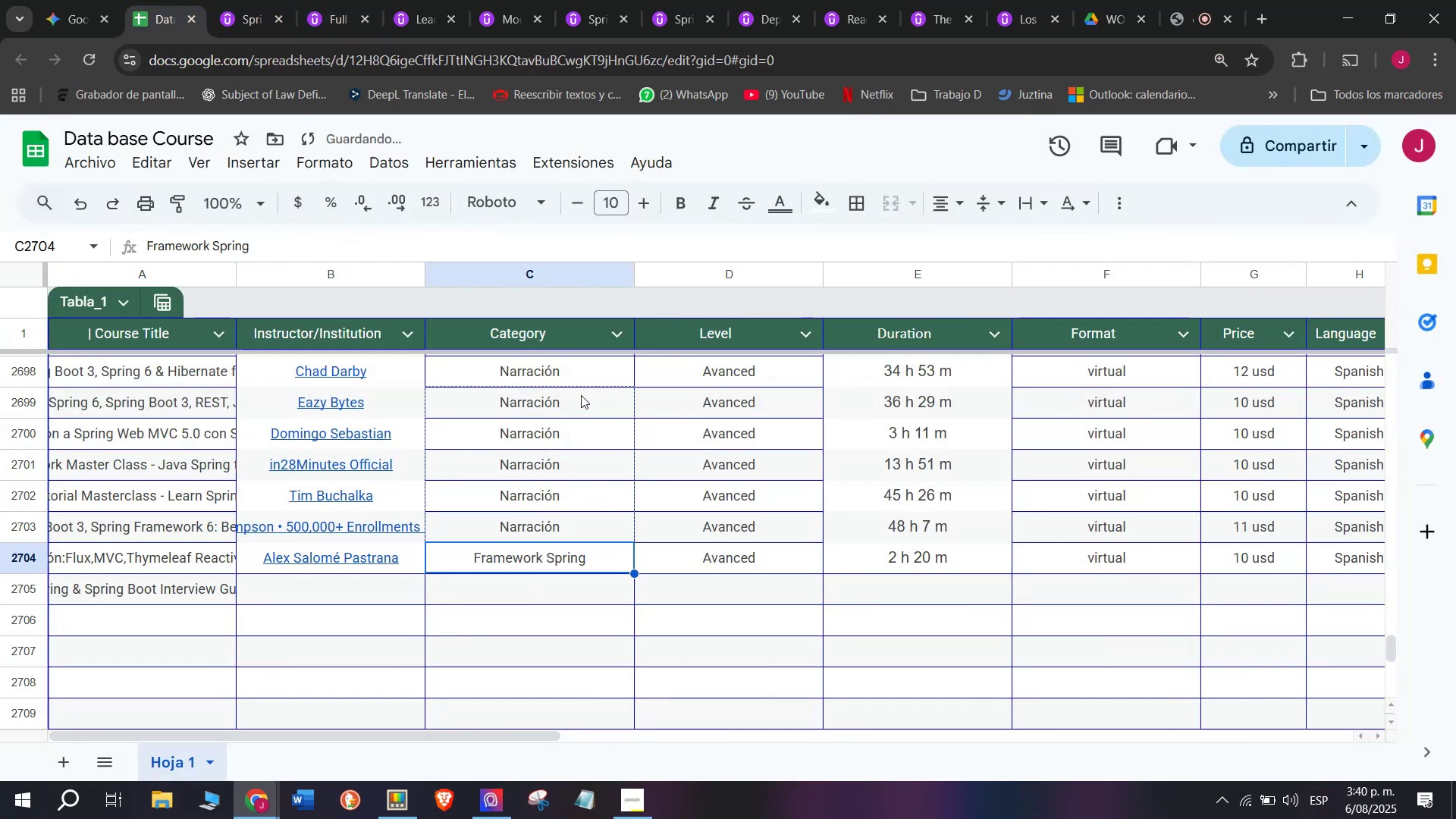 
key(Break)
 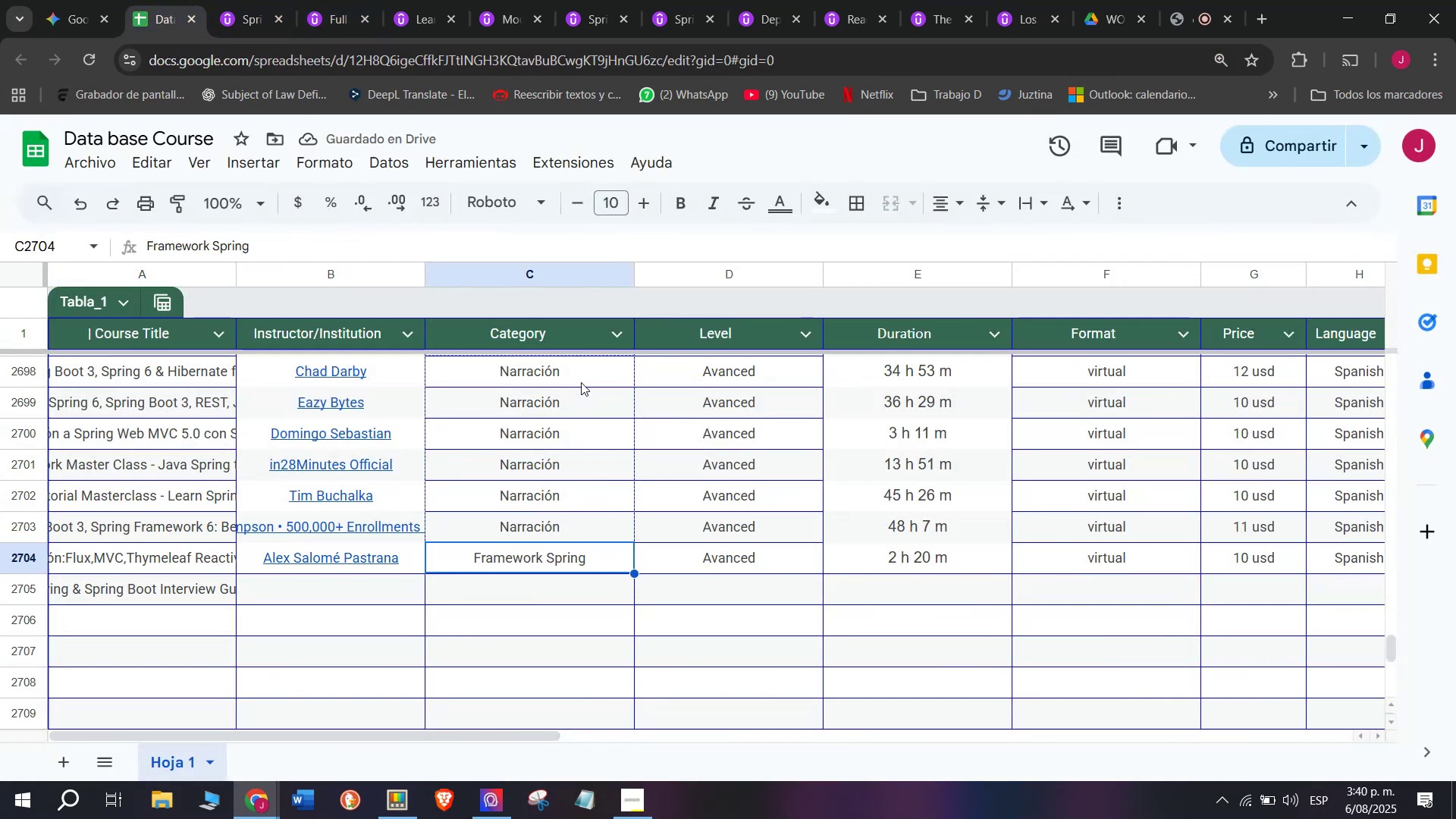 
key(Control+ControlLeft)
 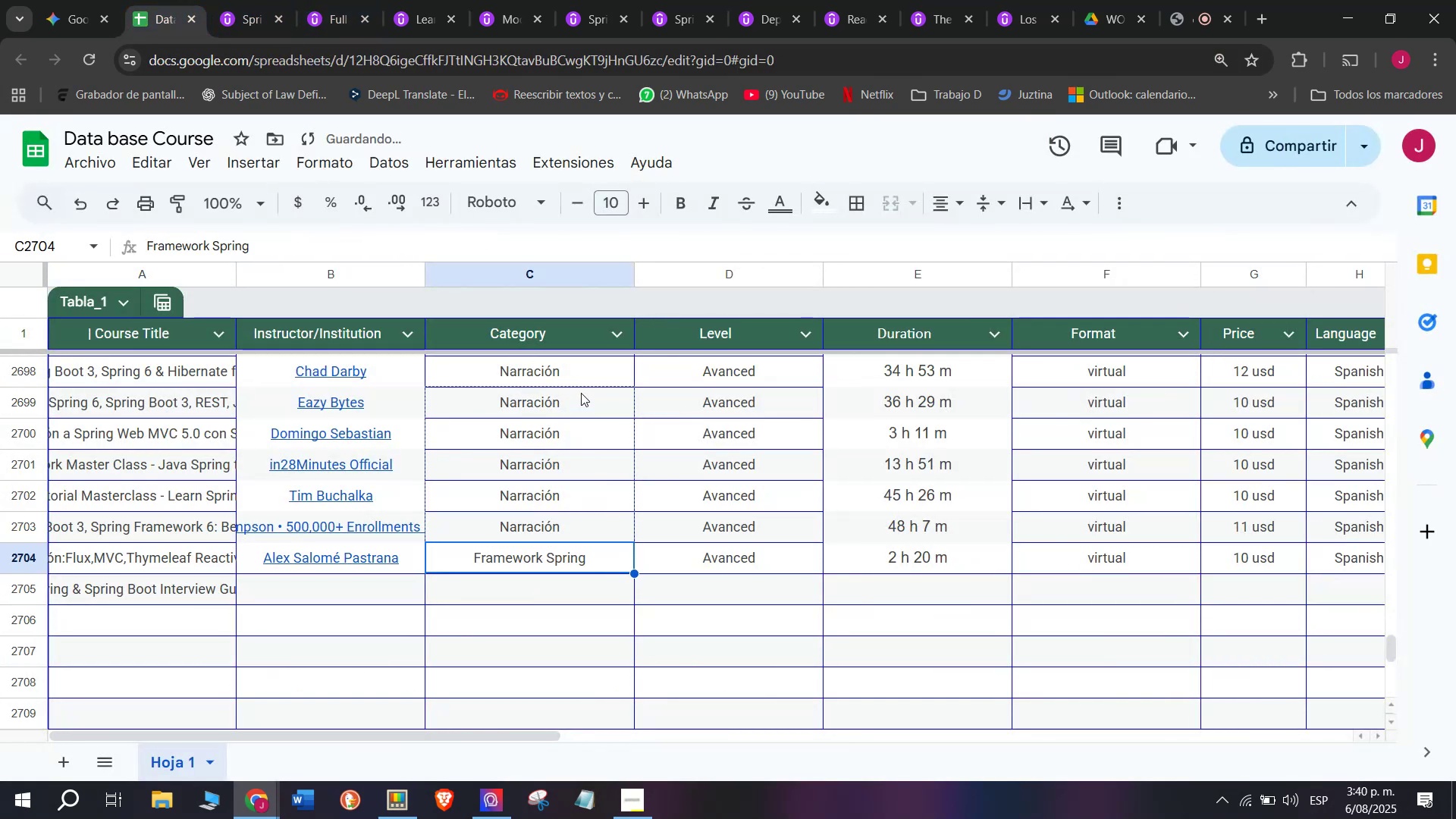 
key(Control+C)
 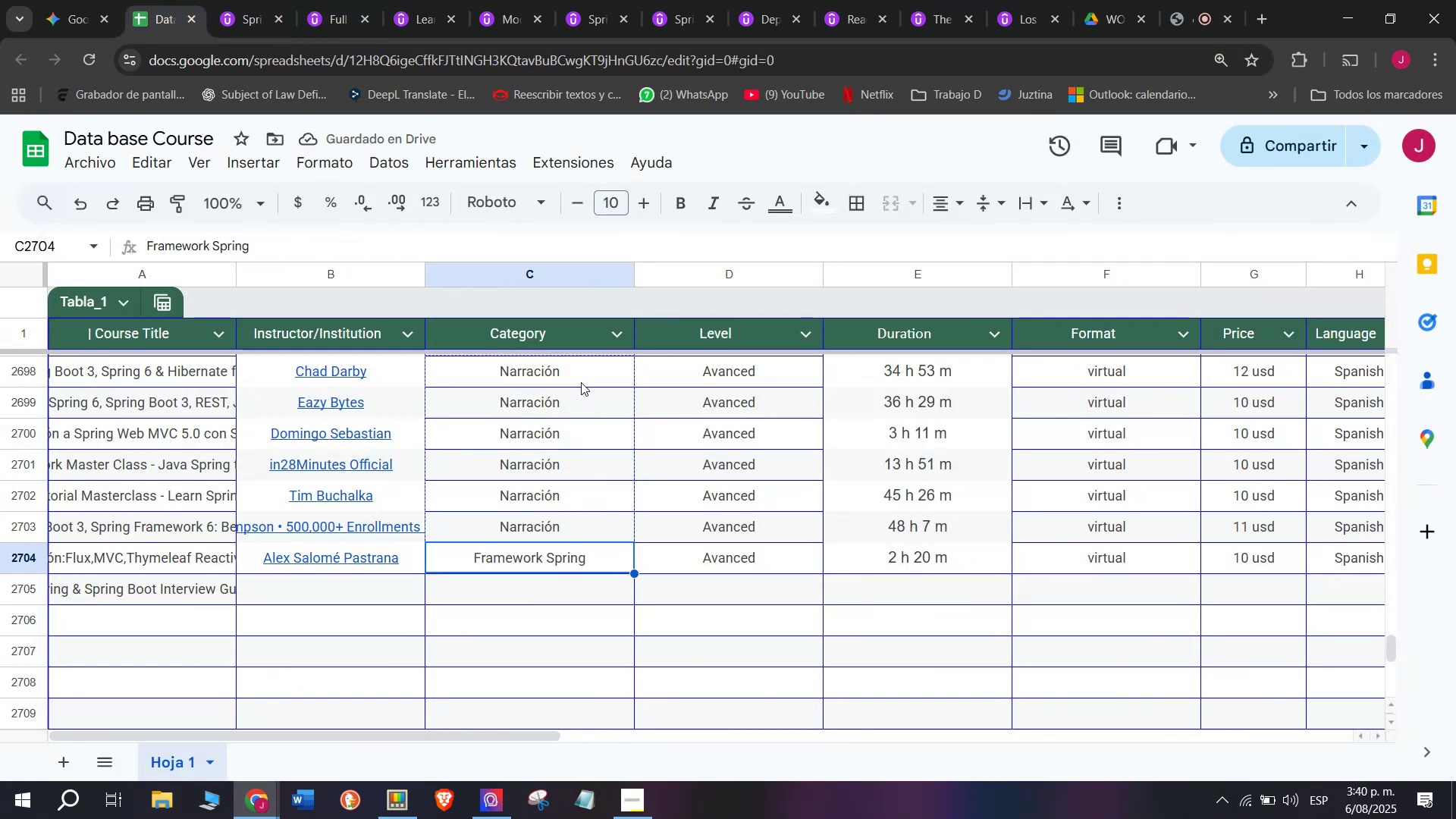 
left_click([192, 0])
 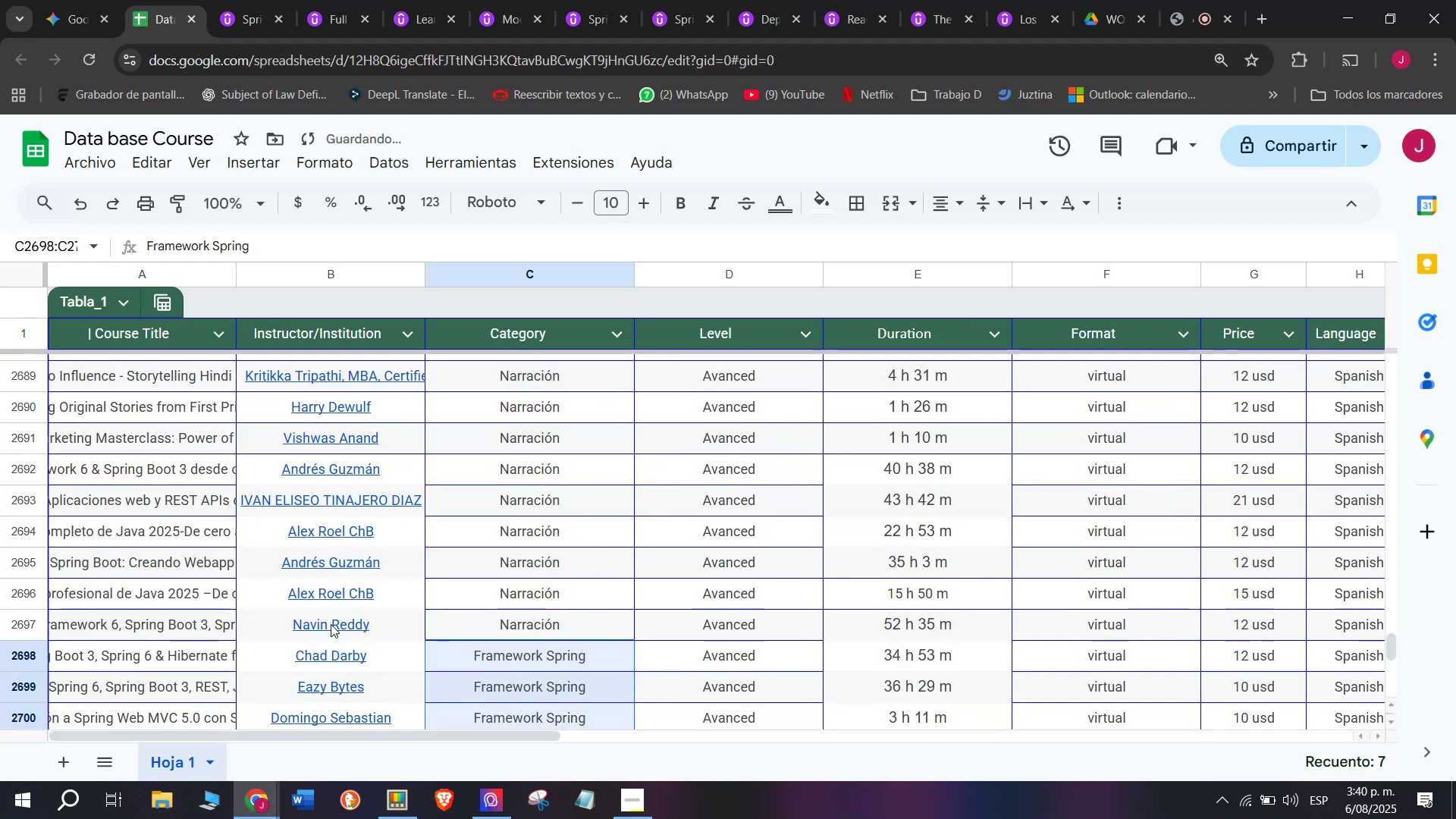 
double_click([531, 558])
 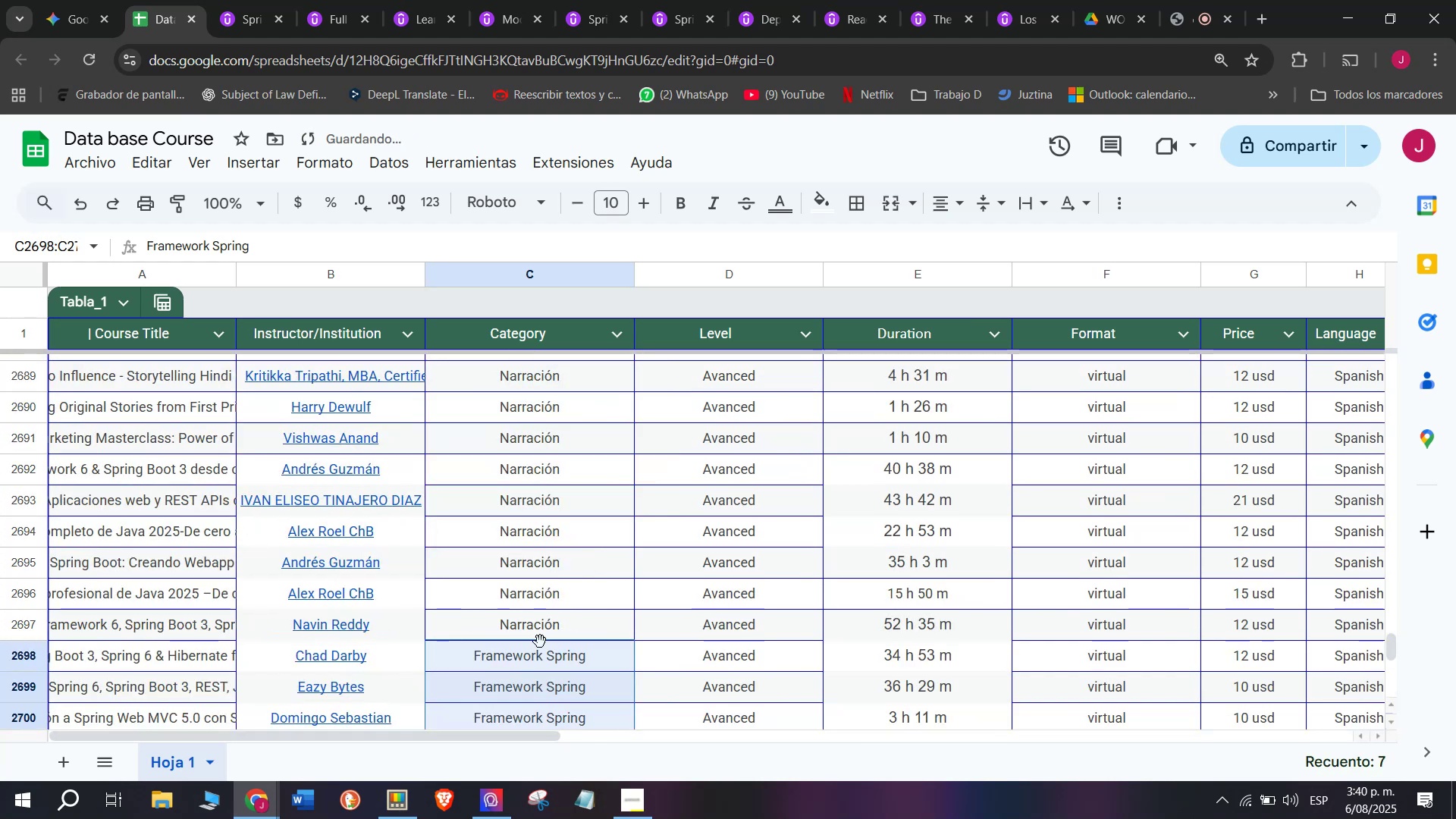 
triple_click([531, 558])
 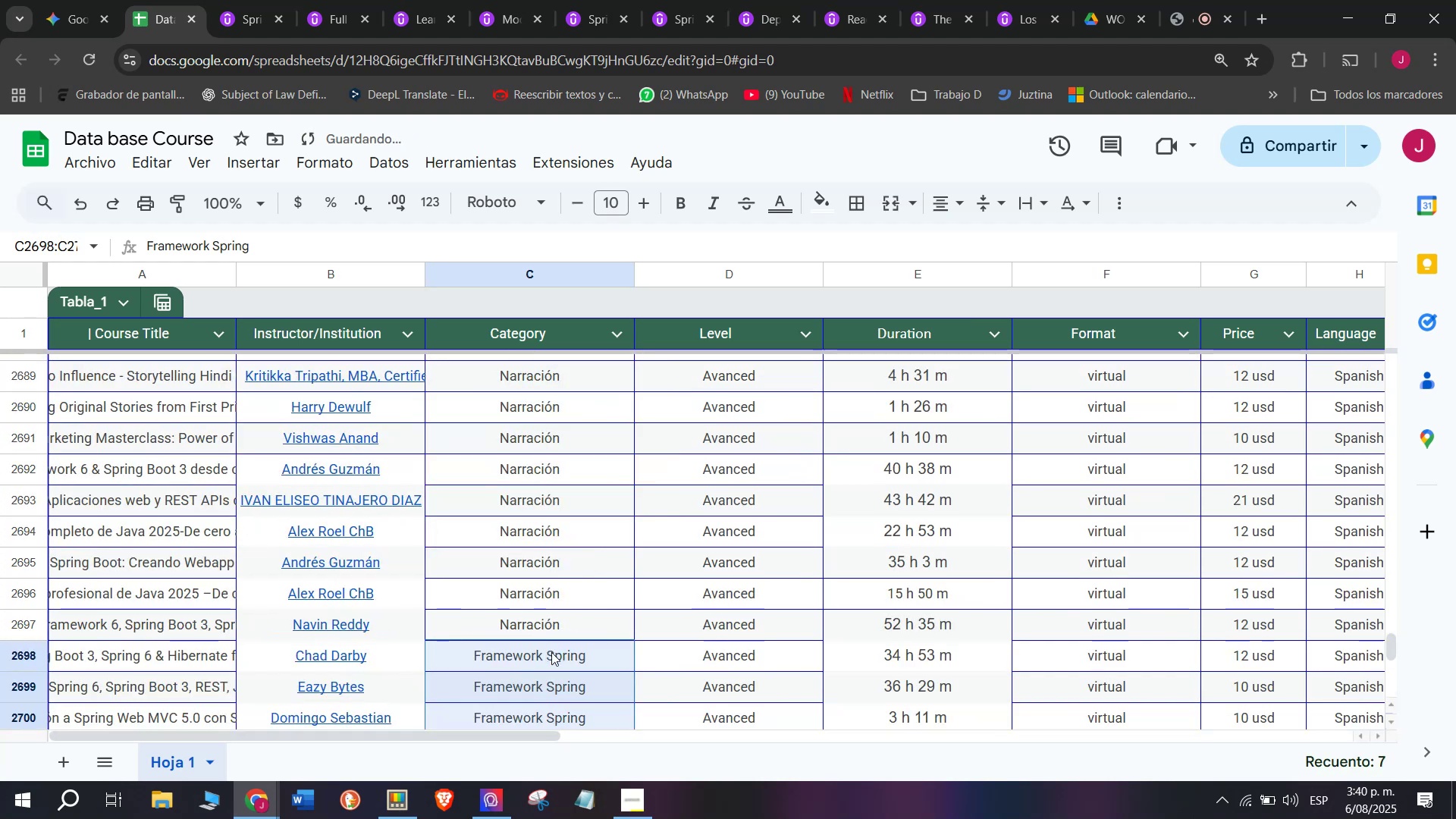 
triple_click([531, 558])
 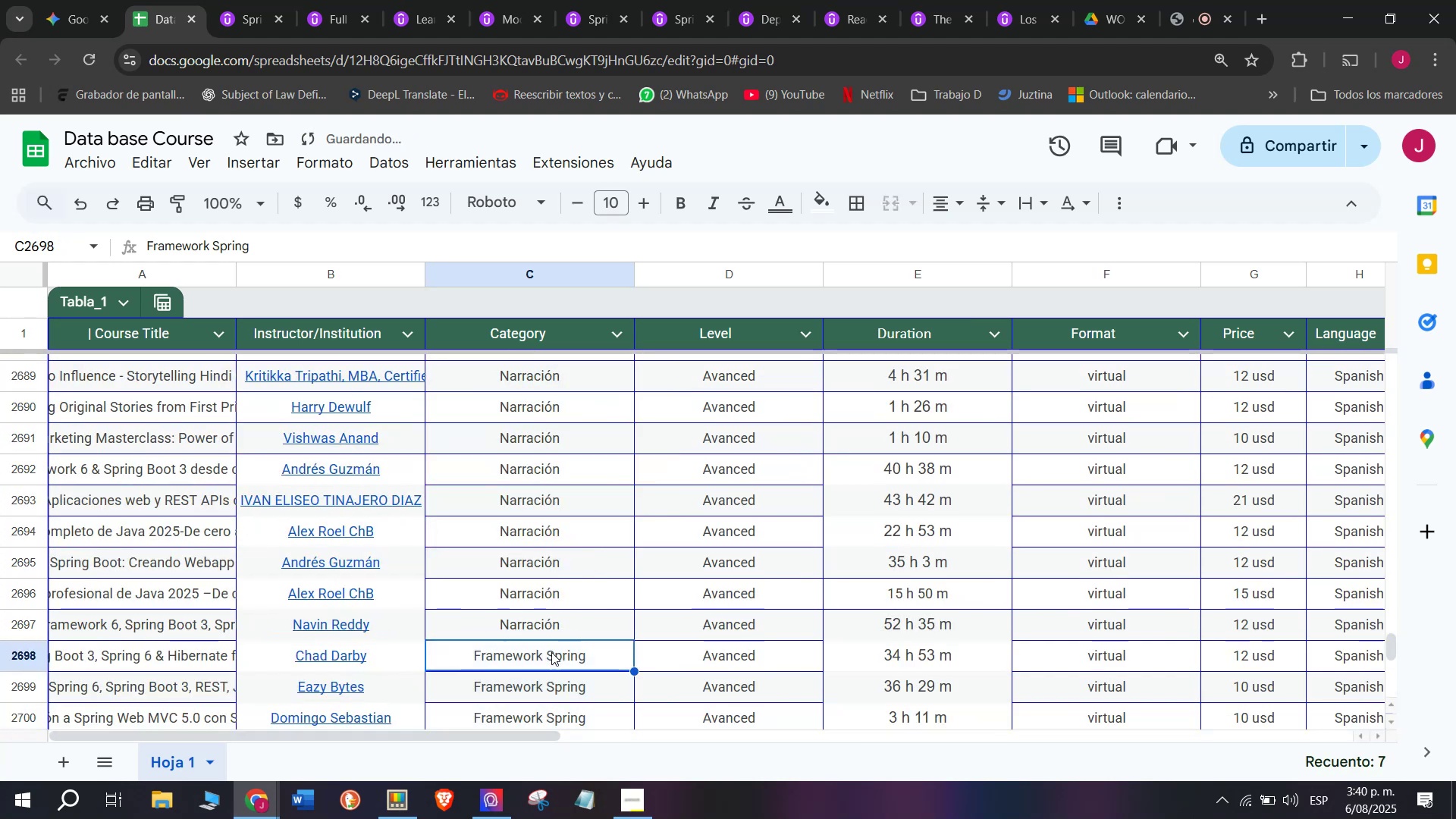 
key(Control+ControlLeft)
 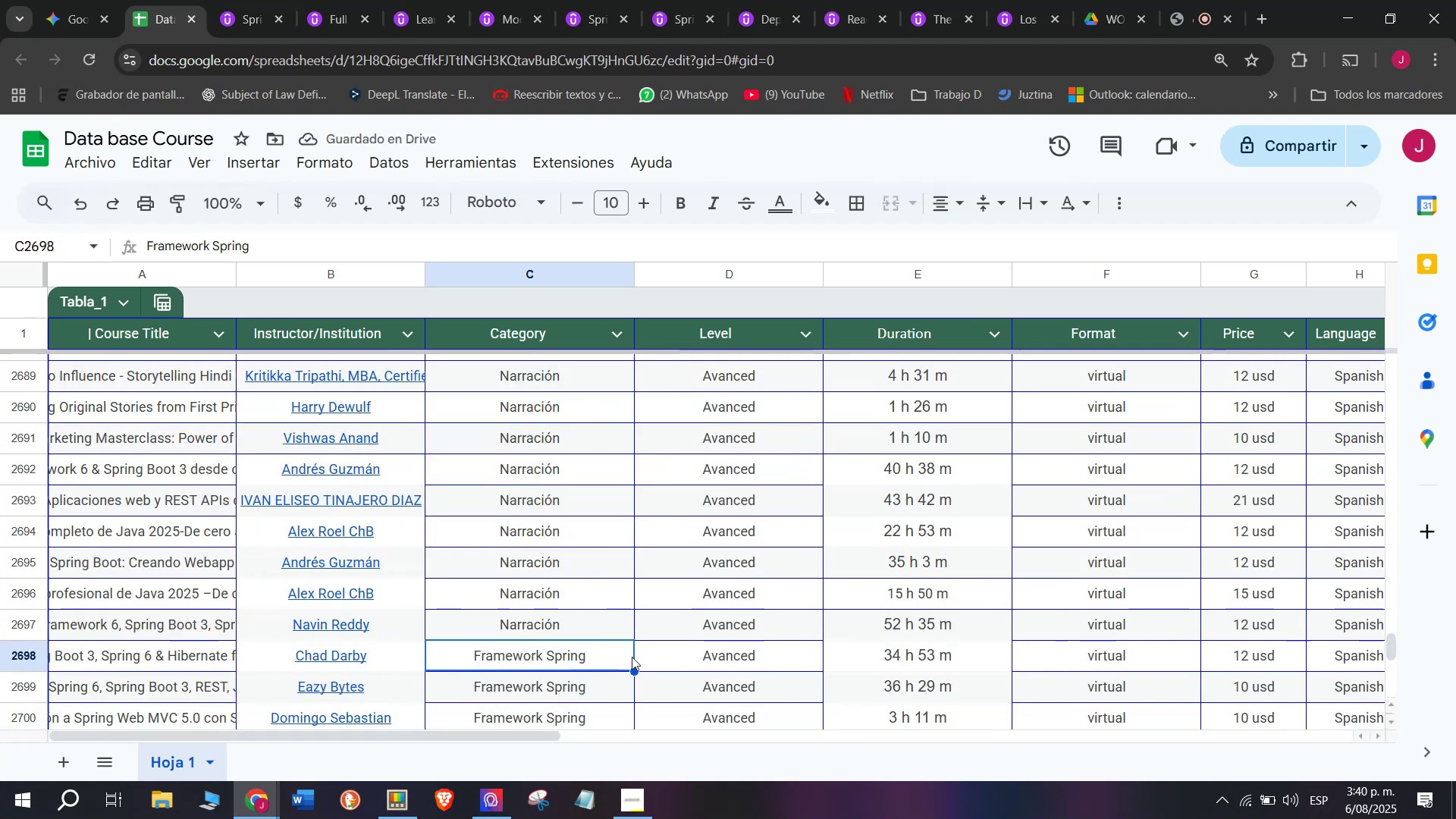 
key(Z)
 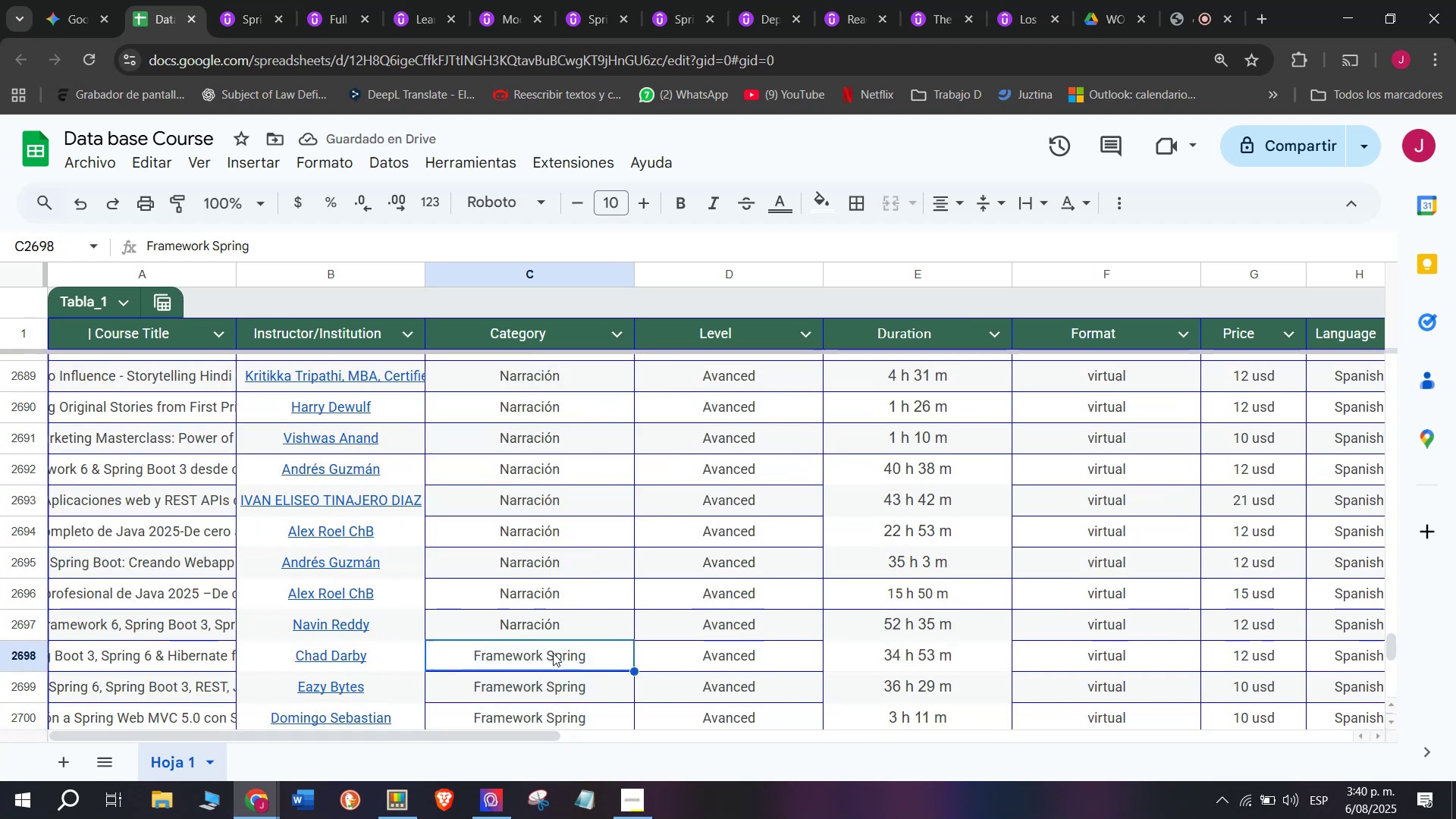 
key(Control+V)
 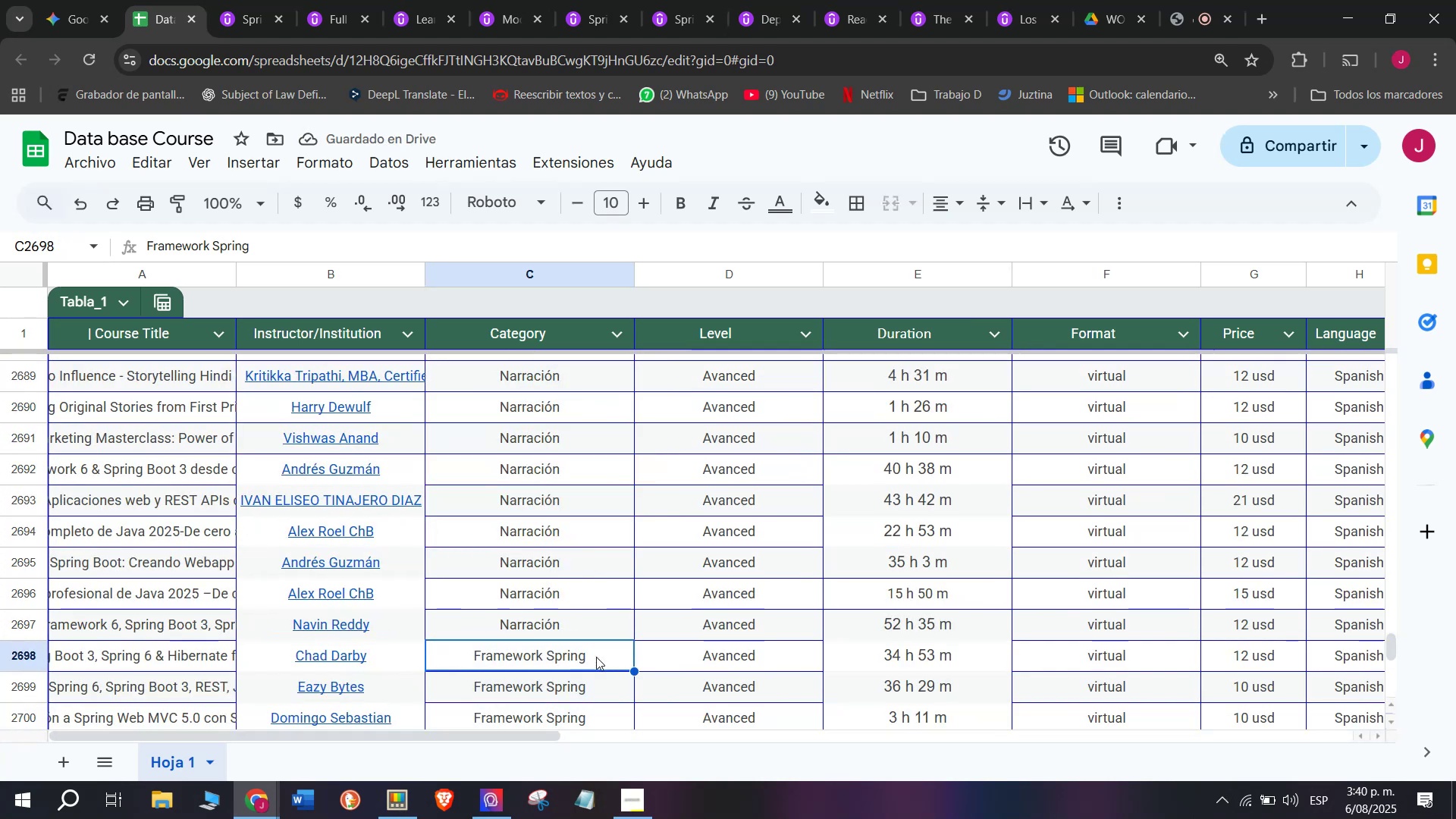 
left_click([536, 539])
 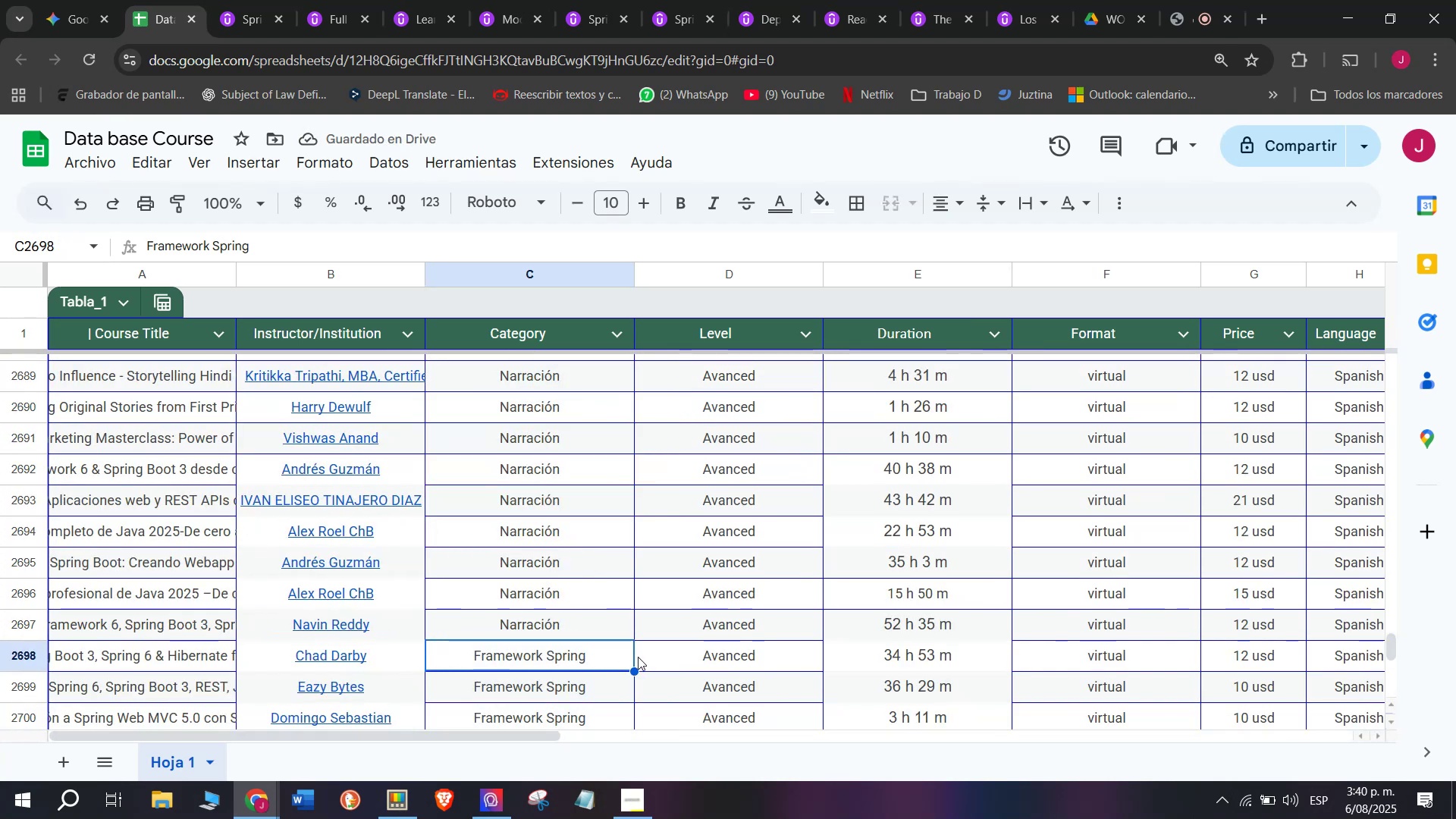 
left_click([604, 563])
 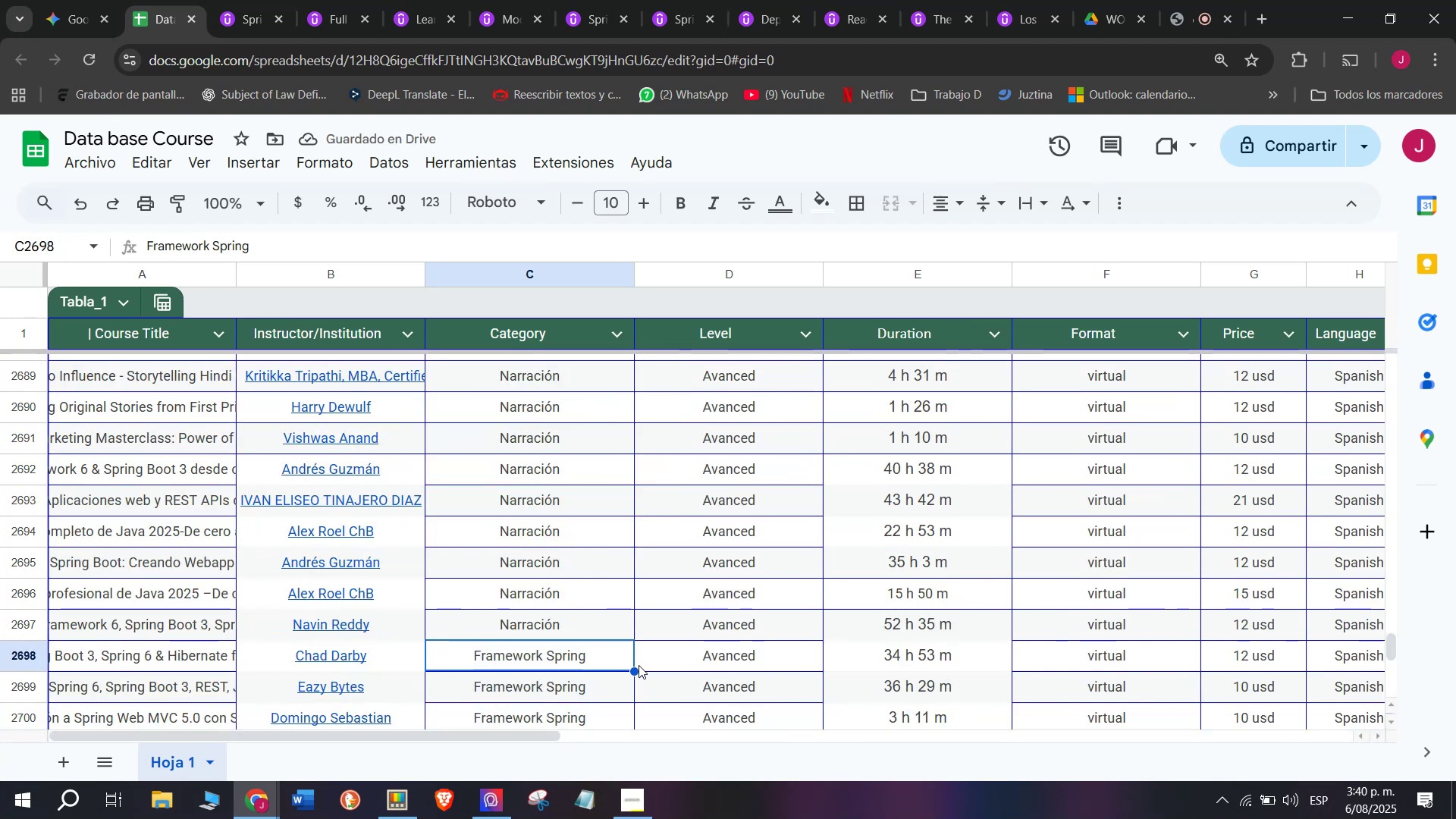 
left_click_drag(start_coordinate=[629, 573], to_coordinate=[581, 382])
 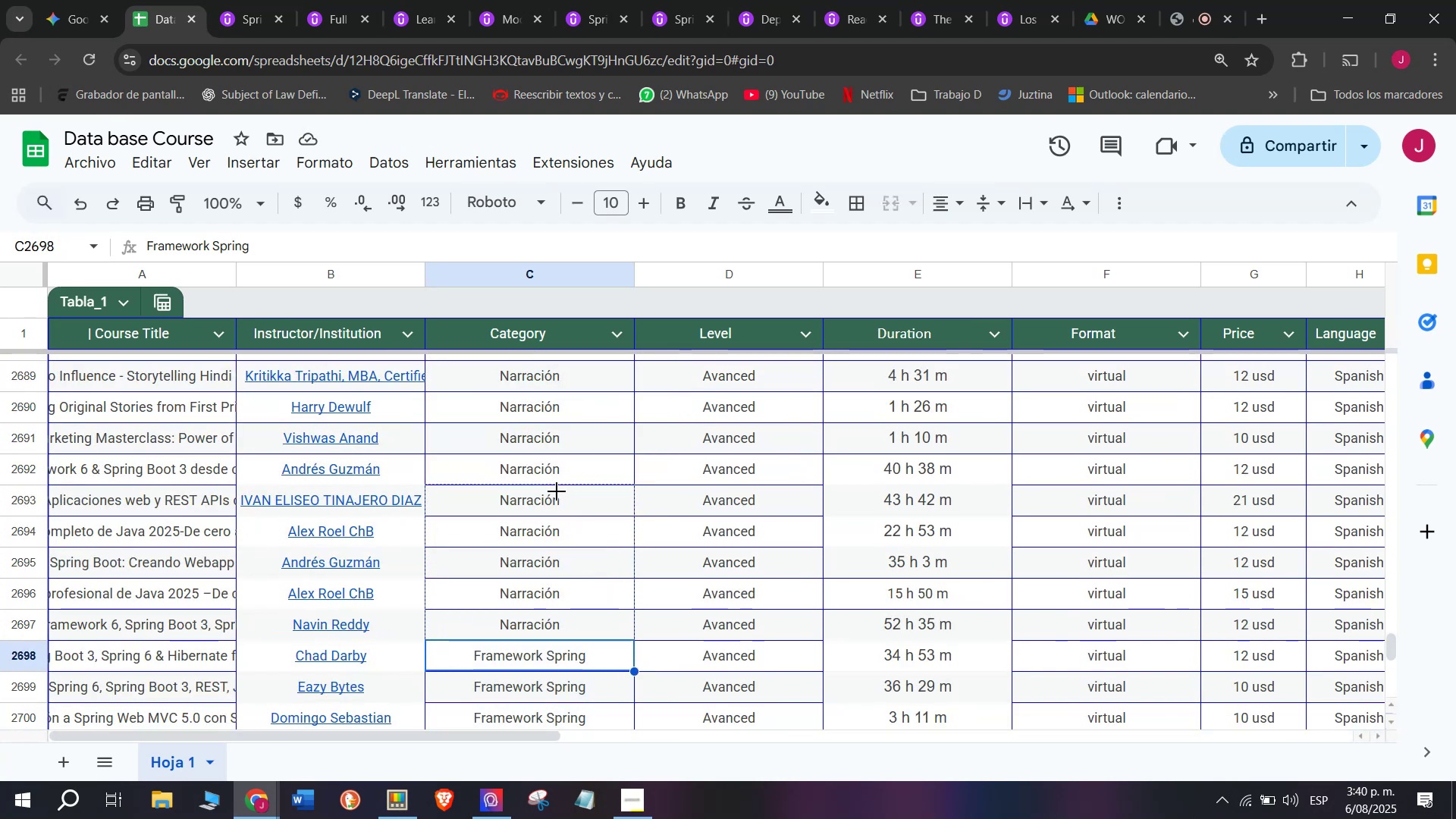 
scroll: coordinate [588, 552], scroll_direction: up, amount: 1.0
 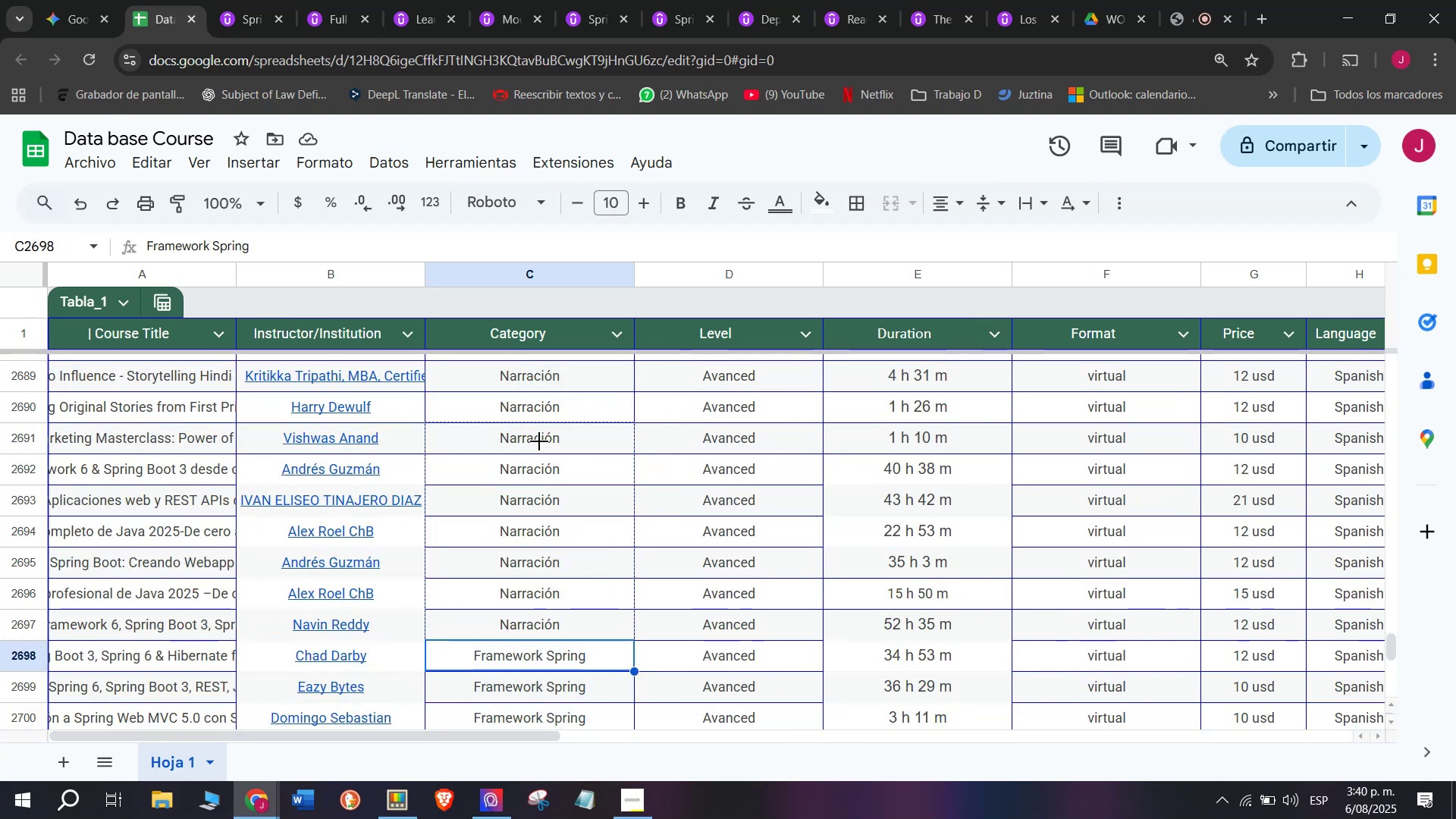 
left_click([551, 652])
 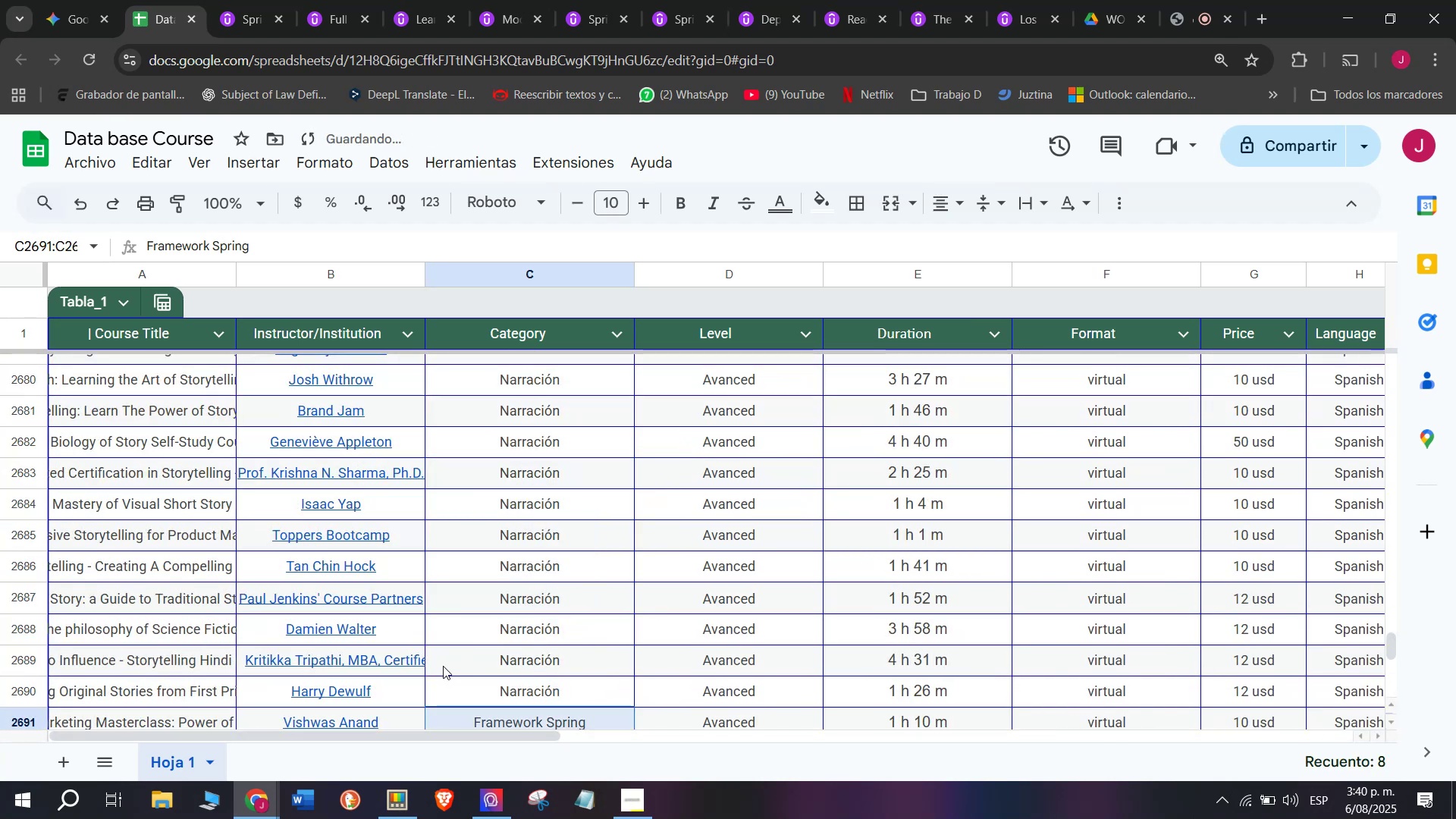 
left_click_drag(start_coordinate=[634, 670], to_coordinate=[539, 441])
 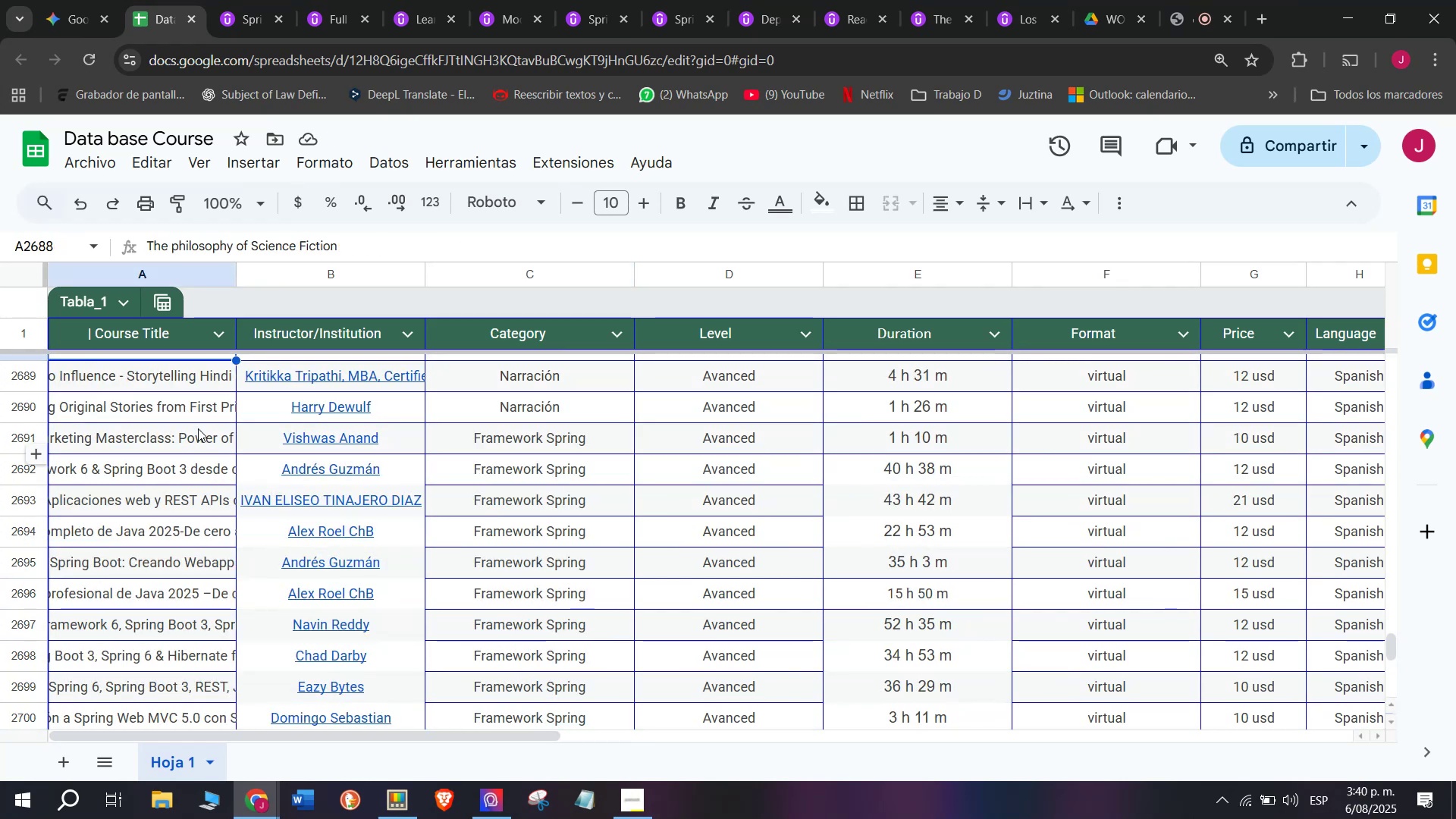 
scroll: coordinate [548, 573], scroll_direction: up, amount: 1.0
 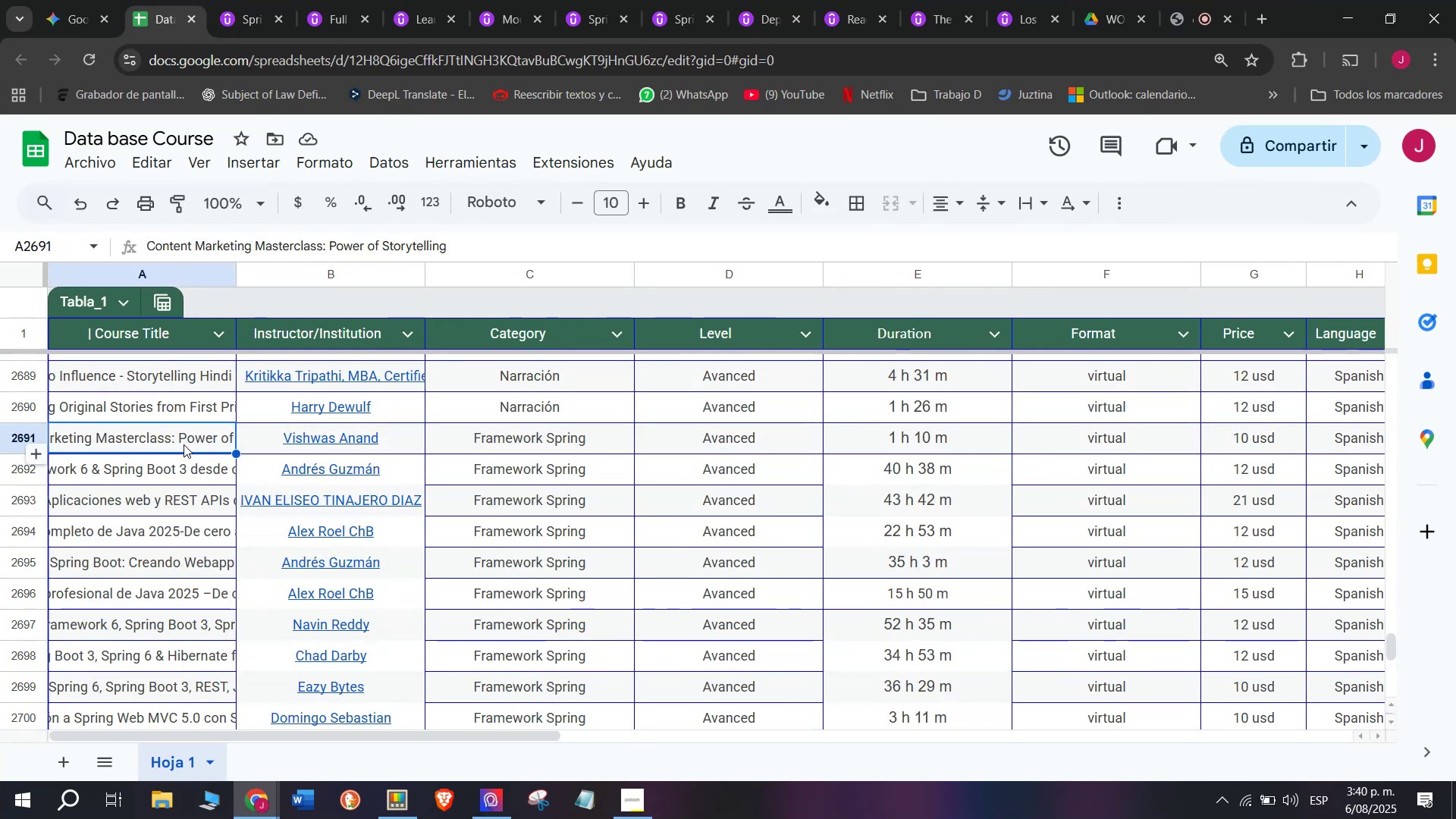 
left_click([162, 573])
 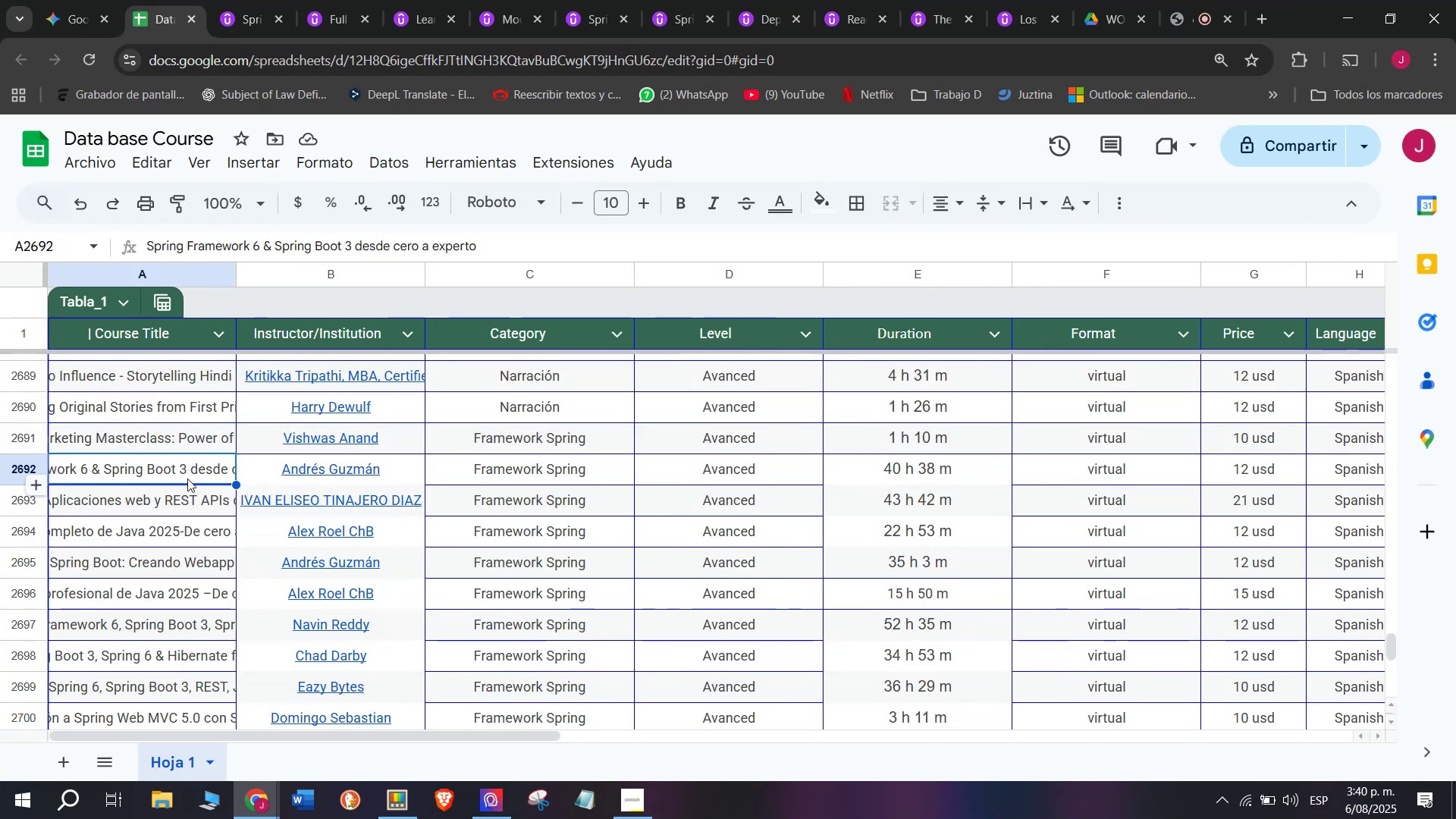 
scroll: coordinate [183, 661], scroll_direction: down, amount: 1.0
 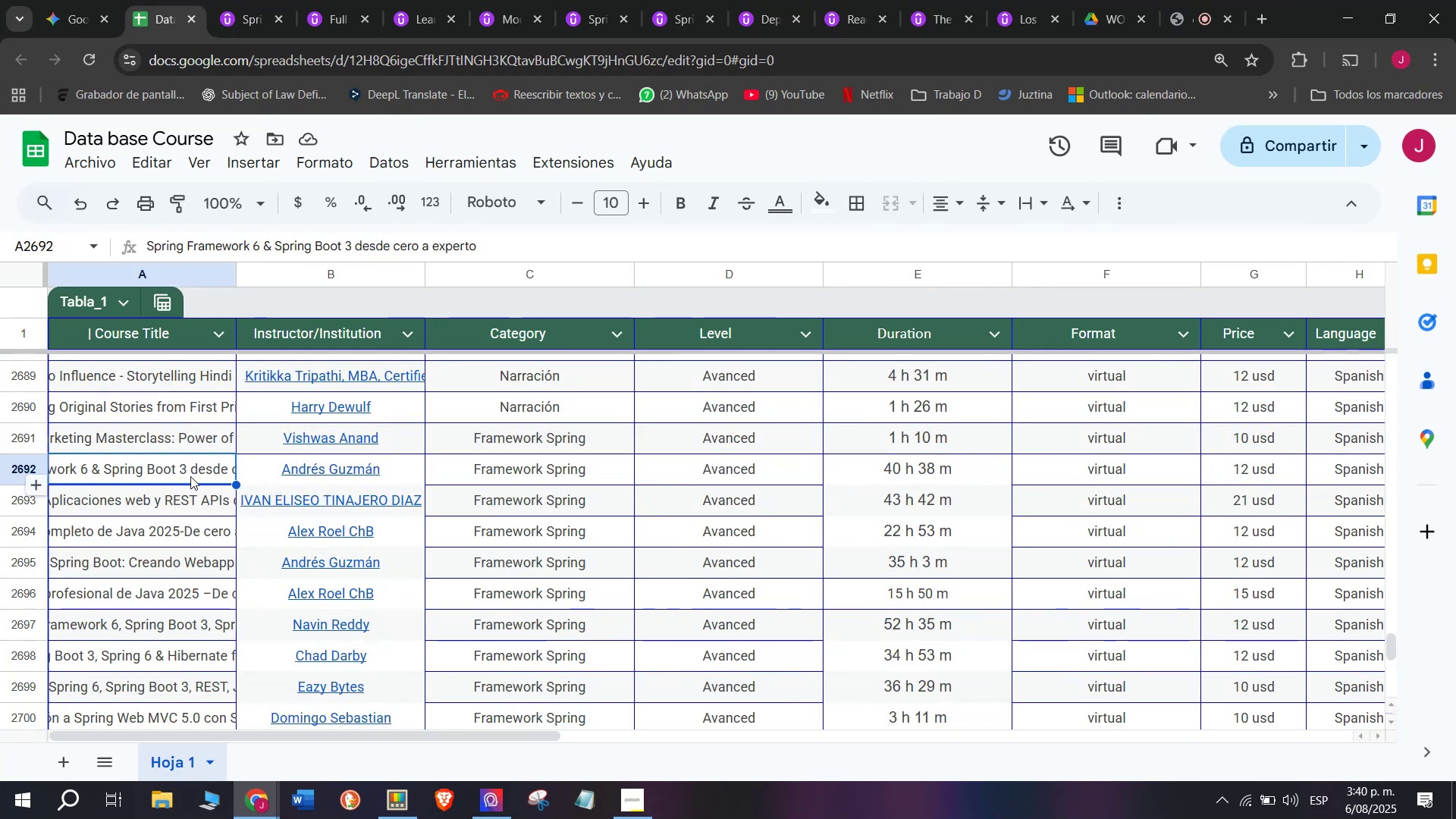 
left_click([185, 435])
 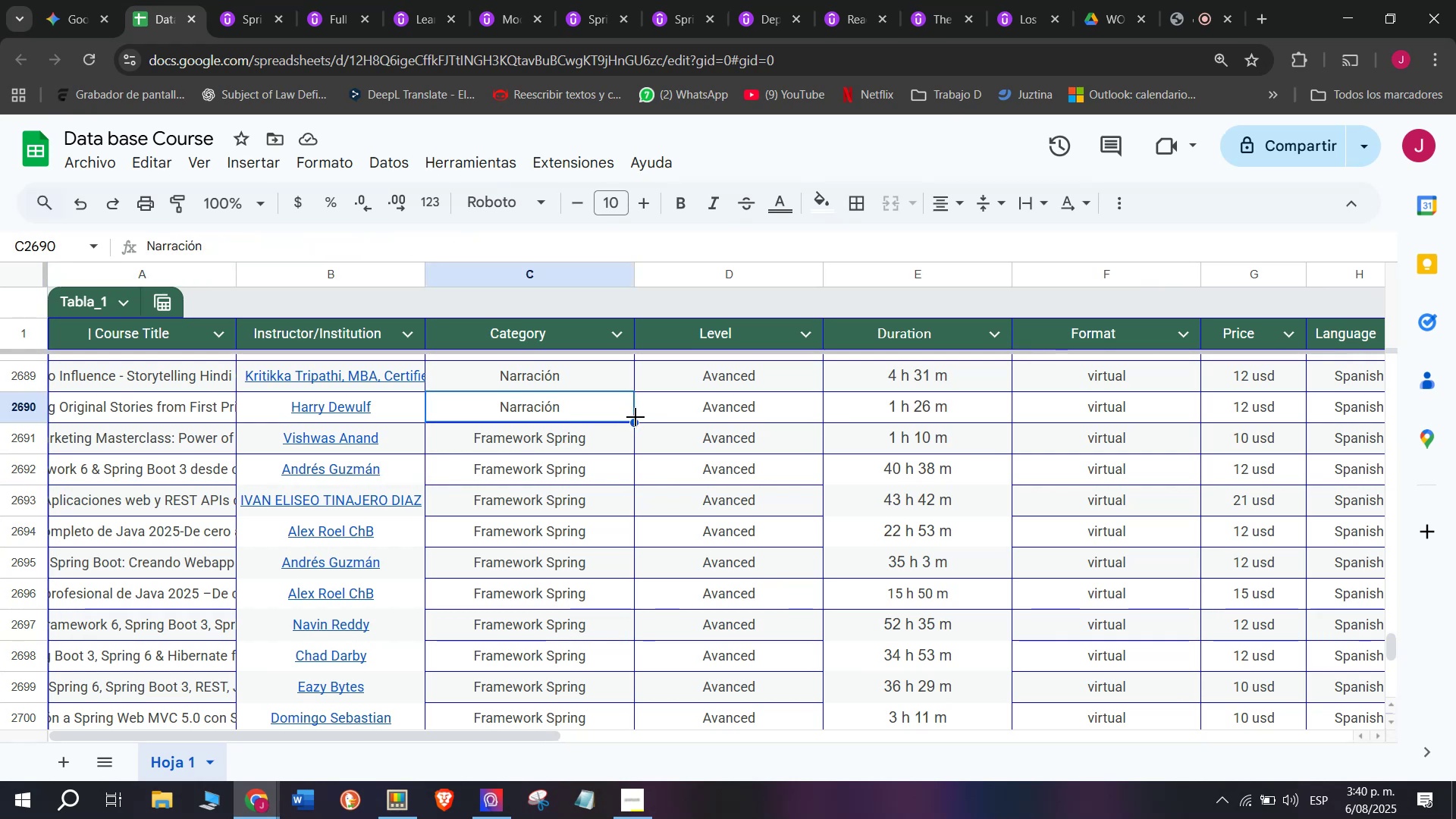 
left_click([181, 469])
 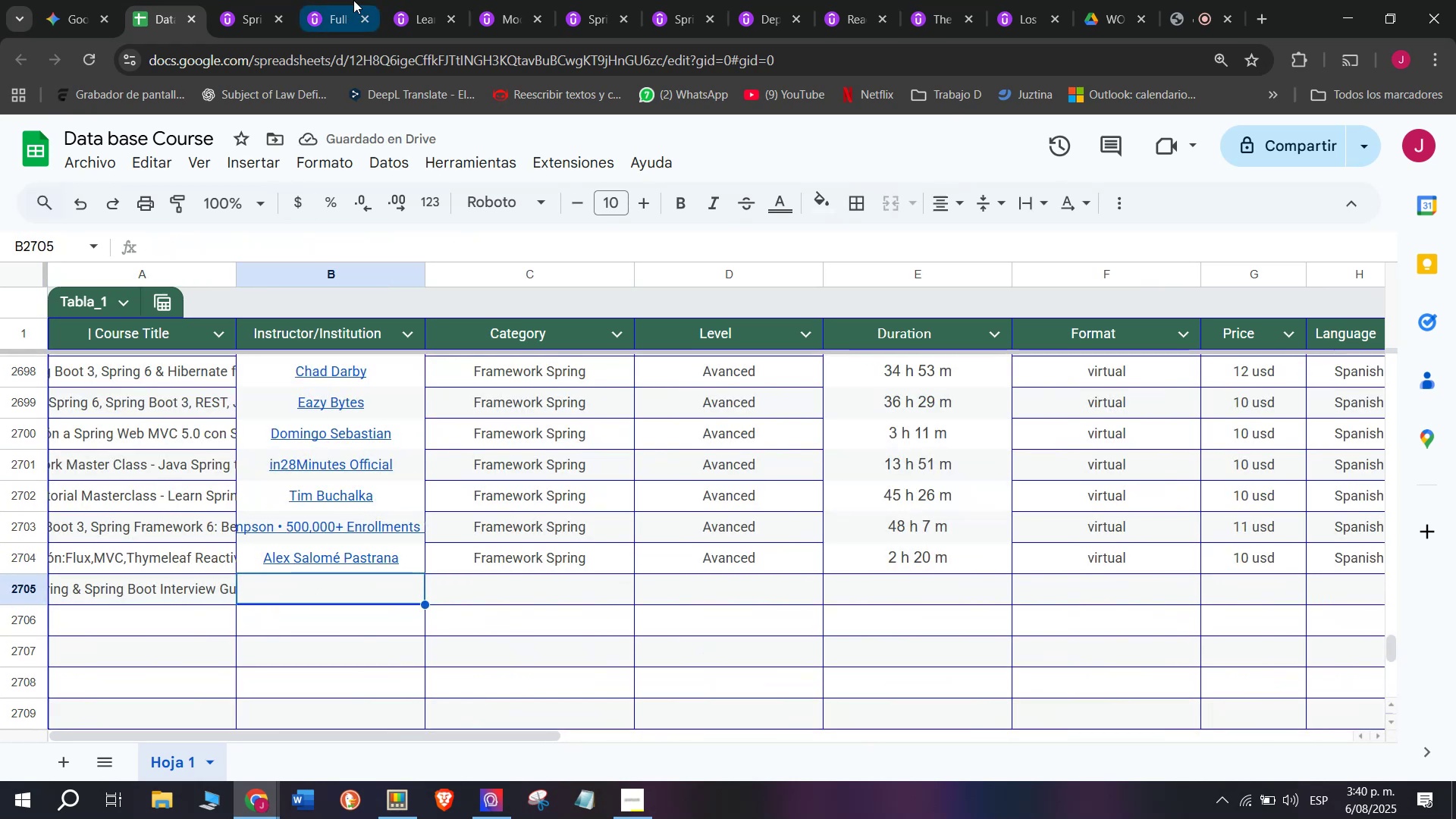 
left_click([574, 403])
 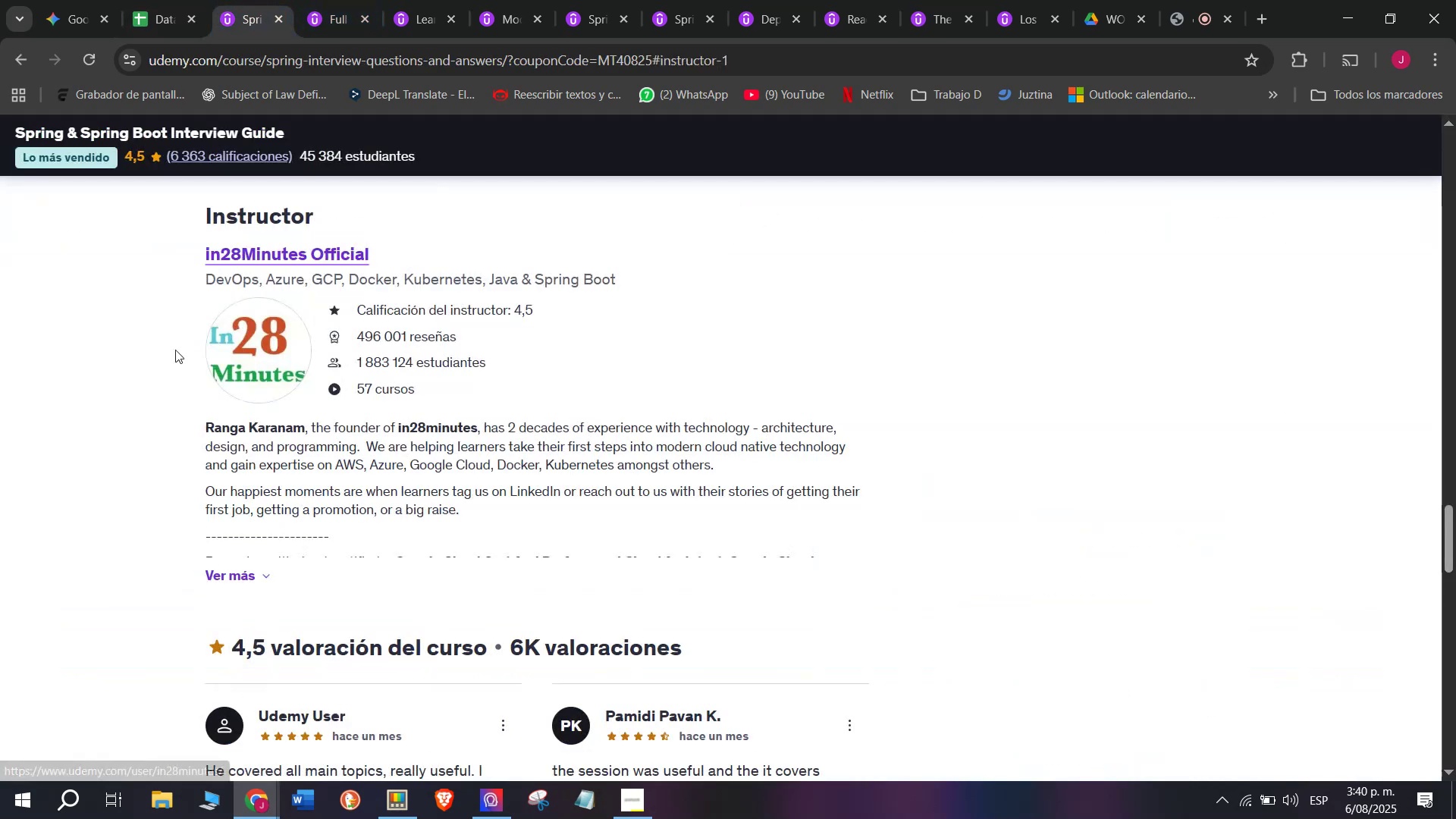 
left_click_drag(start_coordinate=[635, 417], to_coordinate=[632, 438])
 